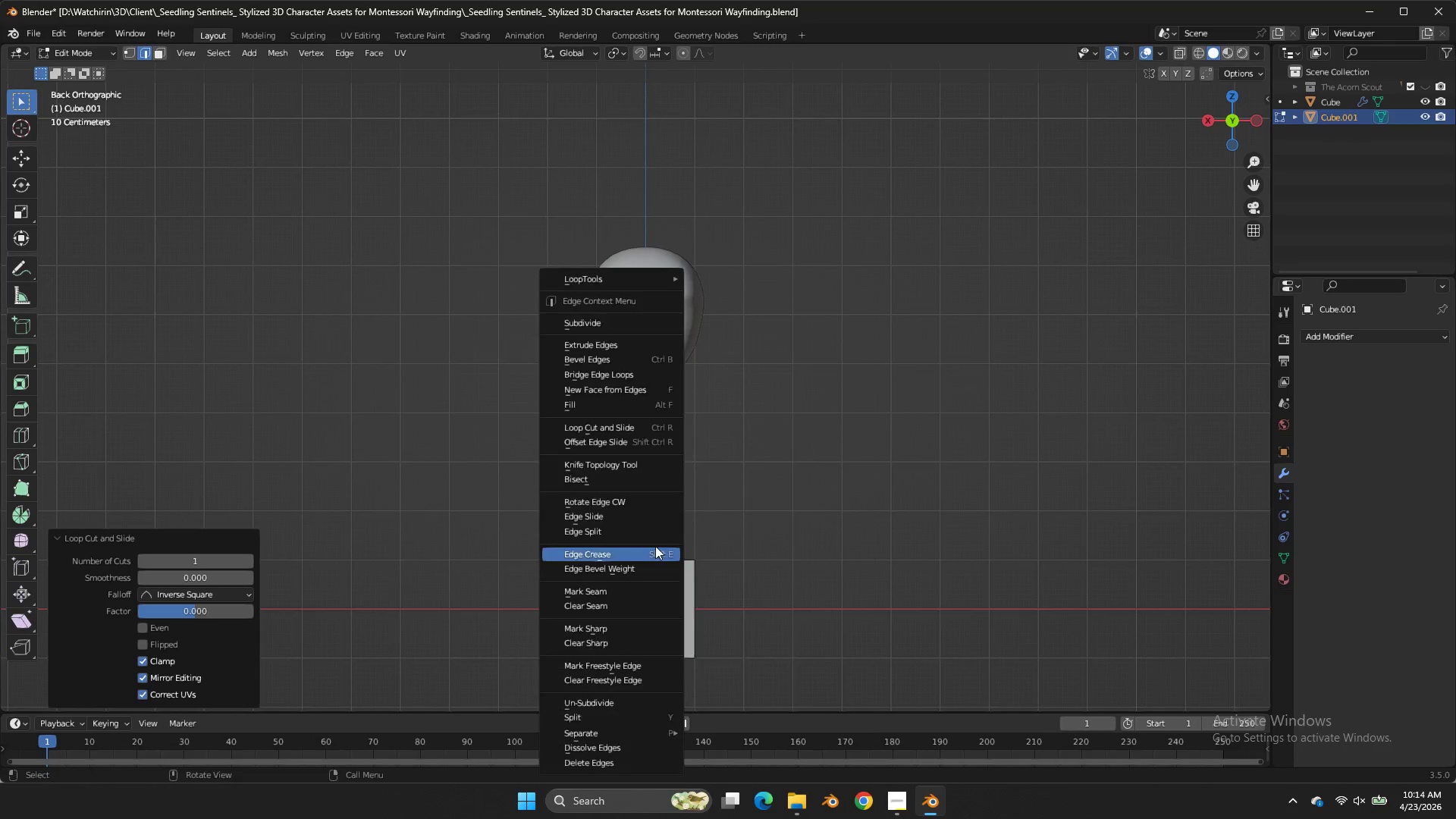 
double_click([655, 546])
 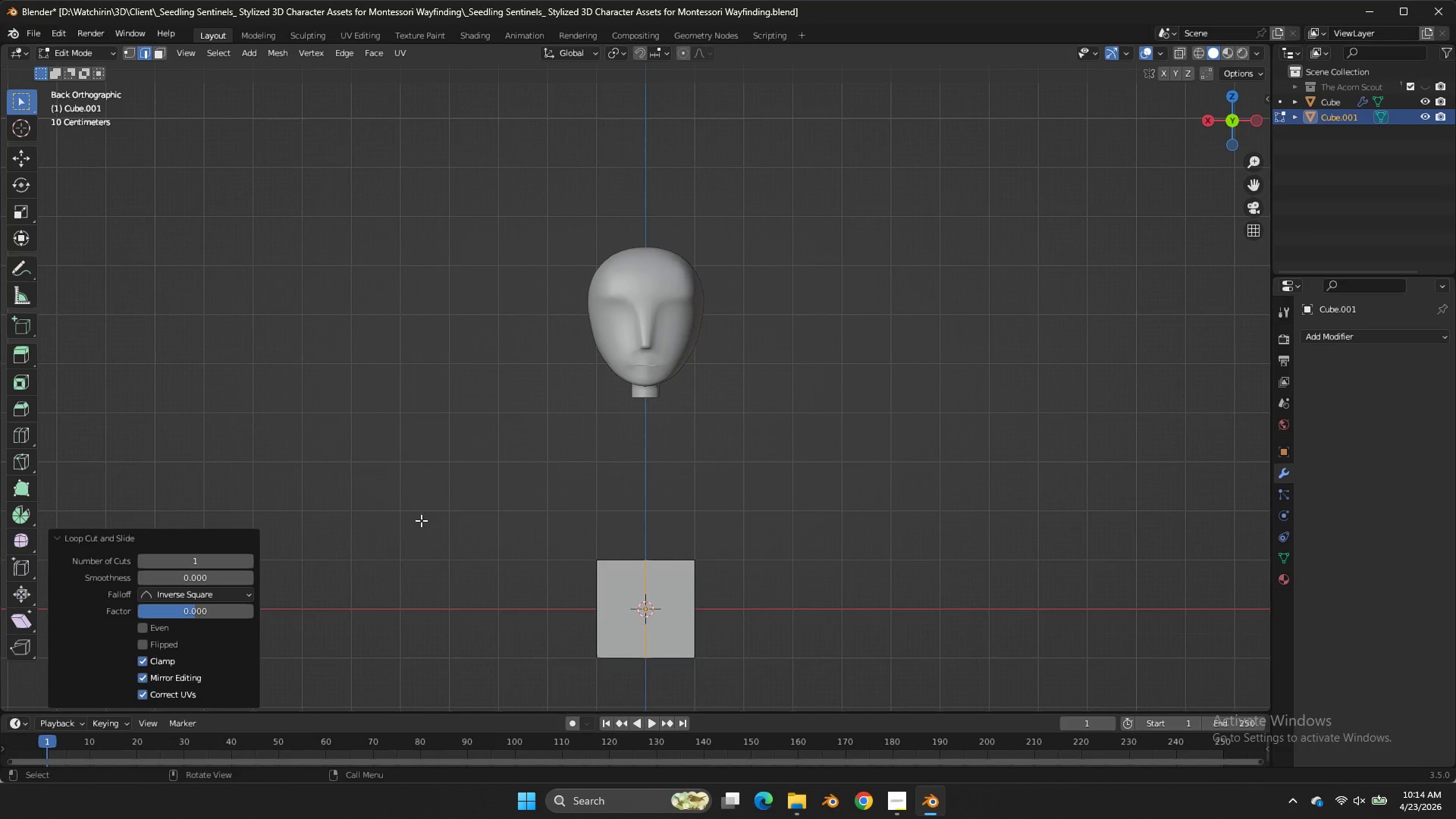 
triple_click([655, 546])
 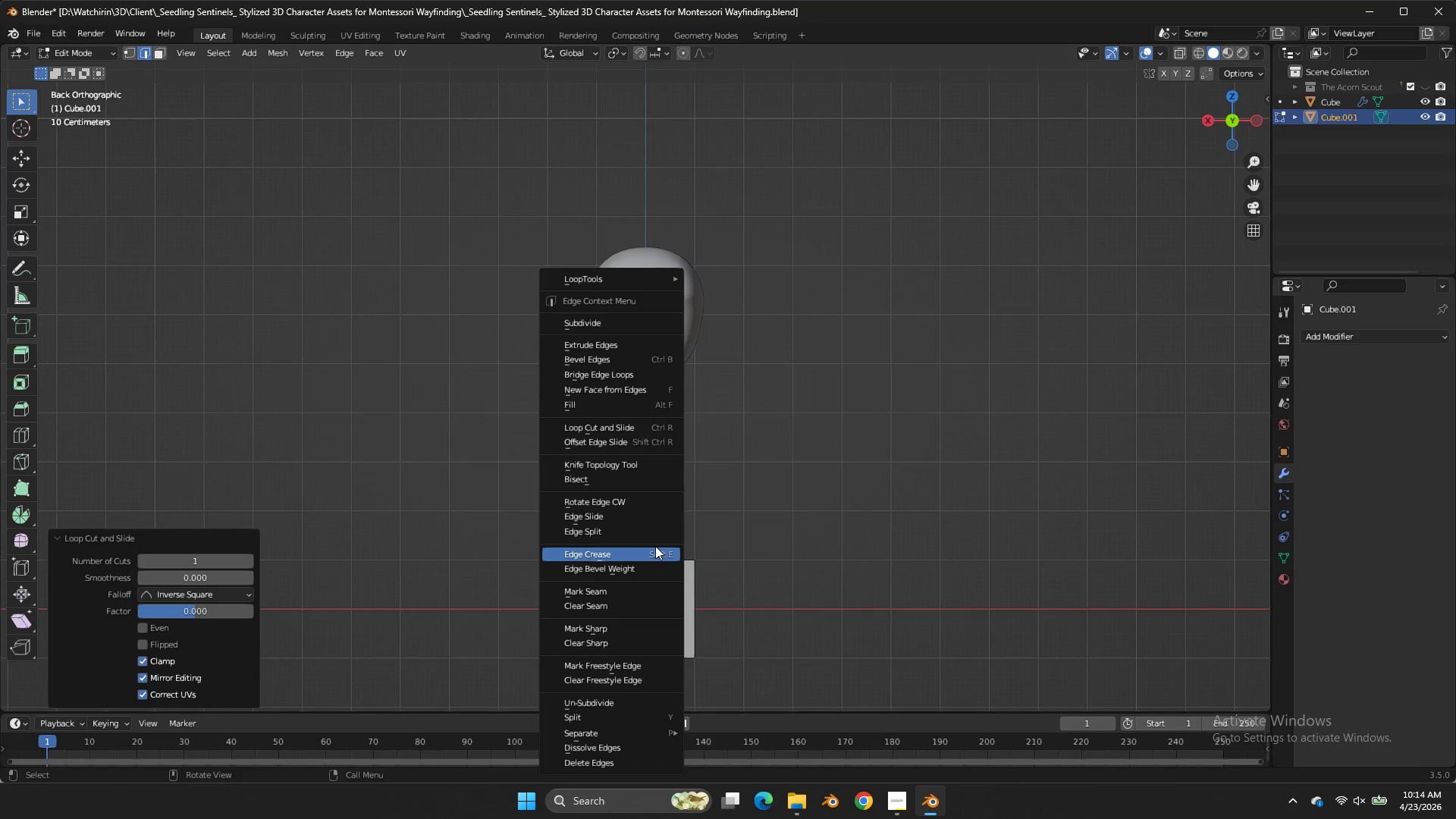 
right_click([655, 546])
 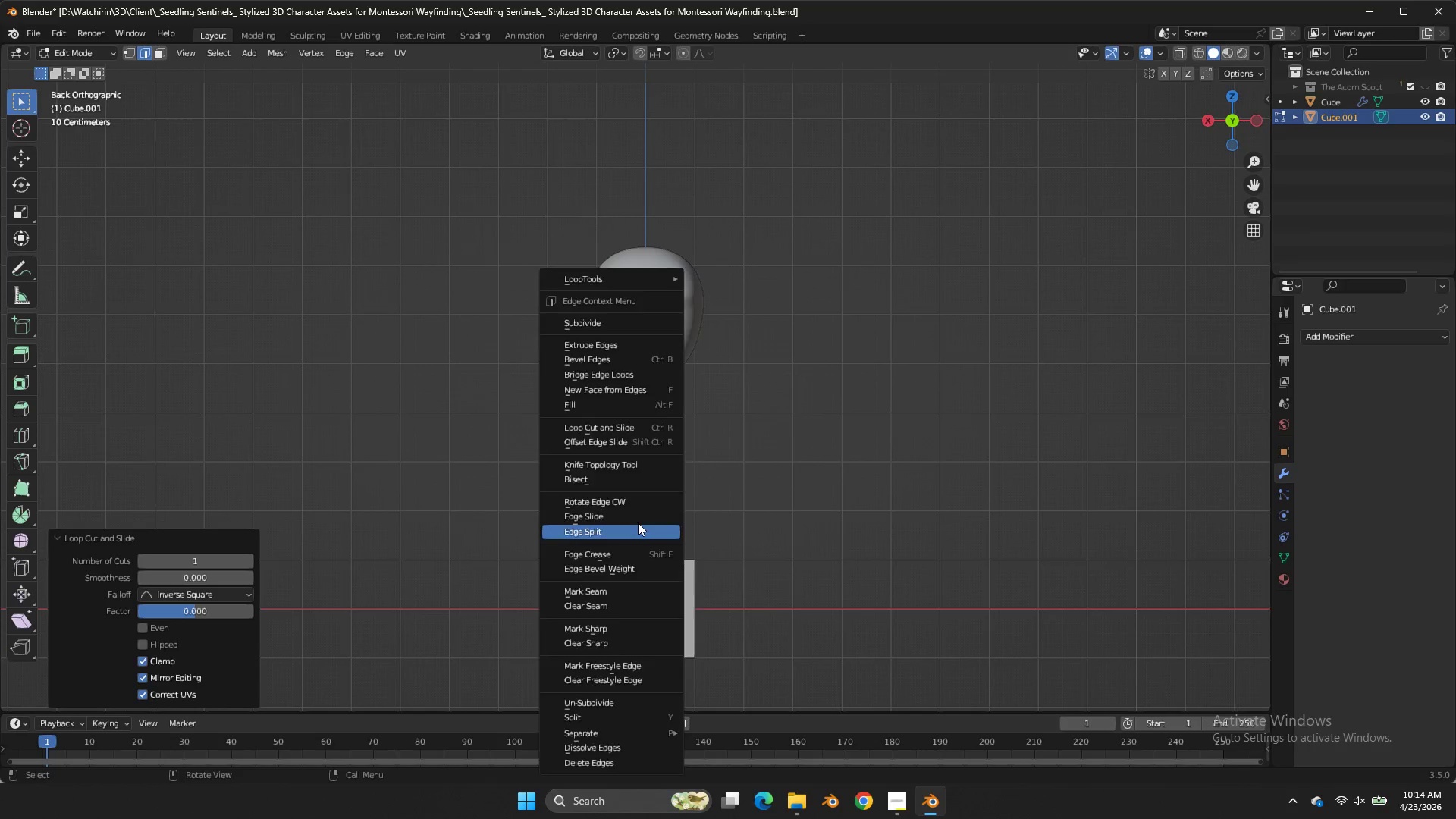 
key(Z)
 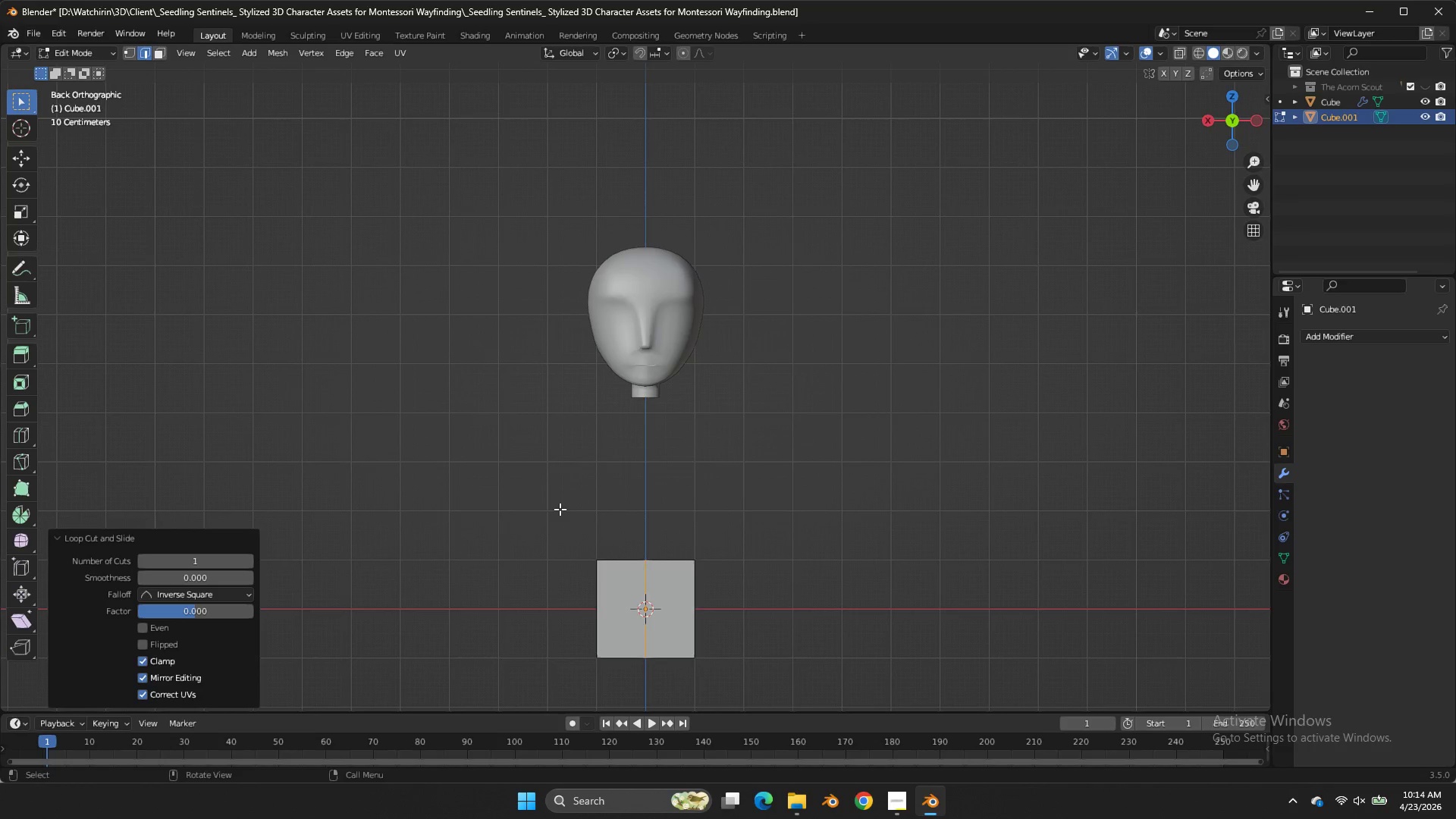 
key(Z)
 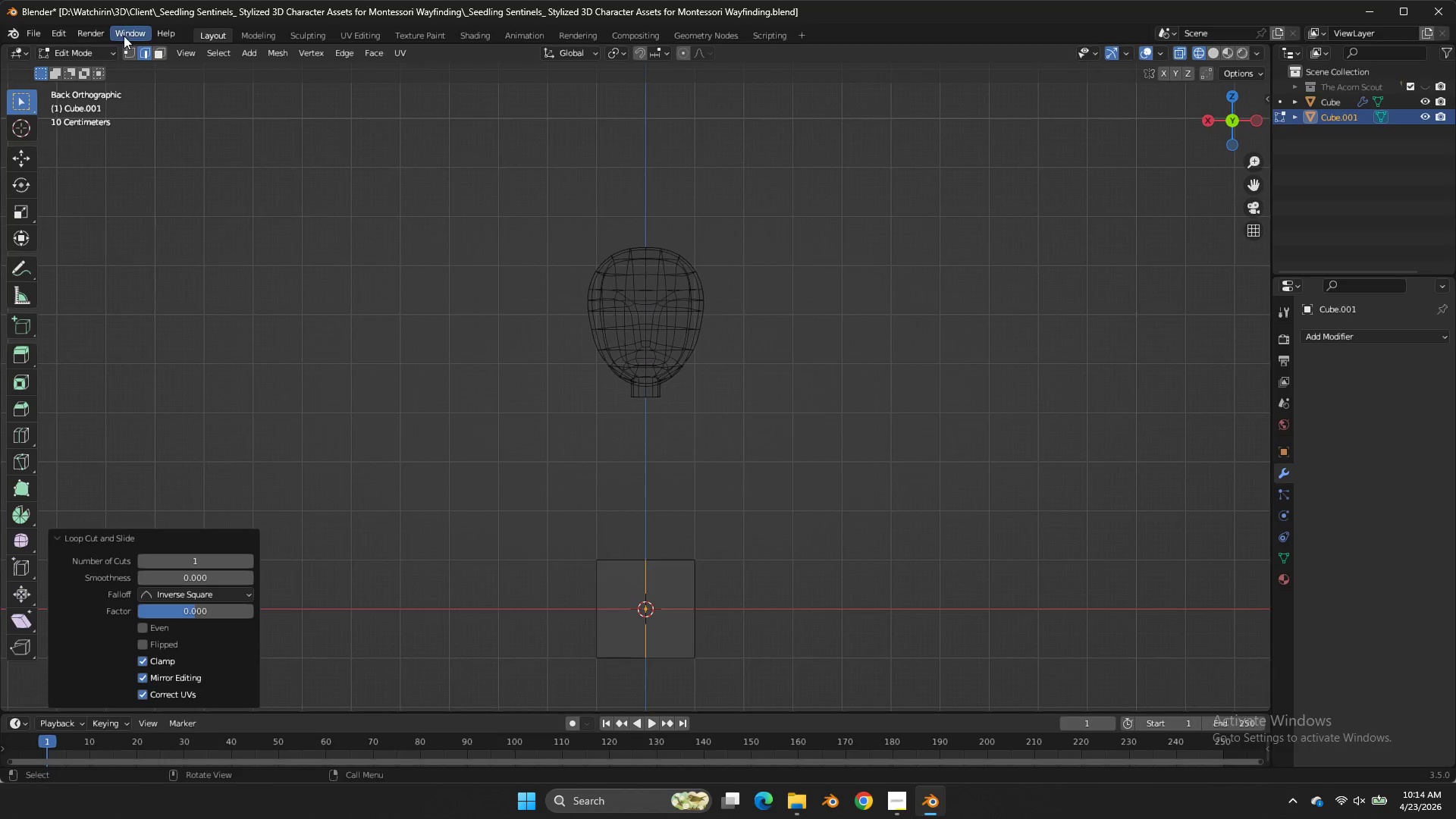 
left_click([130, 47])
 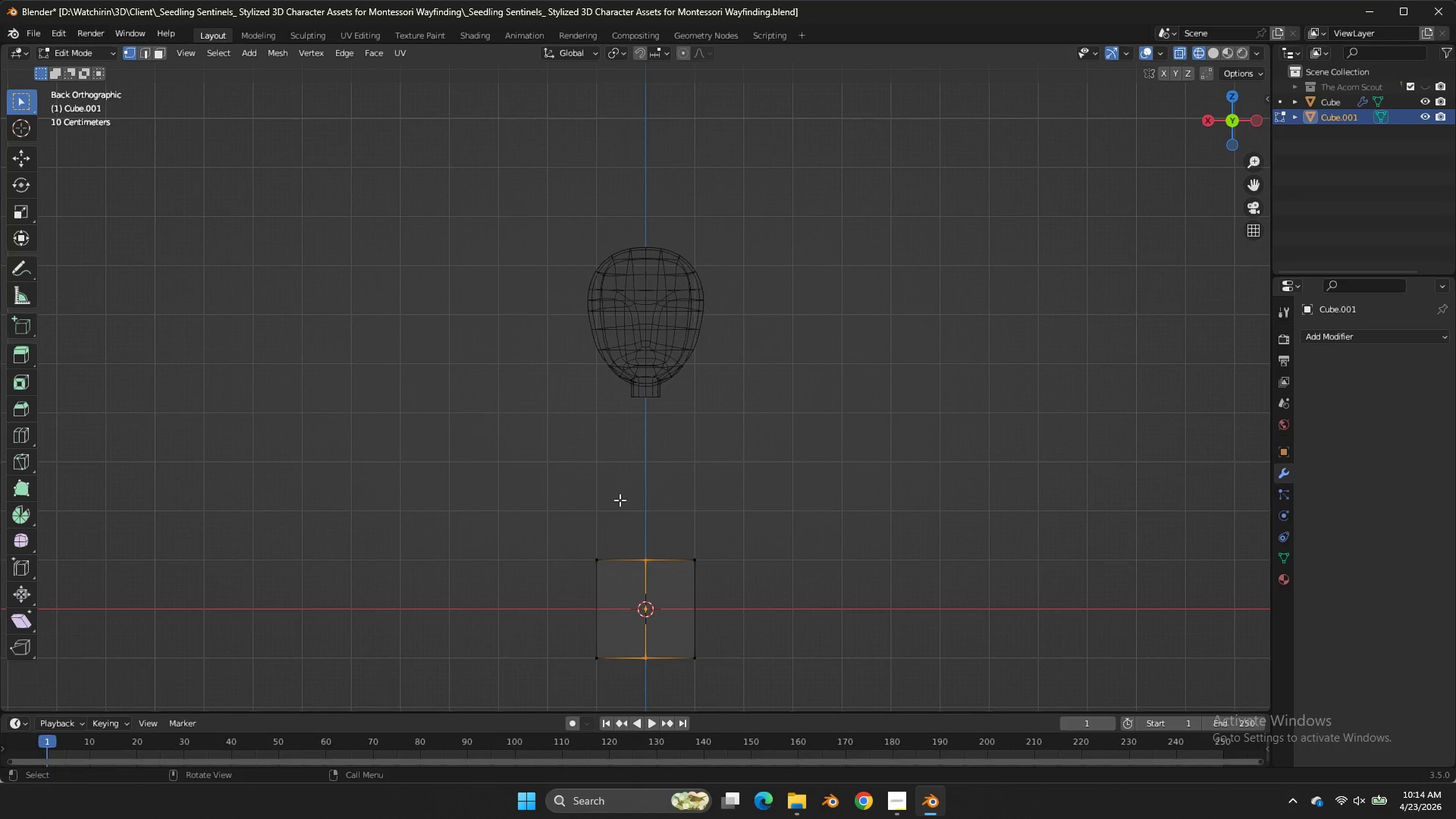 
left_click_drag(start_coordinate=[621, 500], to_coordinate=[551, 693])
 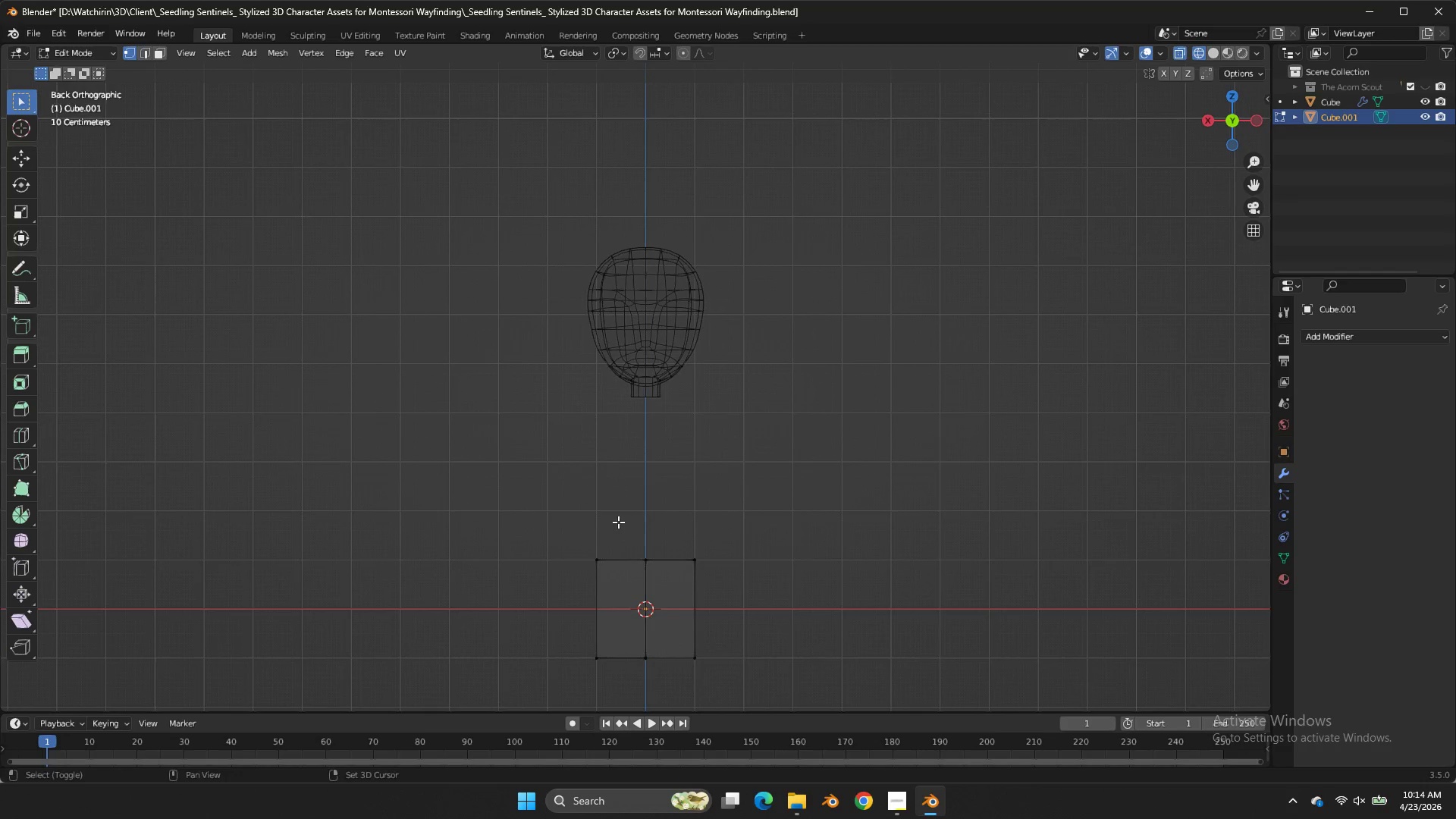 
left_click([551, 693])
 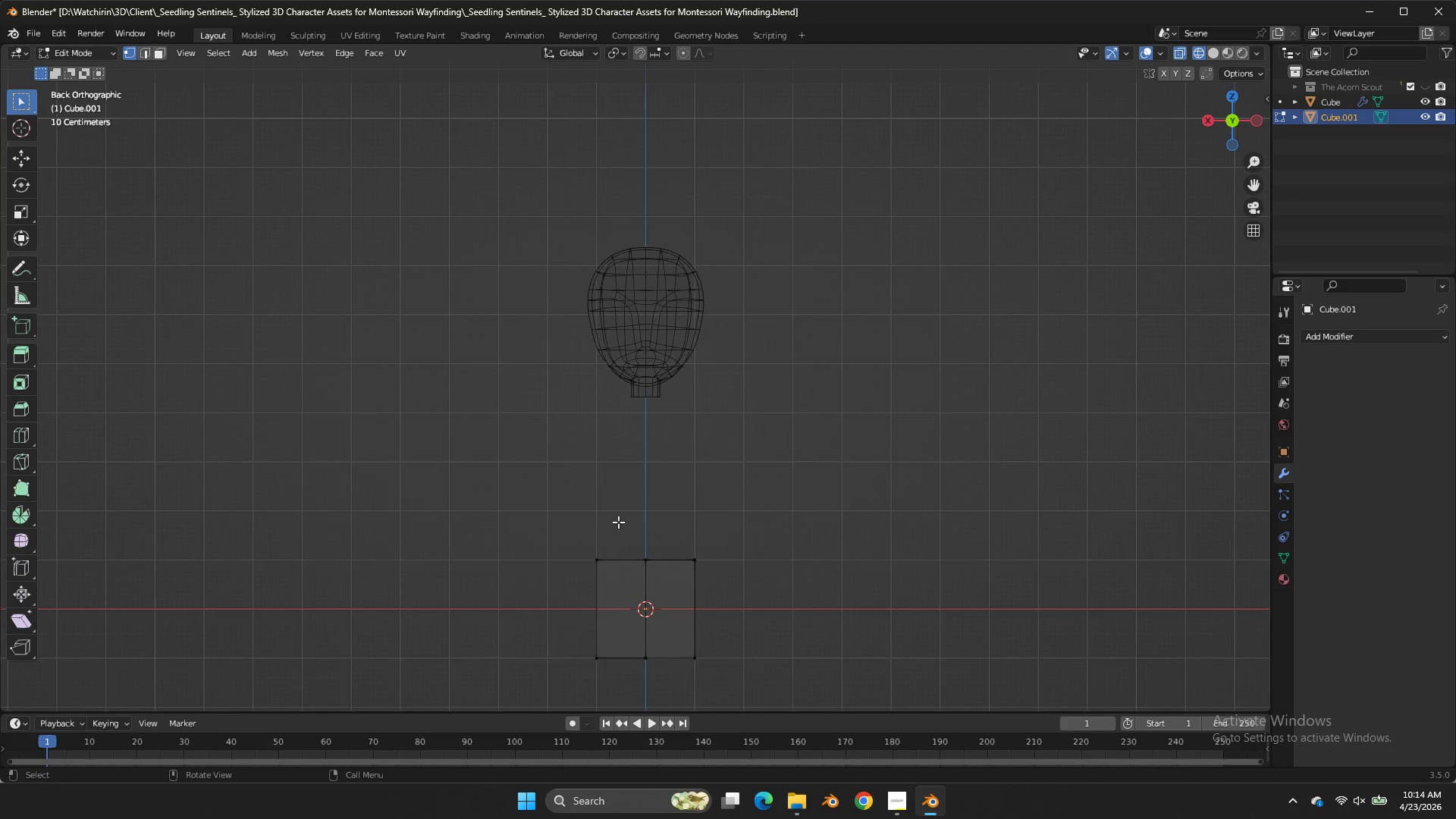 
hold_key(key=ShiftLeft, duration=4.19)
left_click_drag(start_coordinate=[618, 522], to_coordinate=[551, 652])
 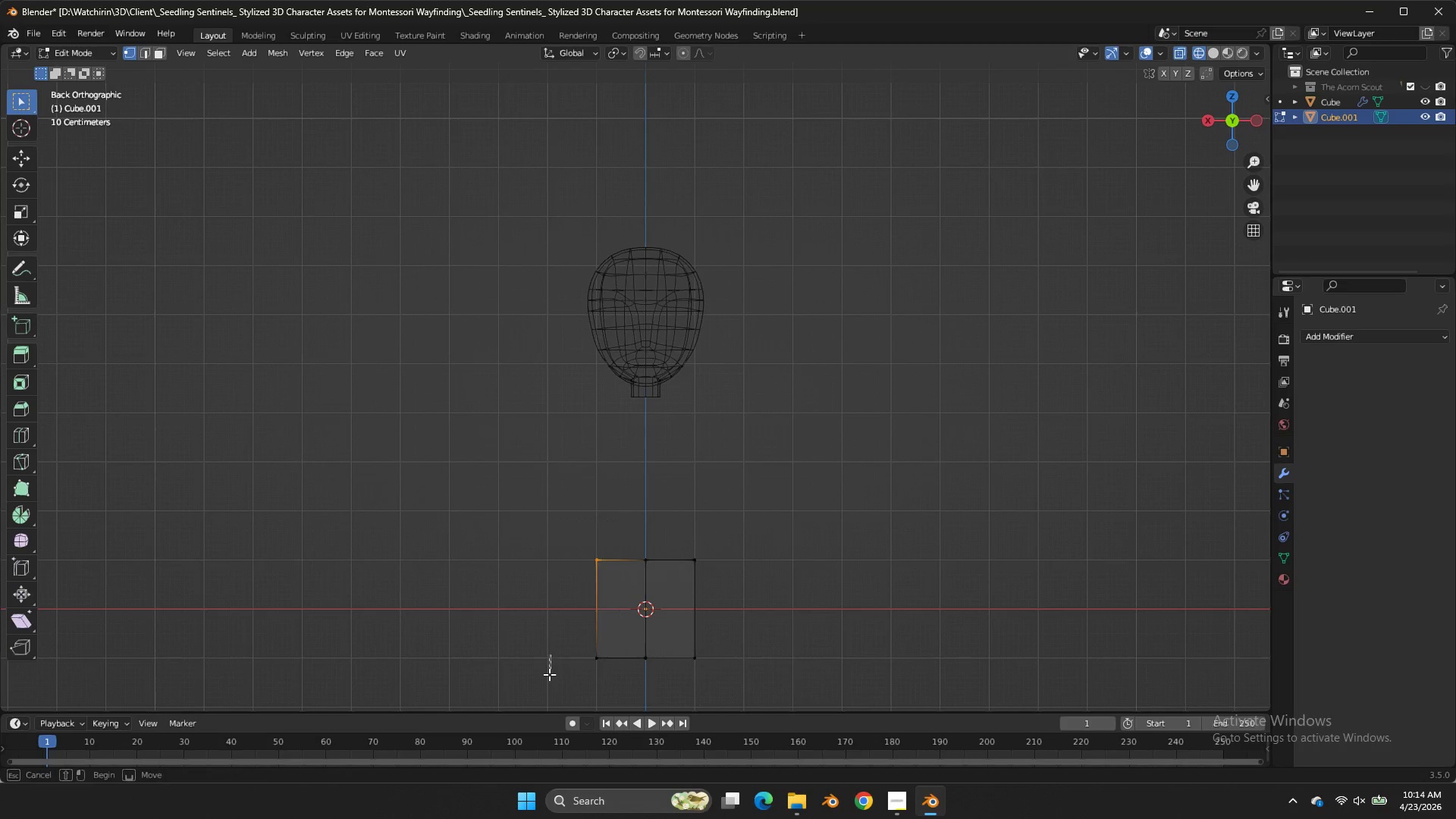 
left_click_drag(start_coordinate=[551, 654], to_coordinate=[549, 676])
 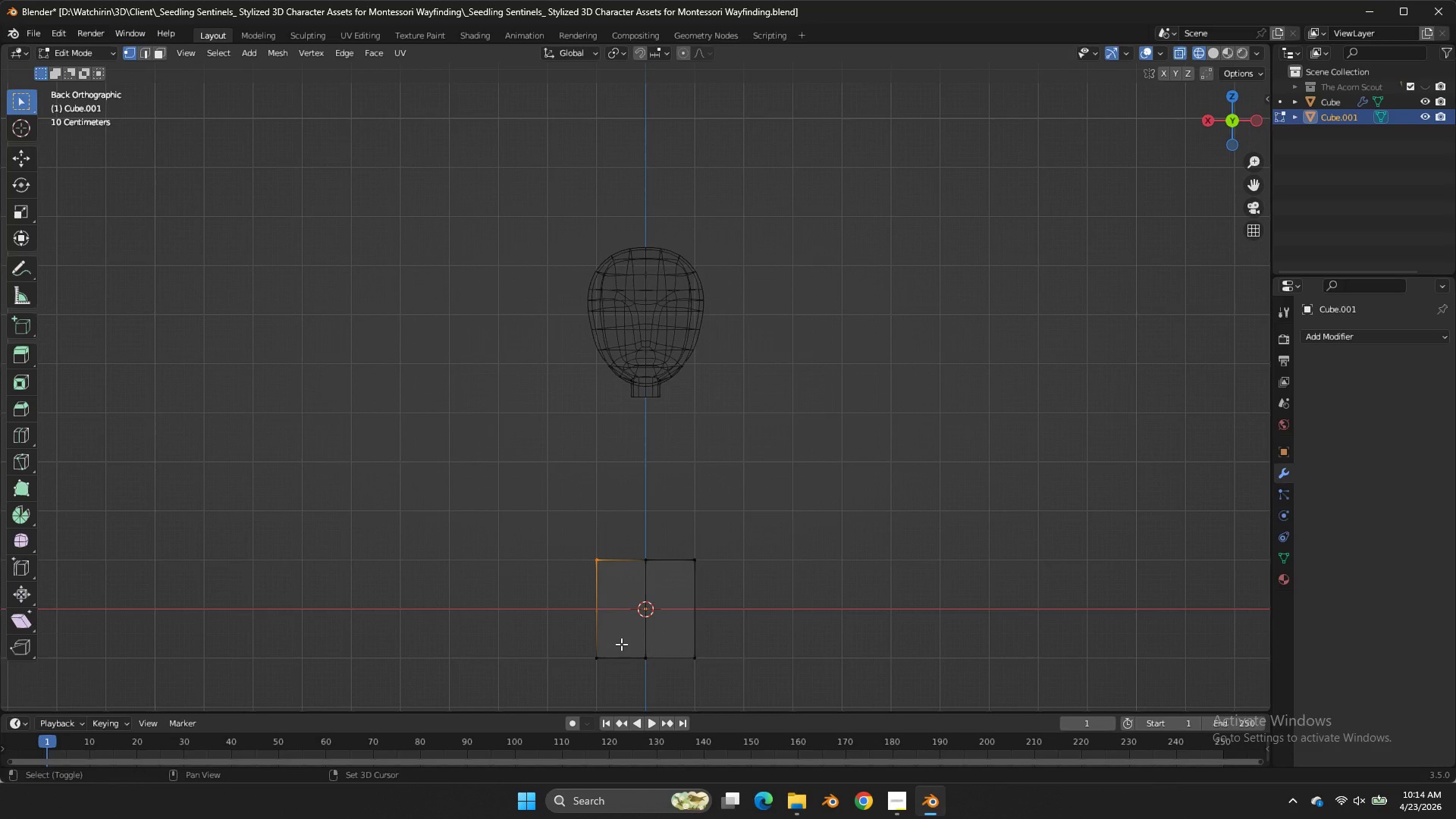 
left_click_drag(start_coordinate=[621, 644], to_coordinate=[579, 683])
 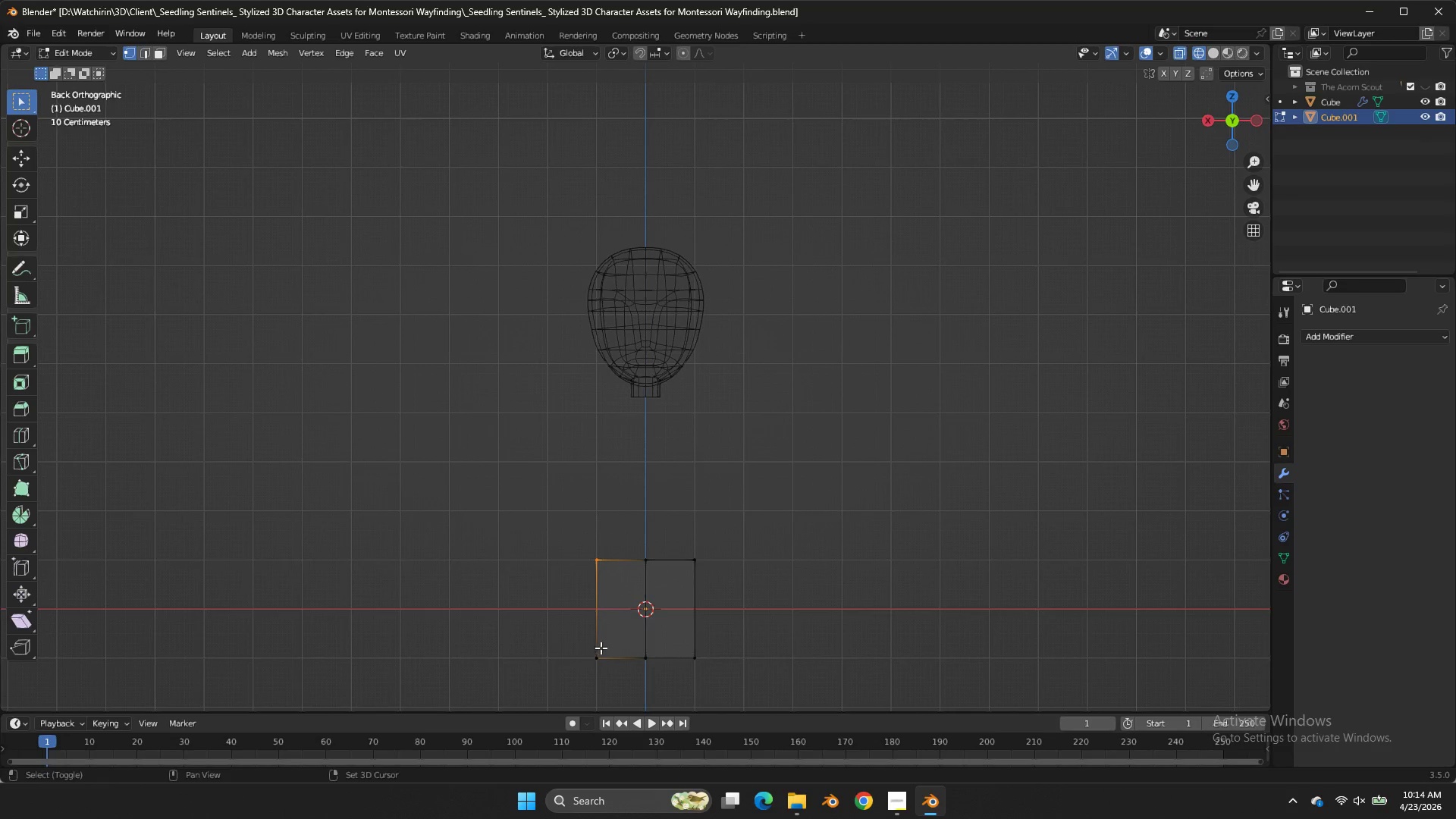 
left_click([579, 683])
 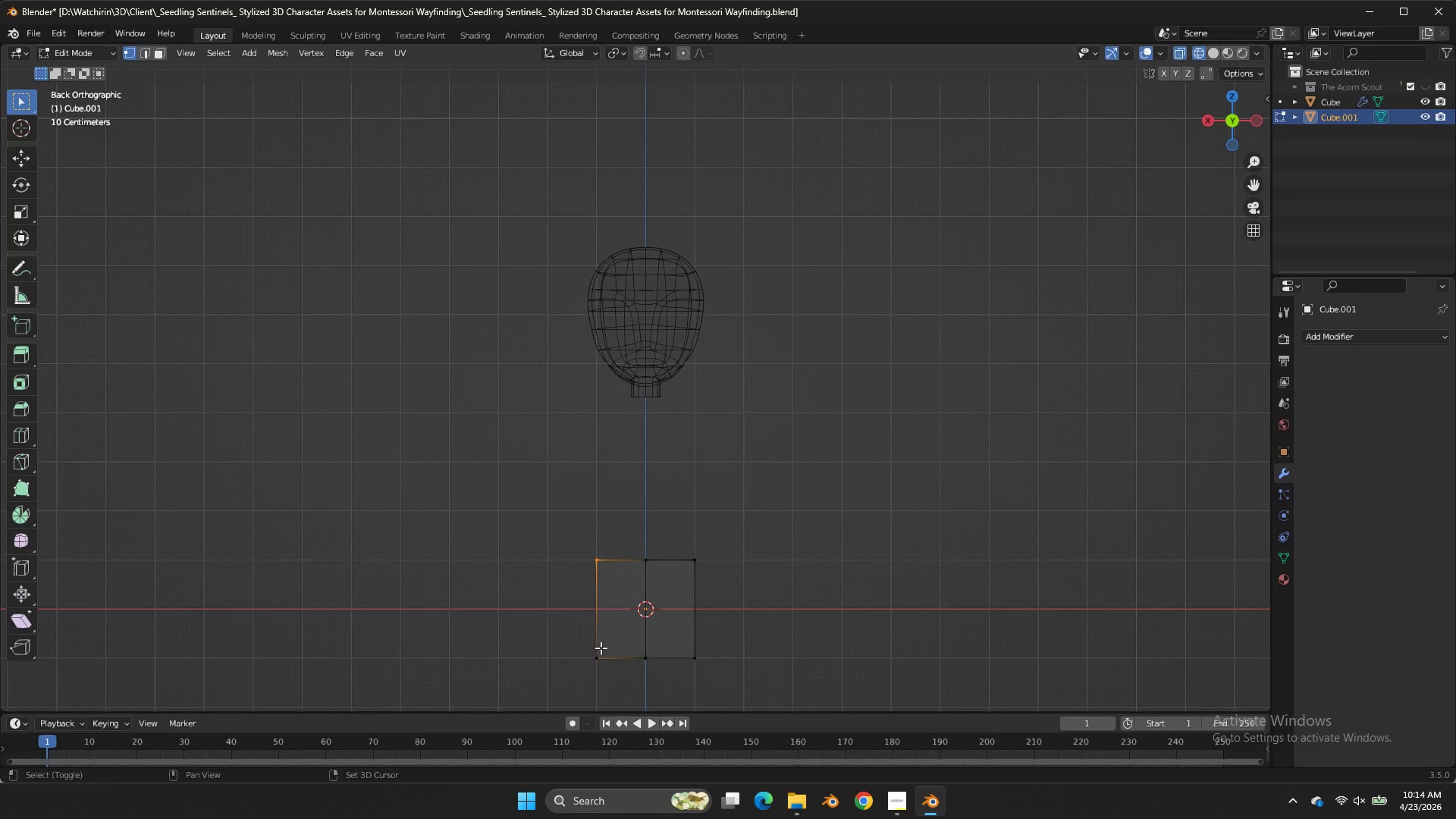 
left_click_drag(start_coordinate=[600, 648], to_coordinate=[615, 676])
 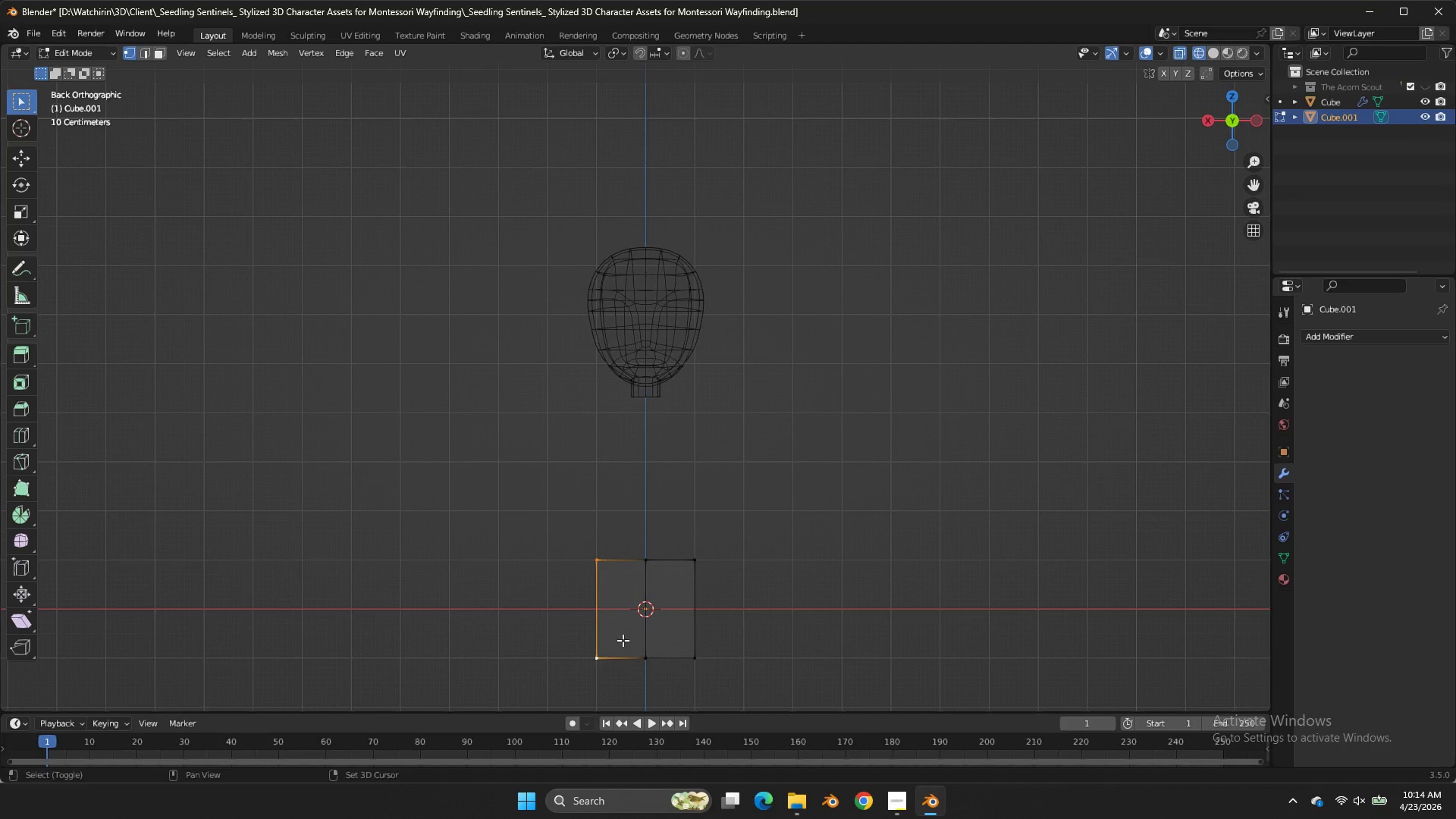 
left_click_drag(start_coordinate=[623, 640], to_coordinate=[571, 680])
 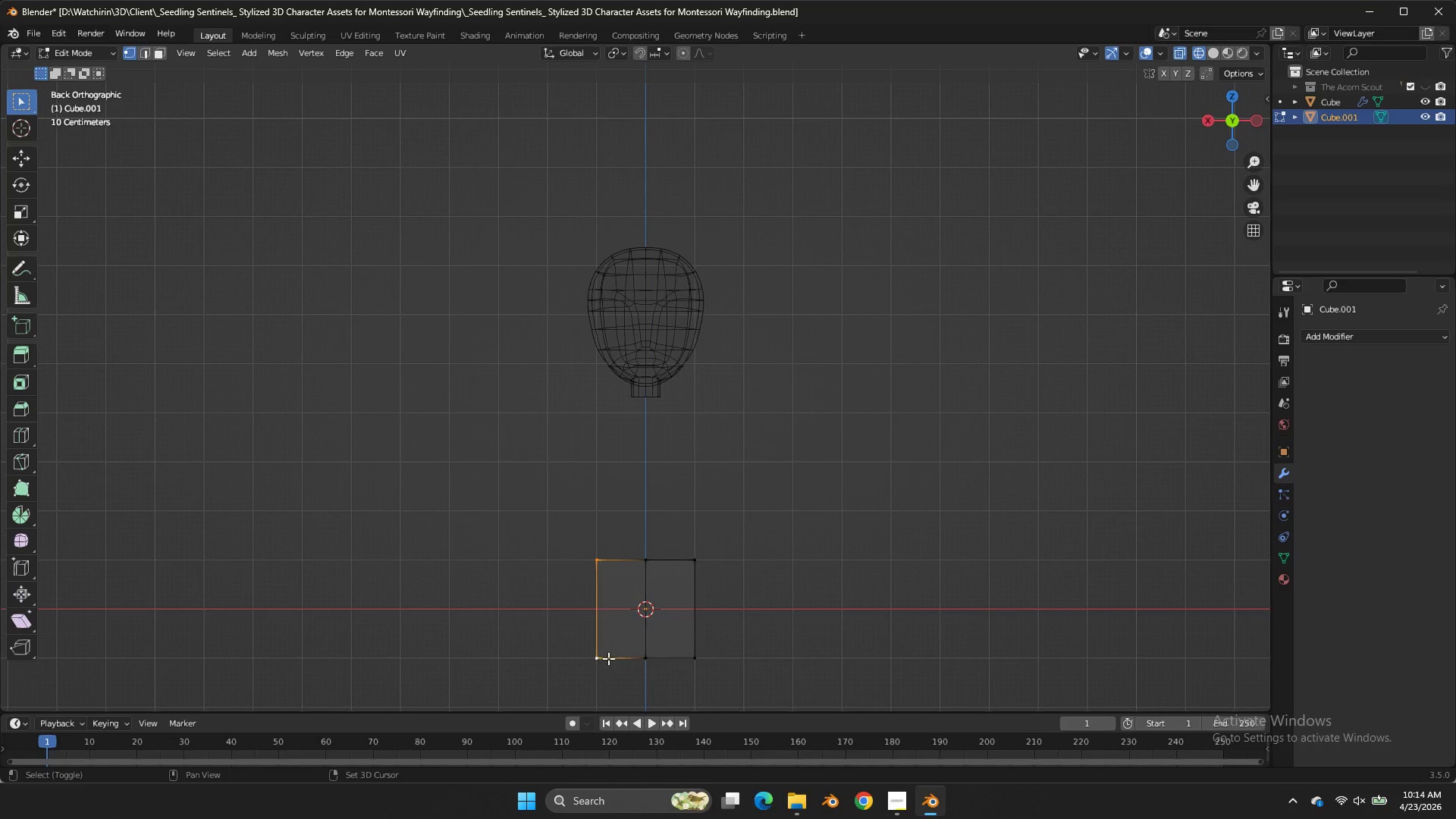 
triple_click([571, 680])
 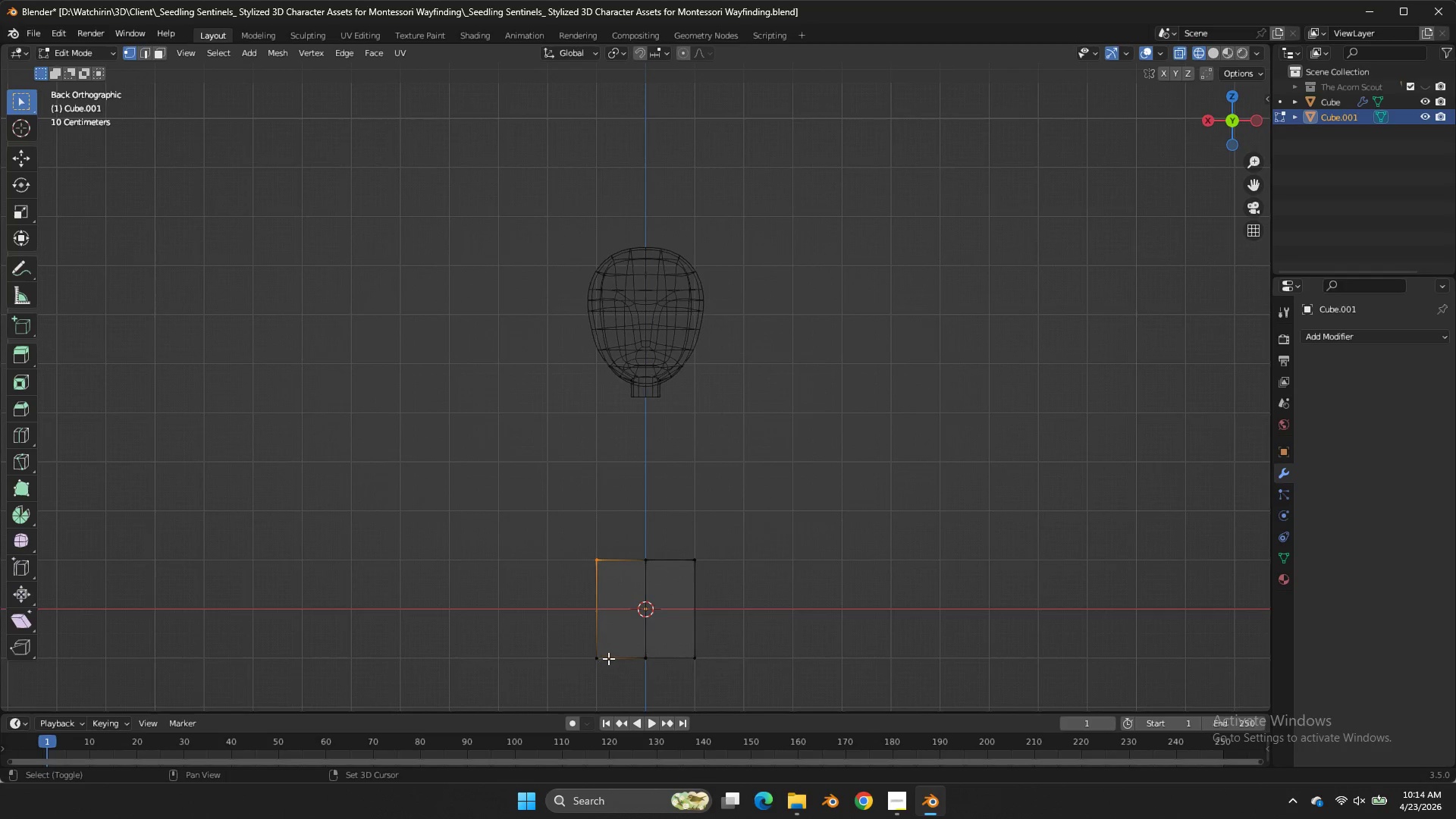 
left_click([608, 658])
 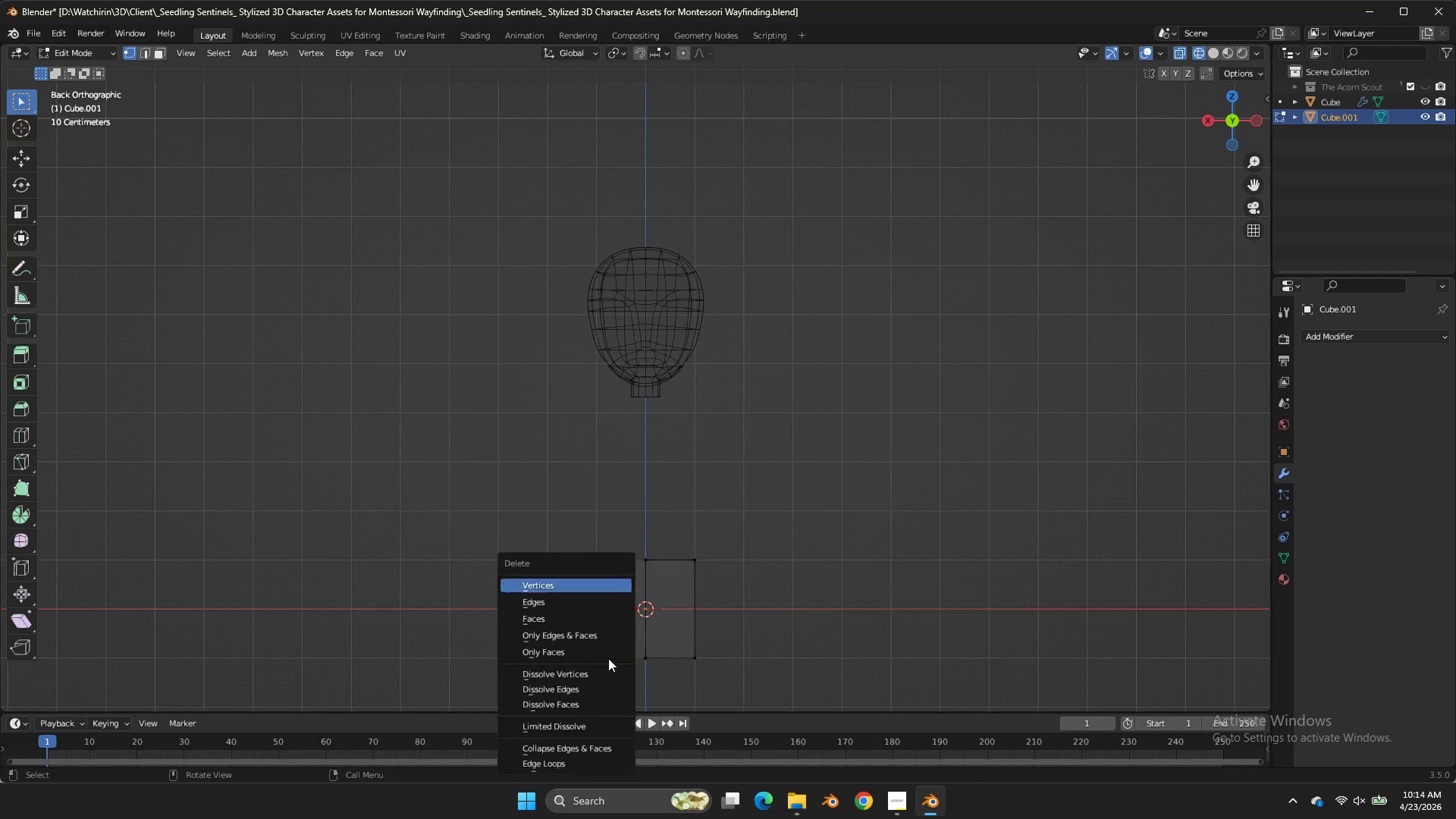 
key(X)
 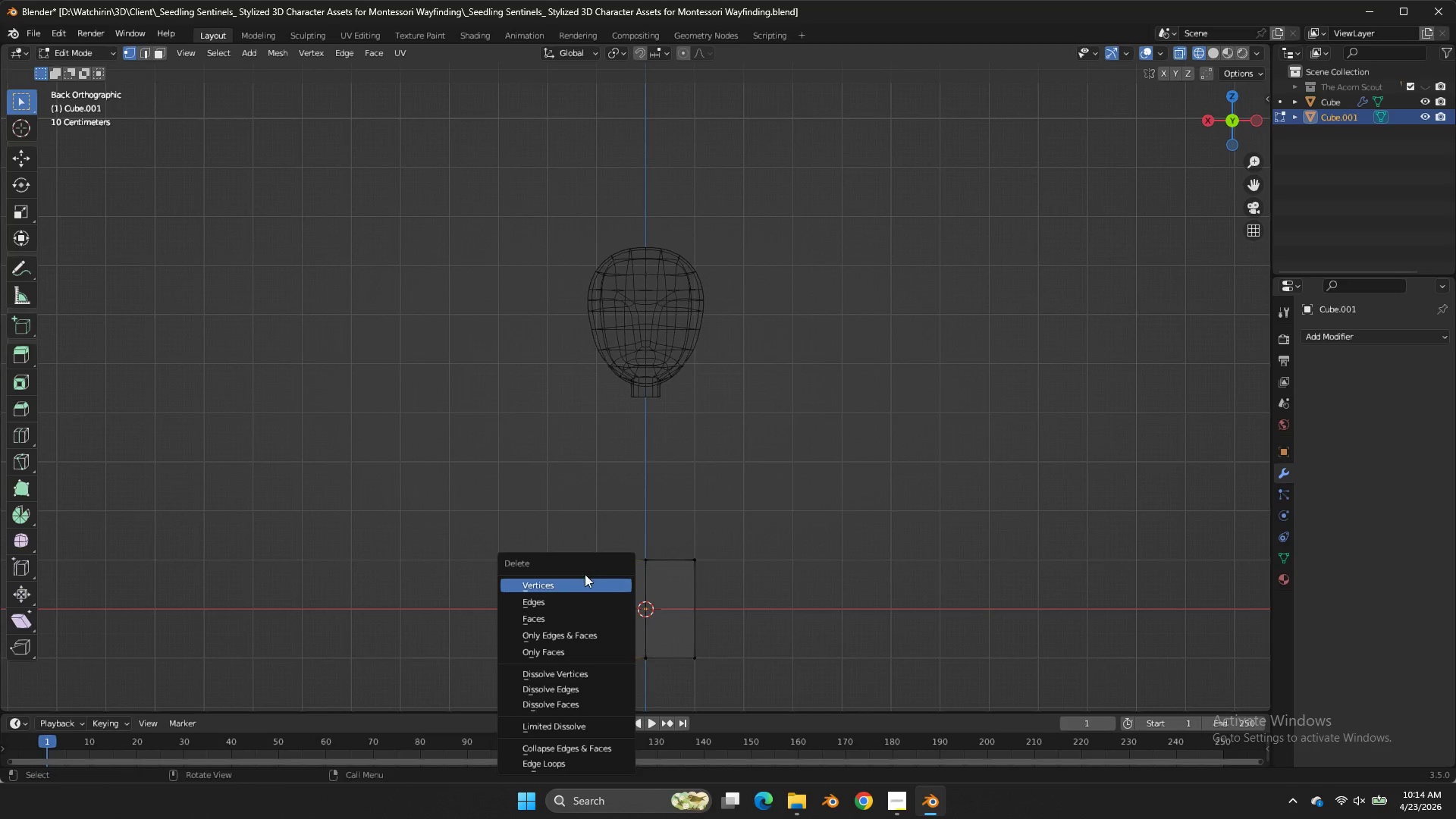 
left_click([586, 579])
 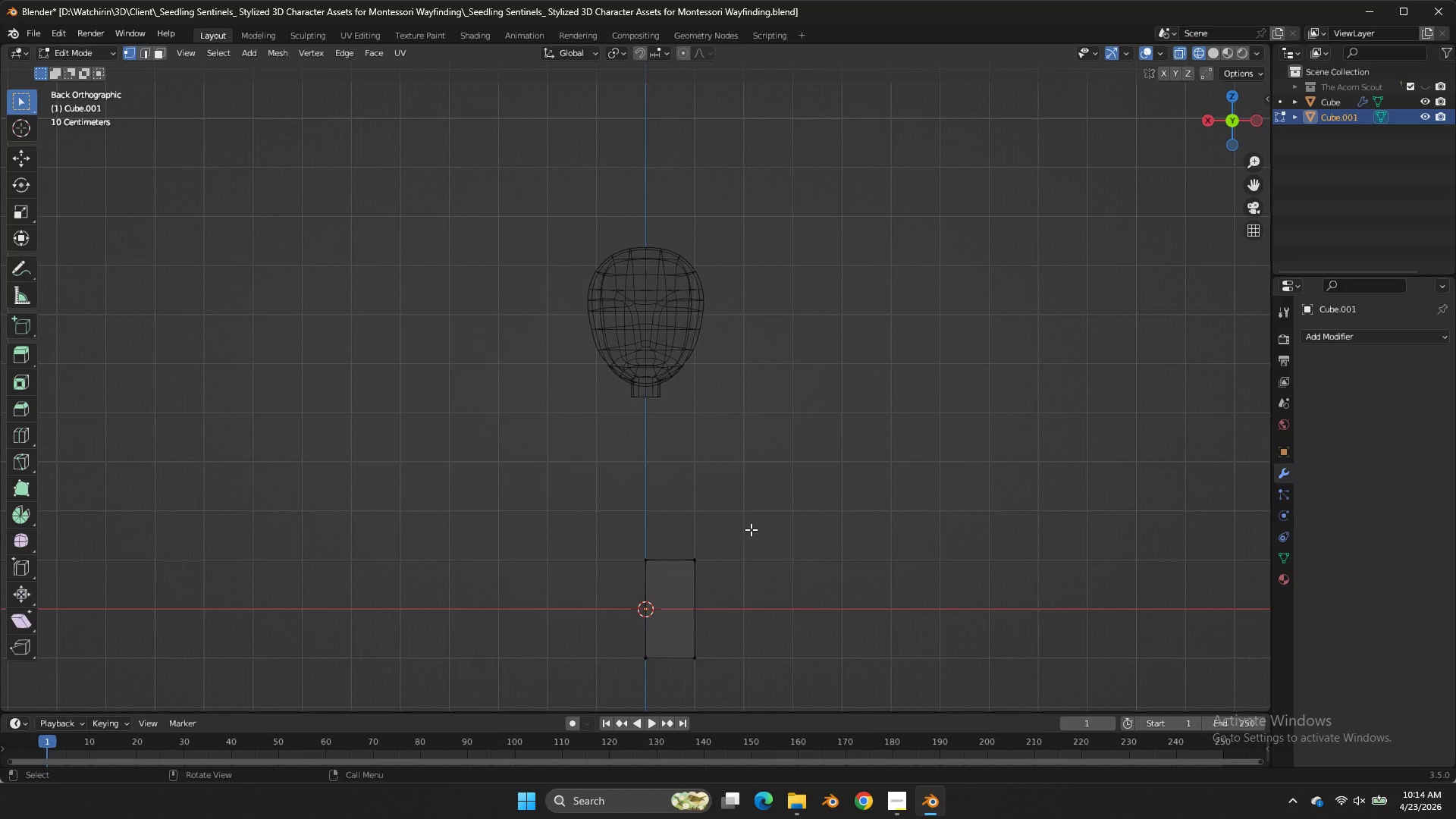 
double_click([586, 579])
 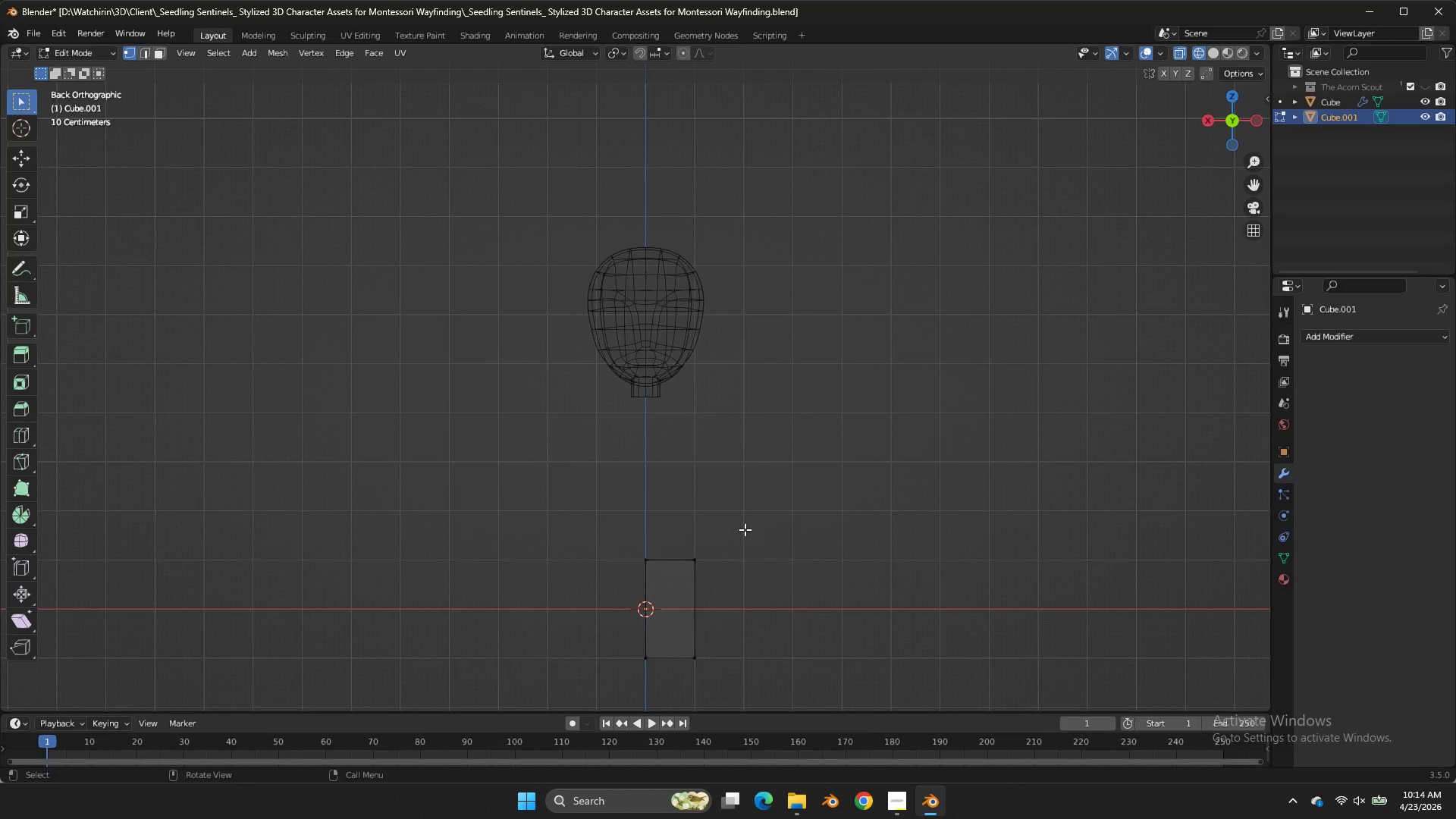 
type(agz)
 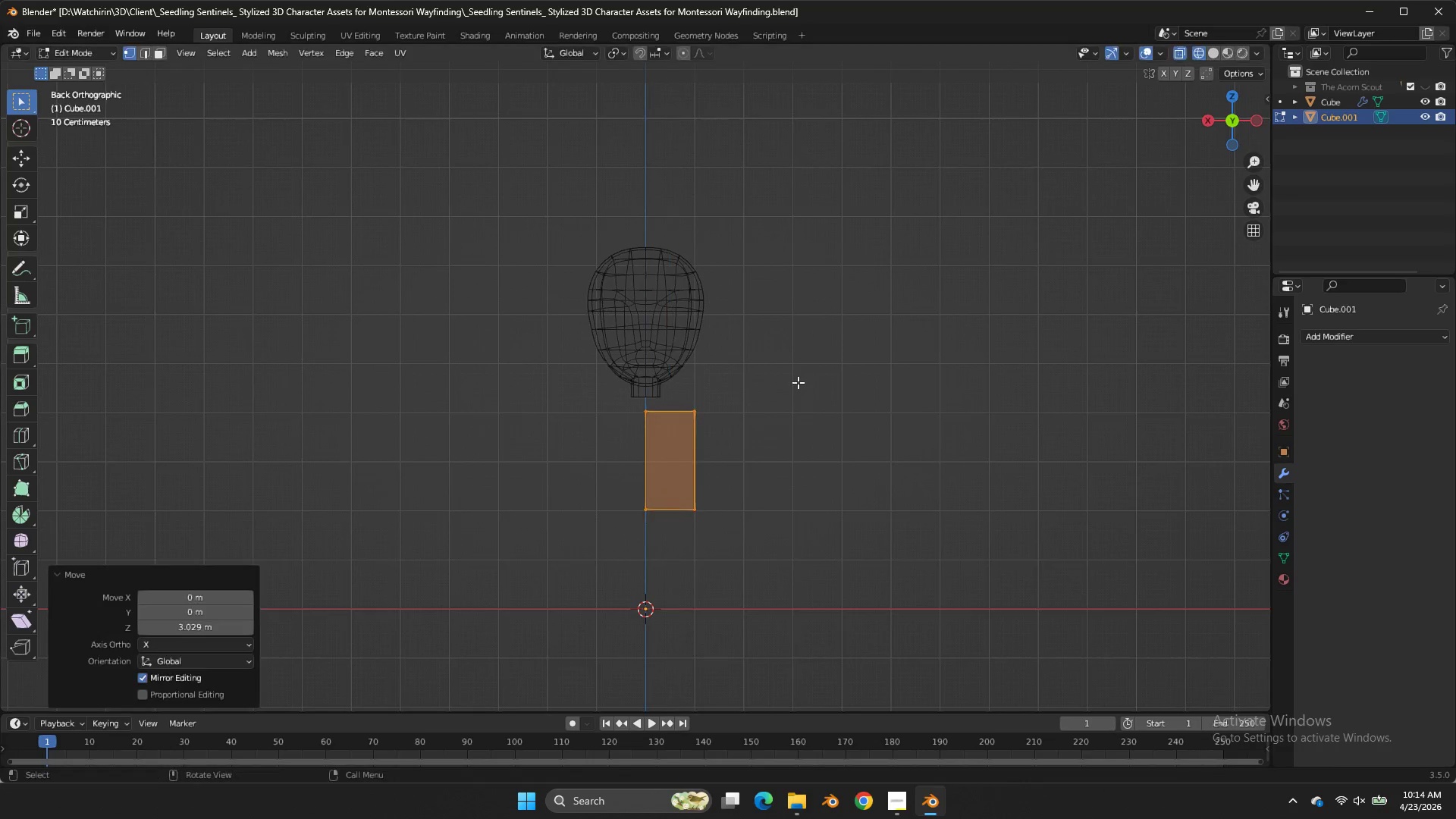 
double_click([798, 382])
 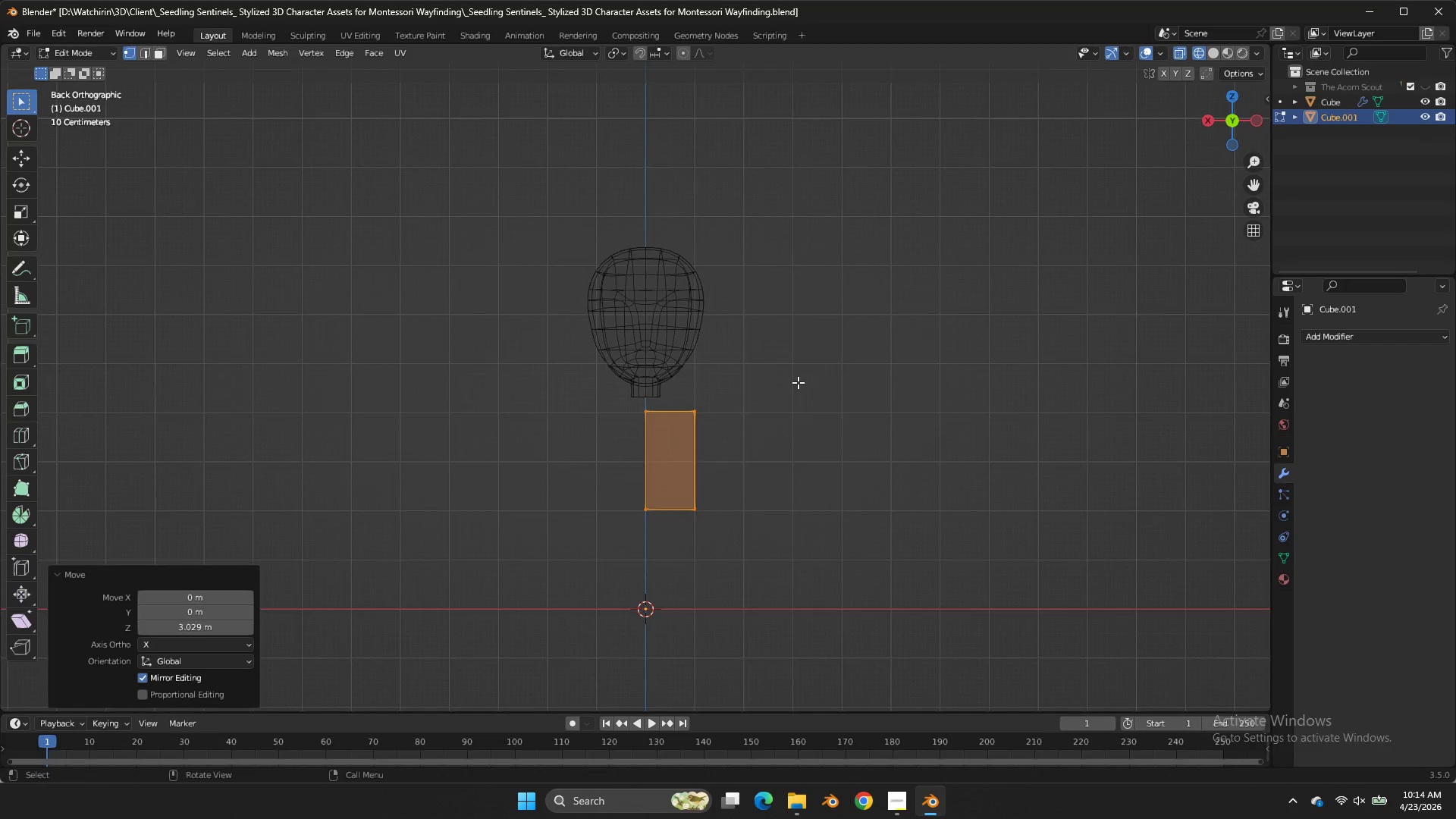 
scroll: coordinate [798, 382], scroll_direction: up, amount: 2.0
 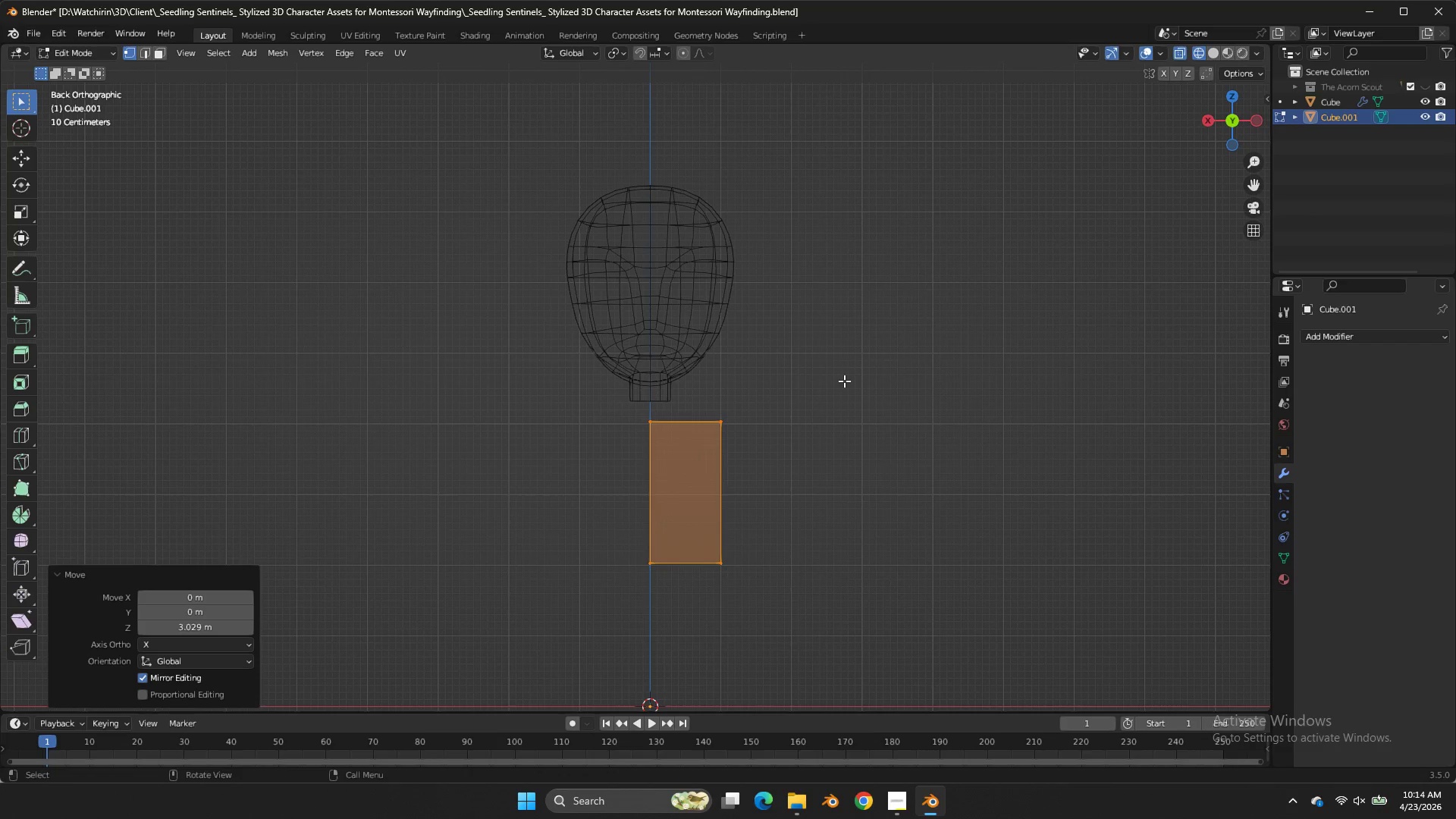 
type(sz)
 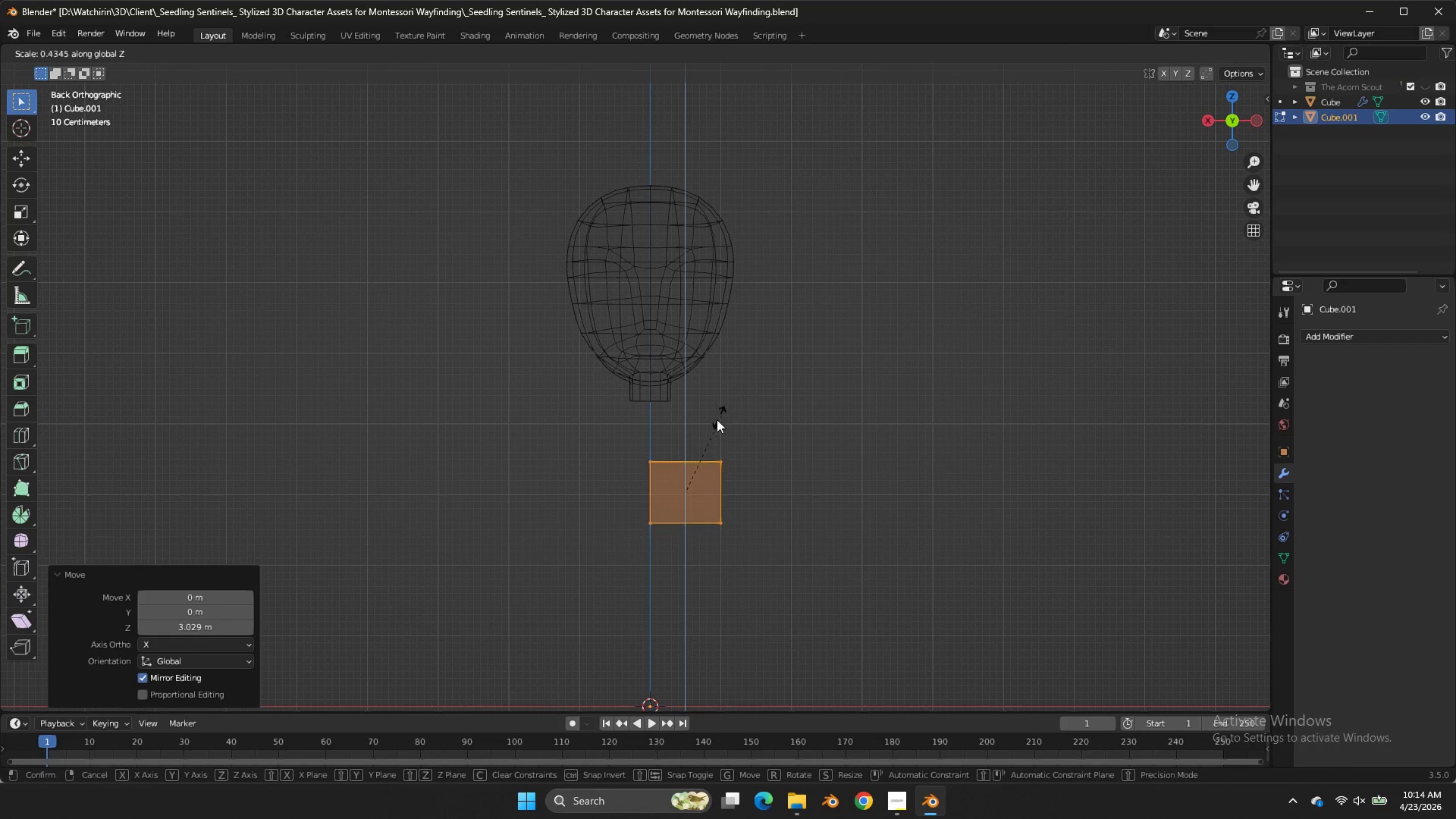 
left_click([716, 420])
 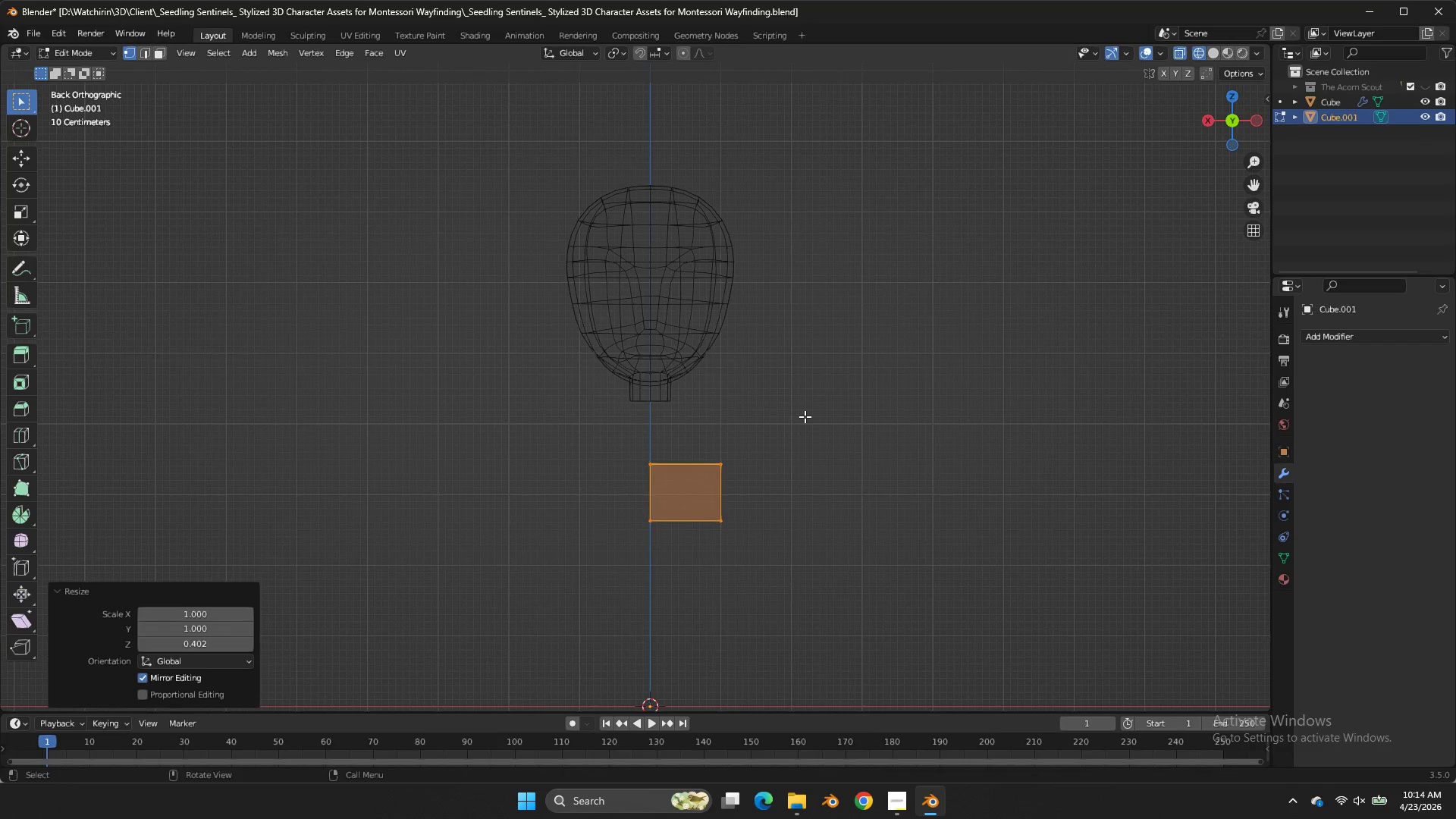 
type(gz)
 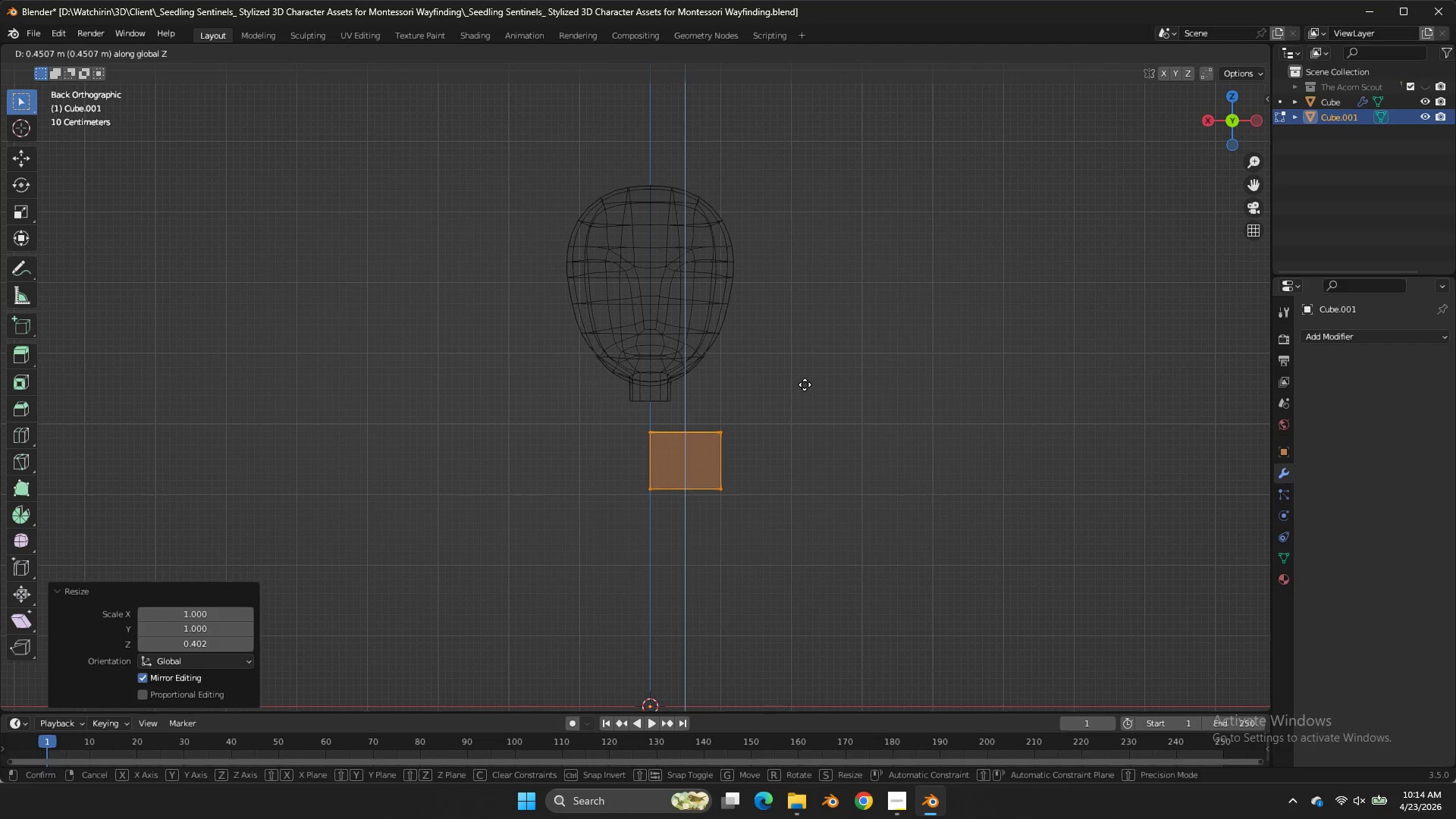 
left_click_drag(start_coordinate=[803, 391], to_coordinate=[794, 398])
 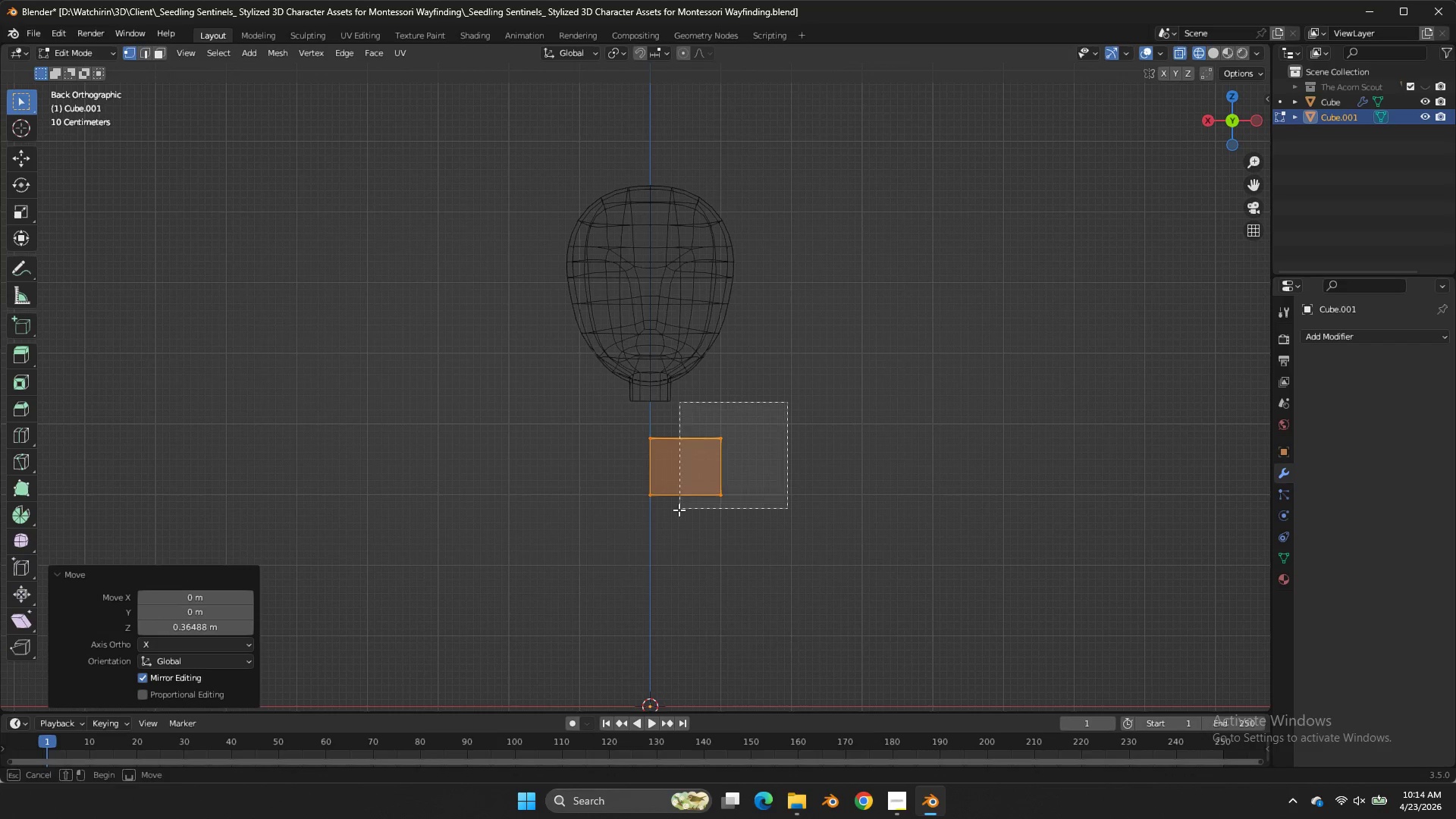 
left_click_drag(start_coordinate=[787, 402], to_coordinate=[694, 523])
 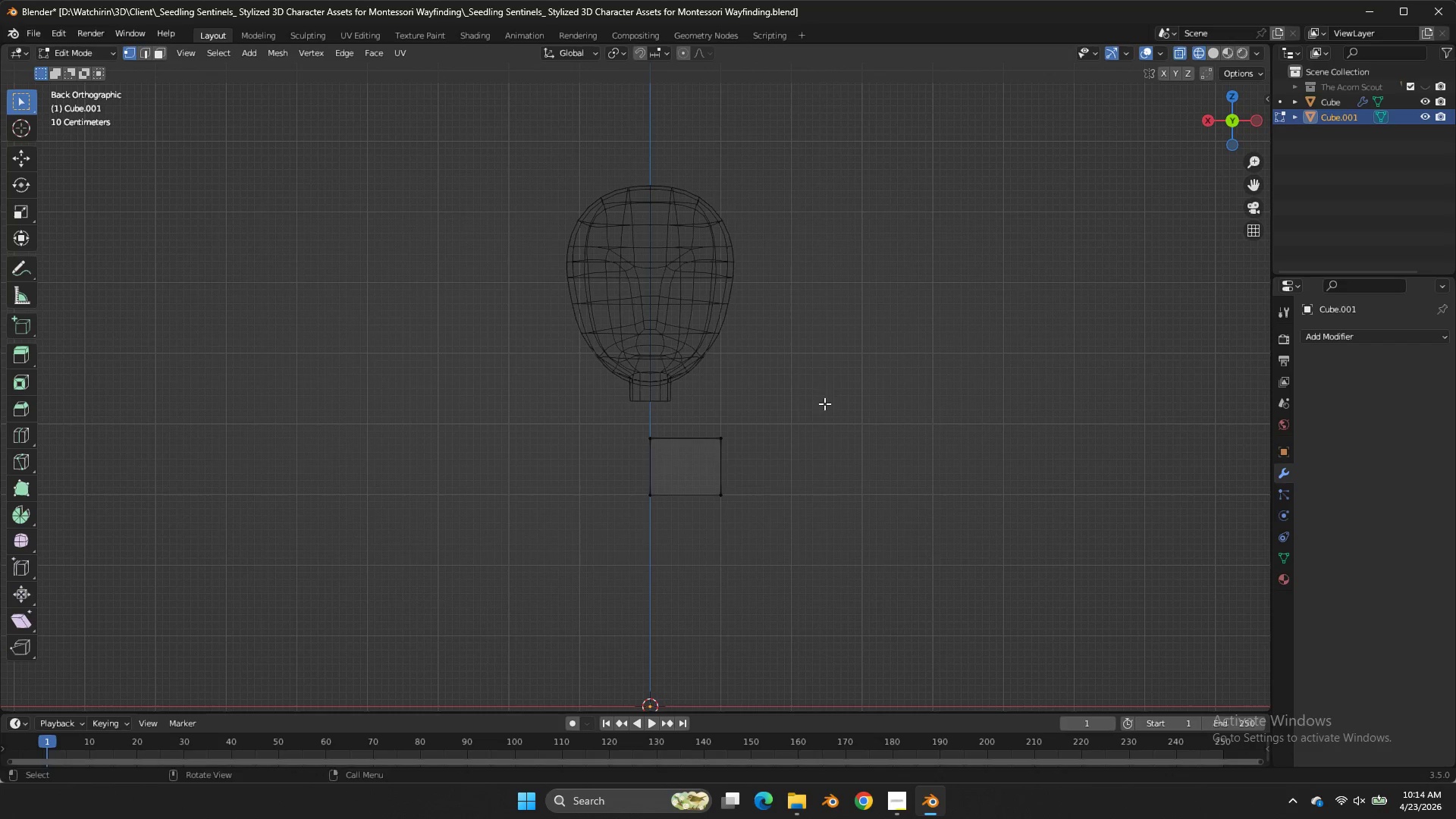 
triple_click([694, 523])
 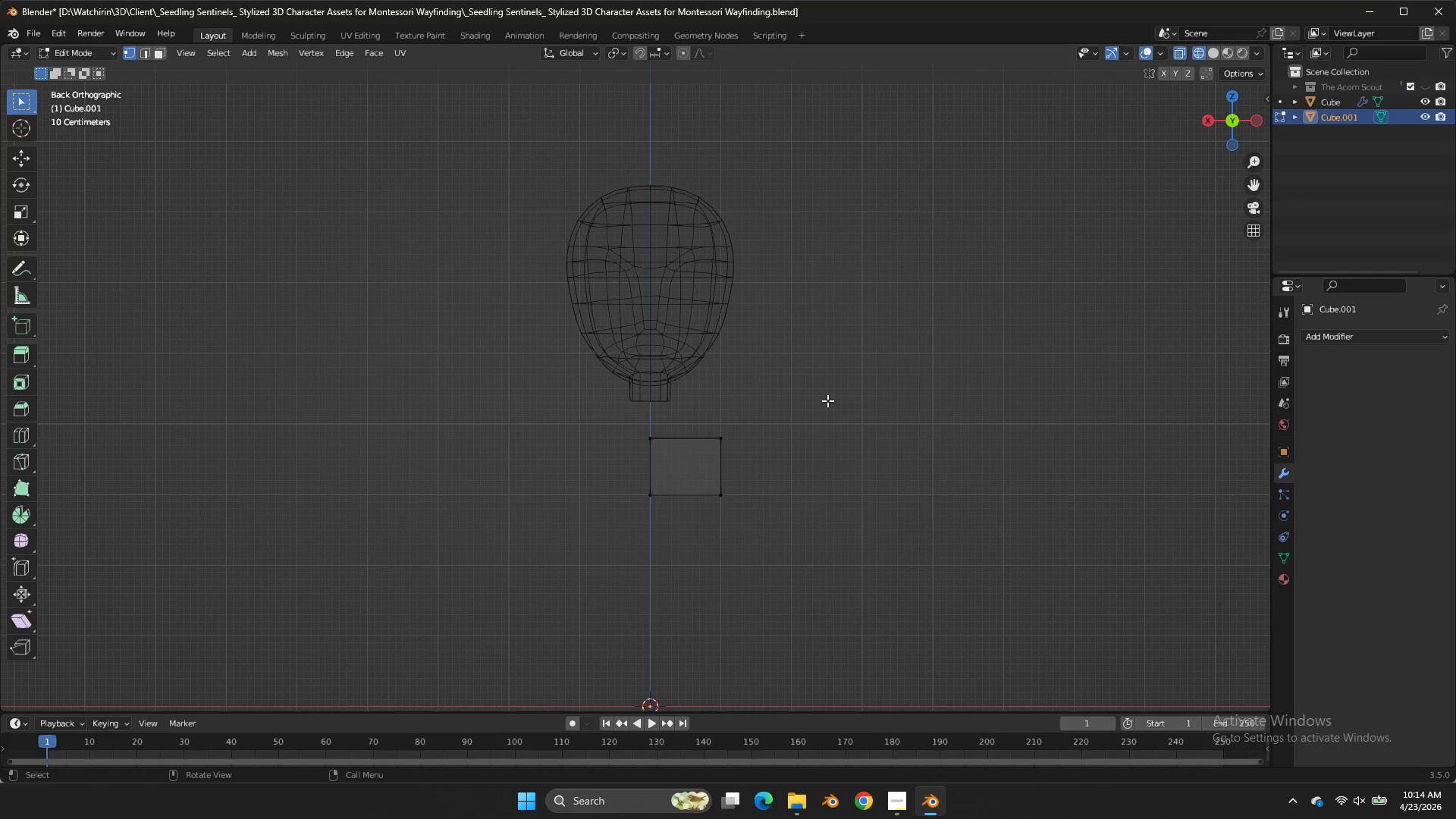 
left_click_drag(start_coordinate=[827, 400], to_coordinate=[698, 556])
 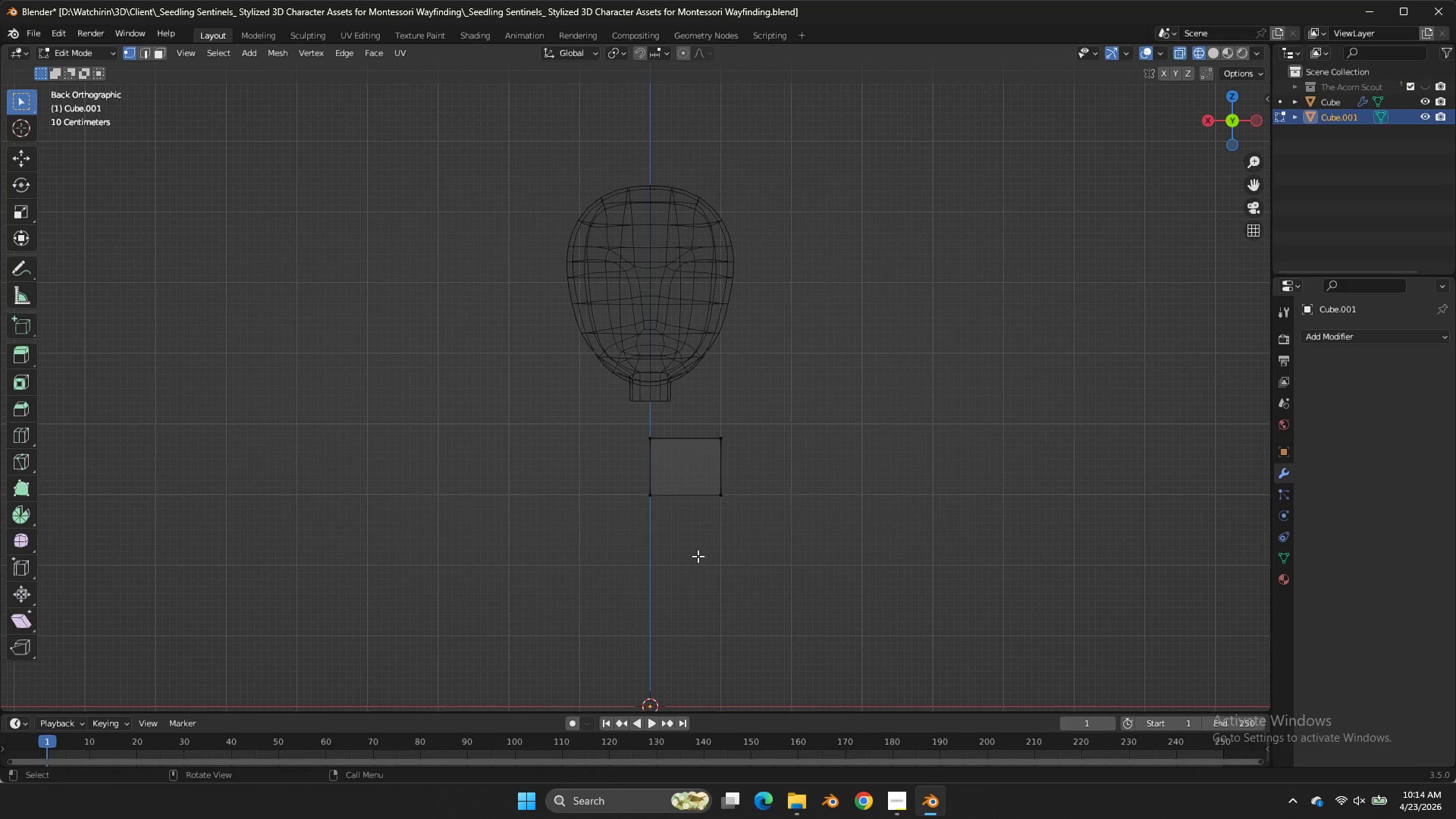 
double_click([698, 556])
 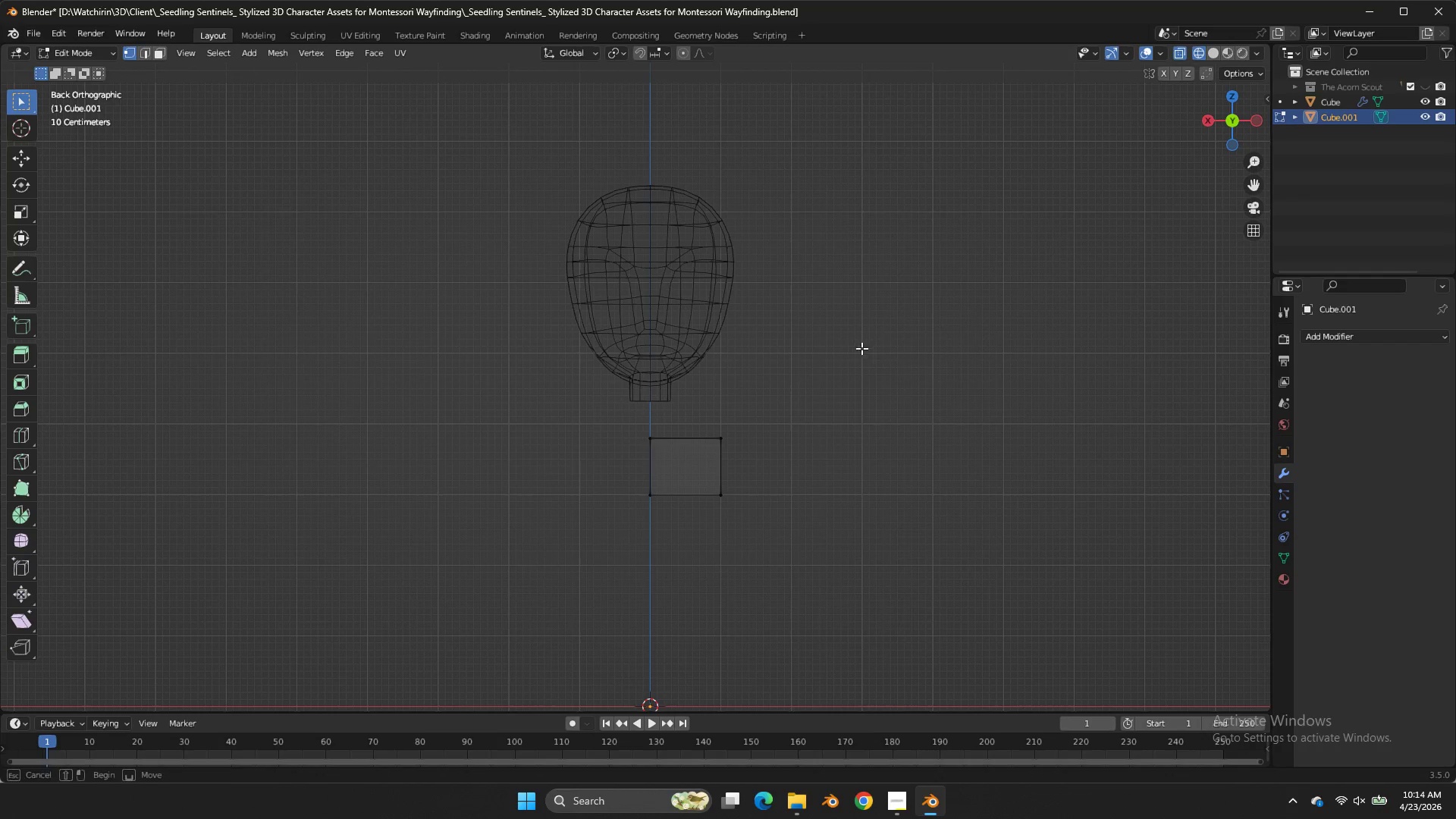 
left_click_drag(start_coordinate=[874, 334], to_coordinate=[693, 523])
 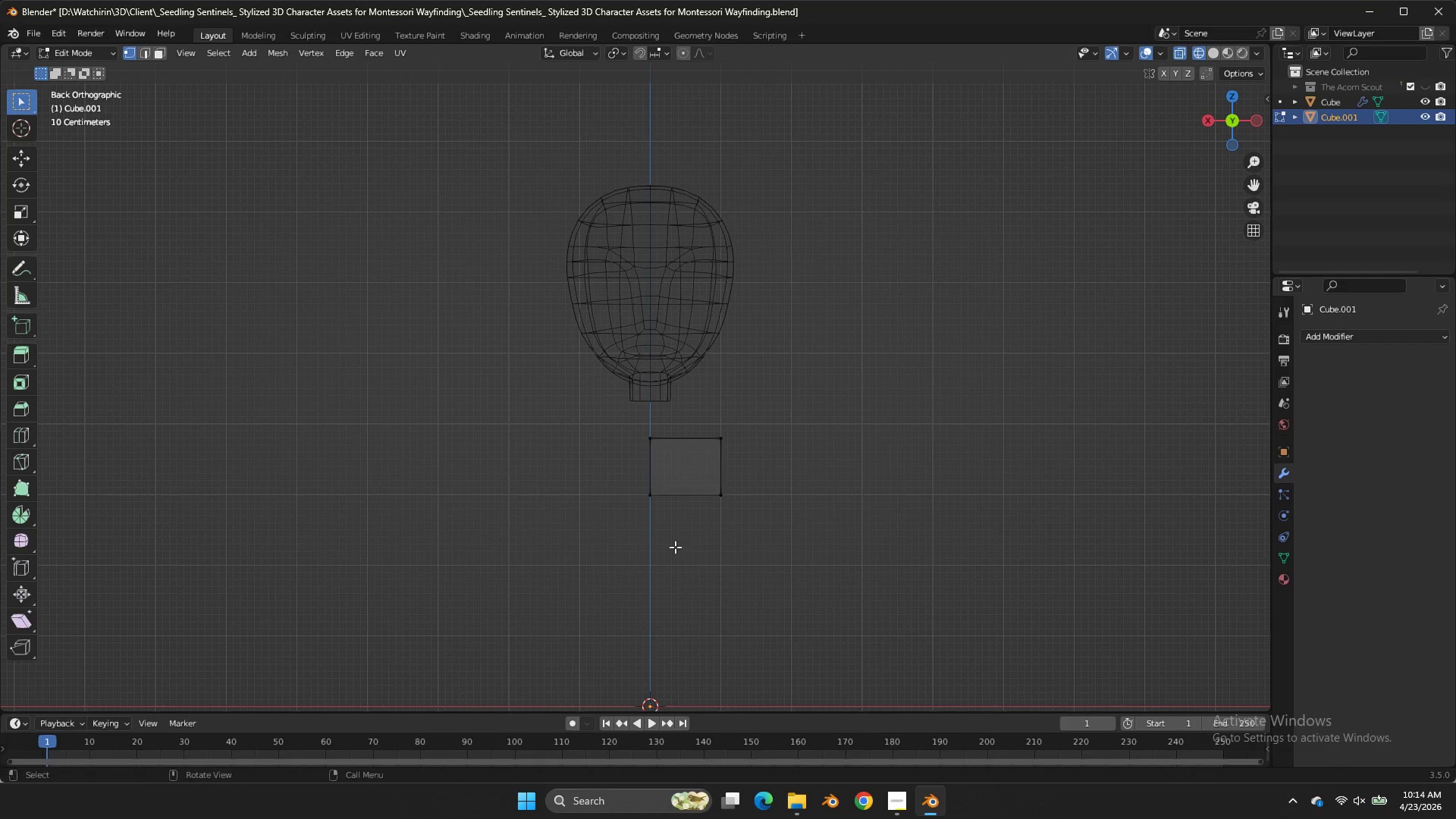 
left_click_drag(start_coordinate=[679, 541], to_coordinate=[675, 546])
 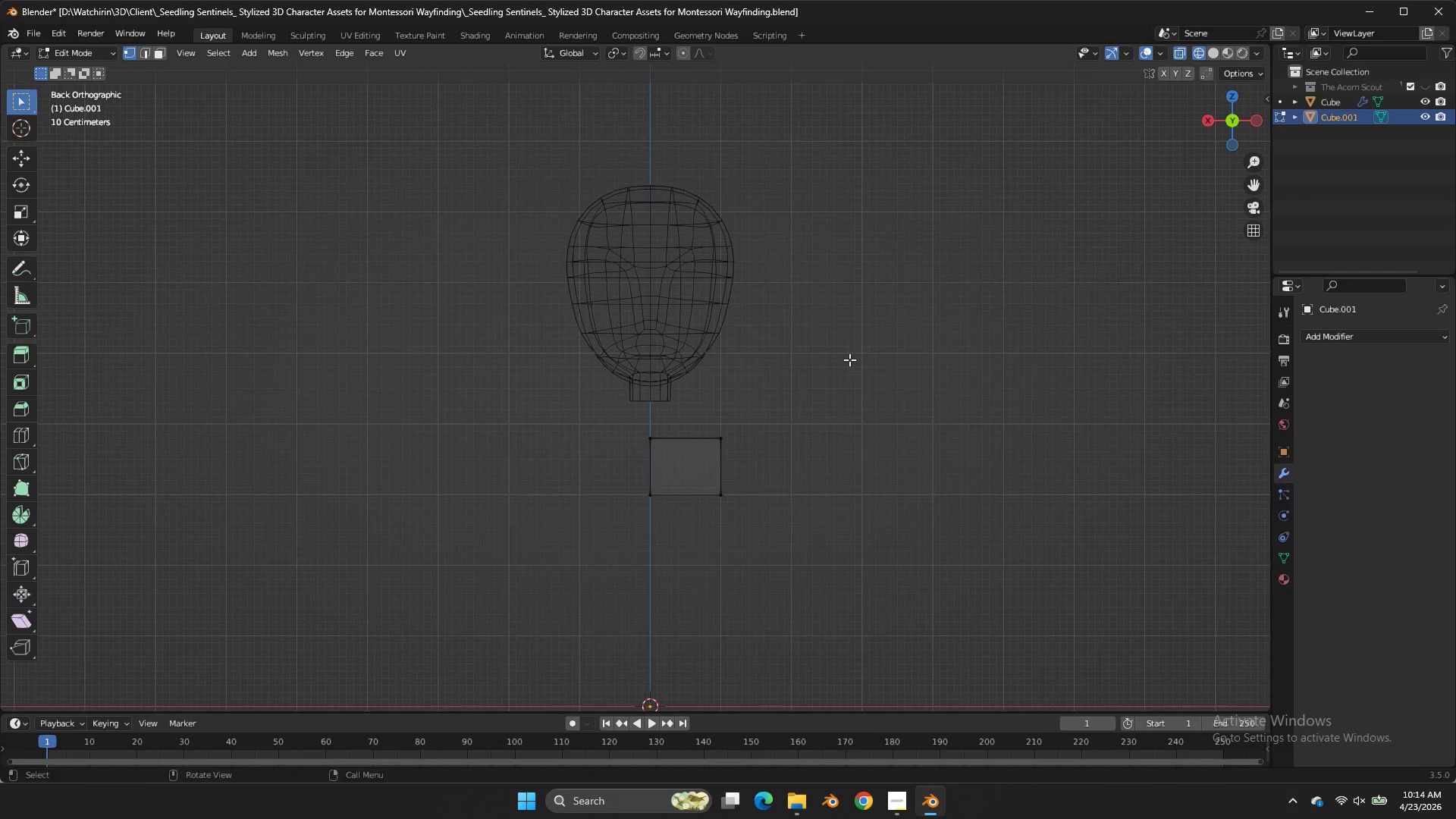 
left_click_drag(start_coordinate=[849, 359], to_coordinate=[682, 561])
 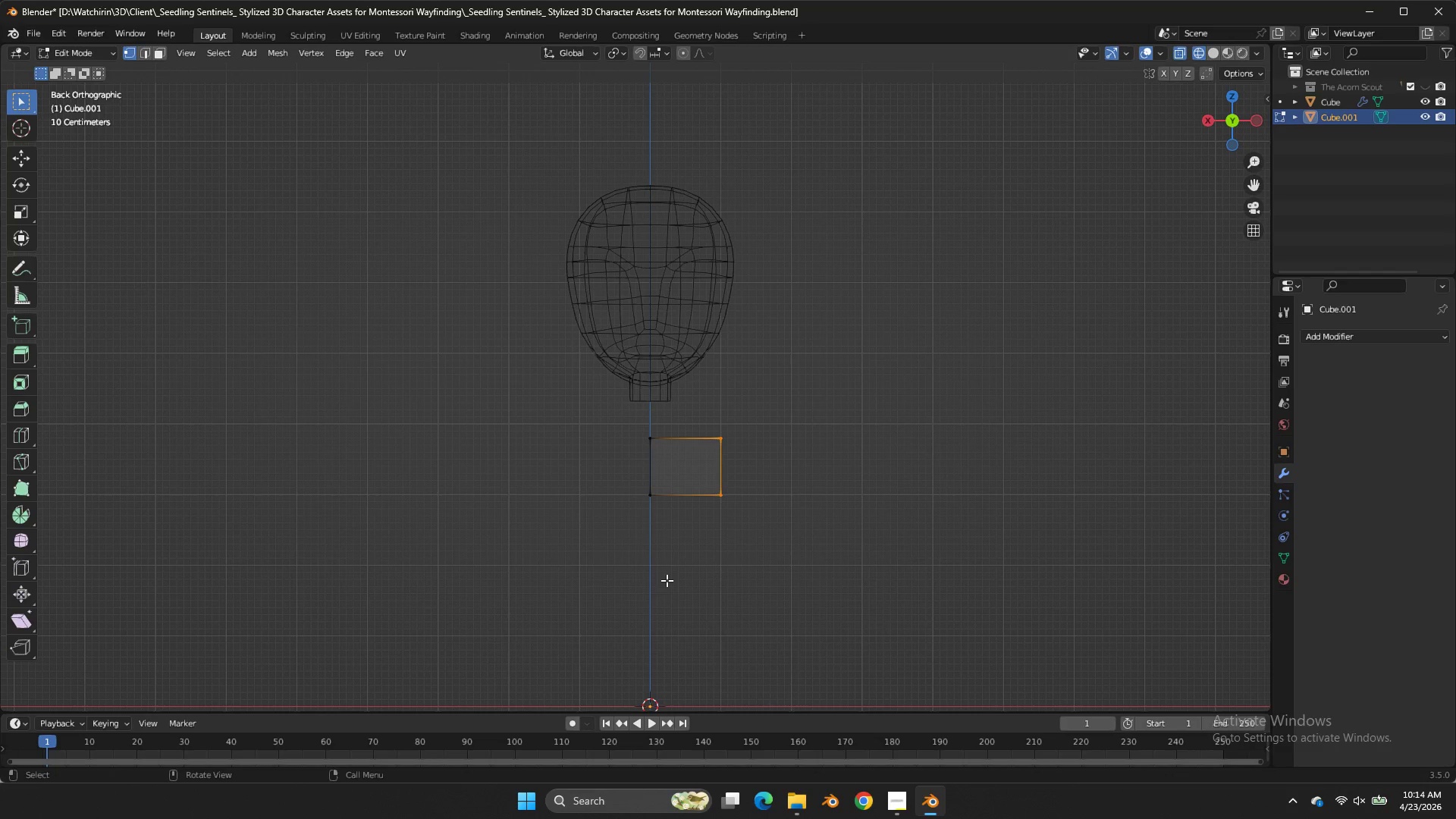 
left_click_drag(start_coordinate=[670, 576], to_coordinate=[667, 580])
 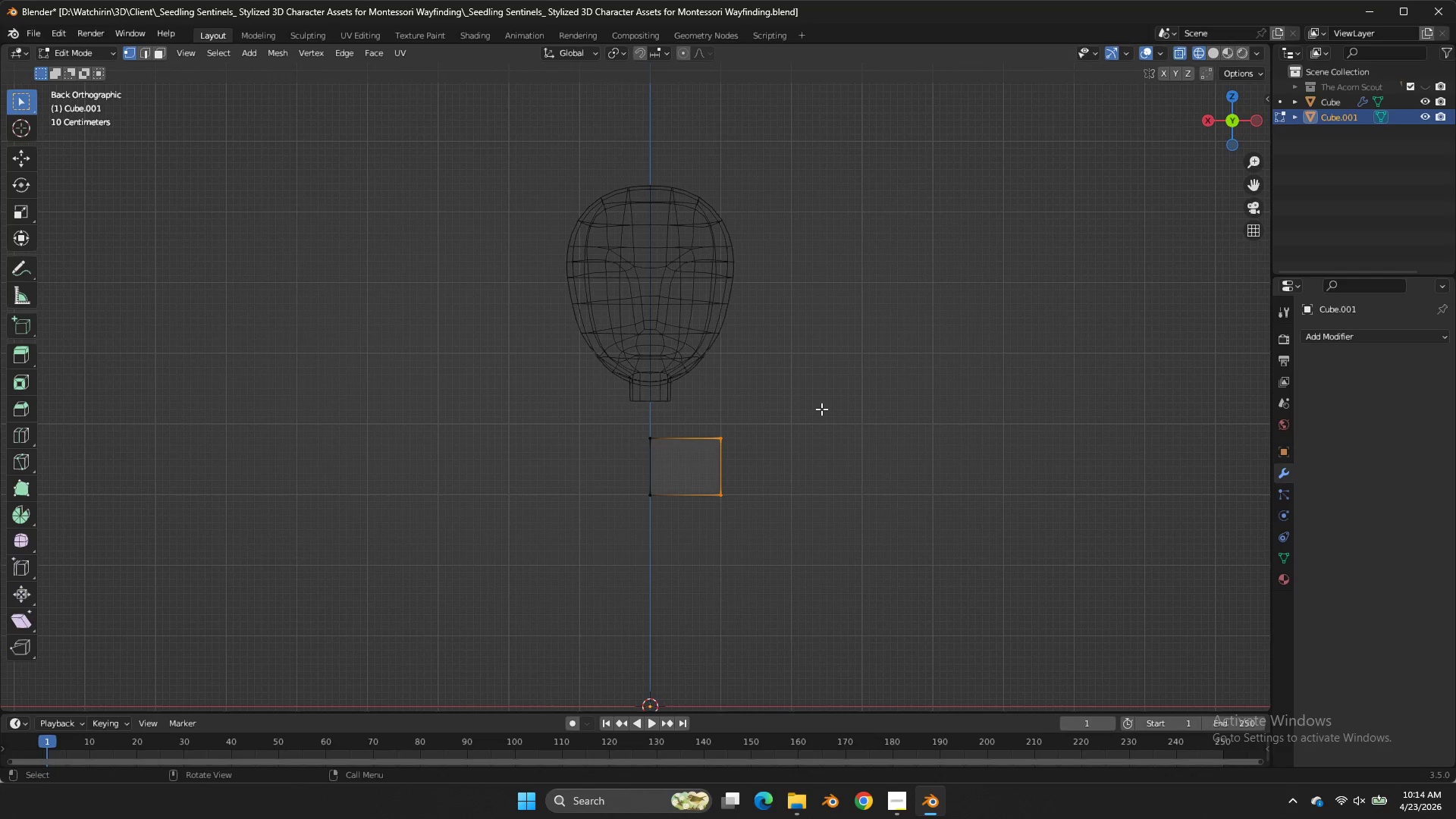 
type(gx)
 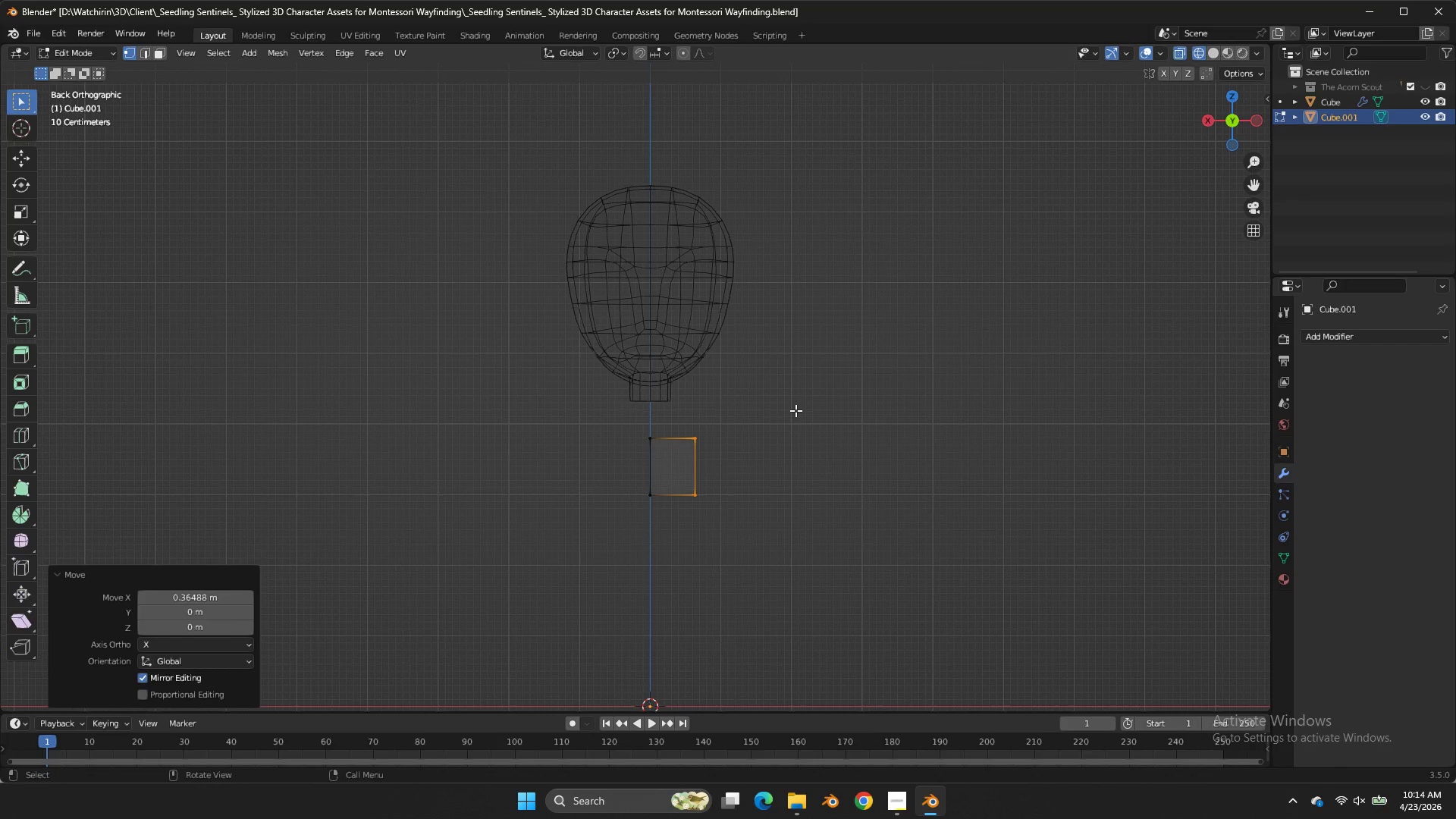 
left_click([795, 410])
 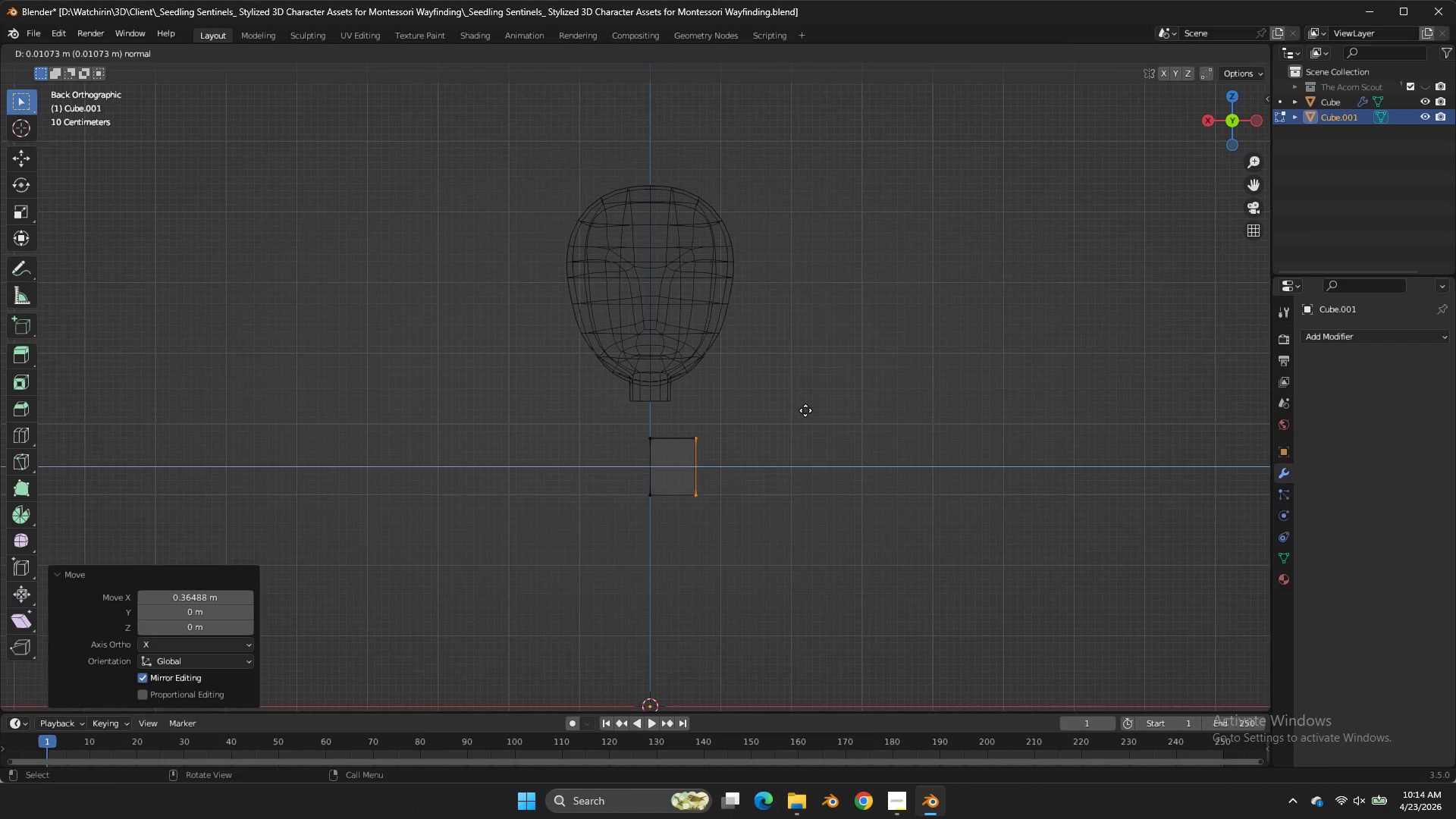 
key(E)
 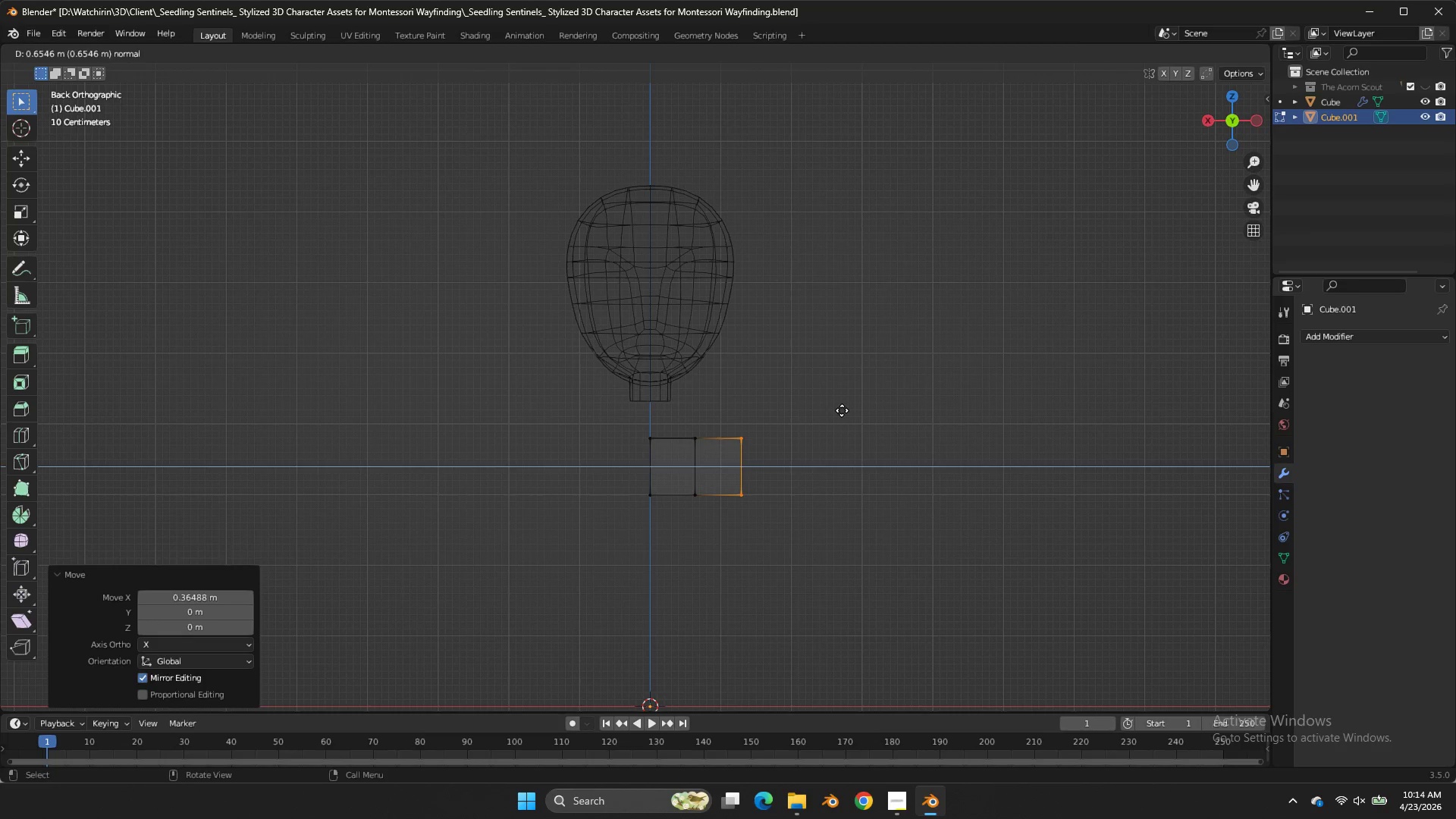 
left_click([842, 410])
 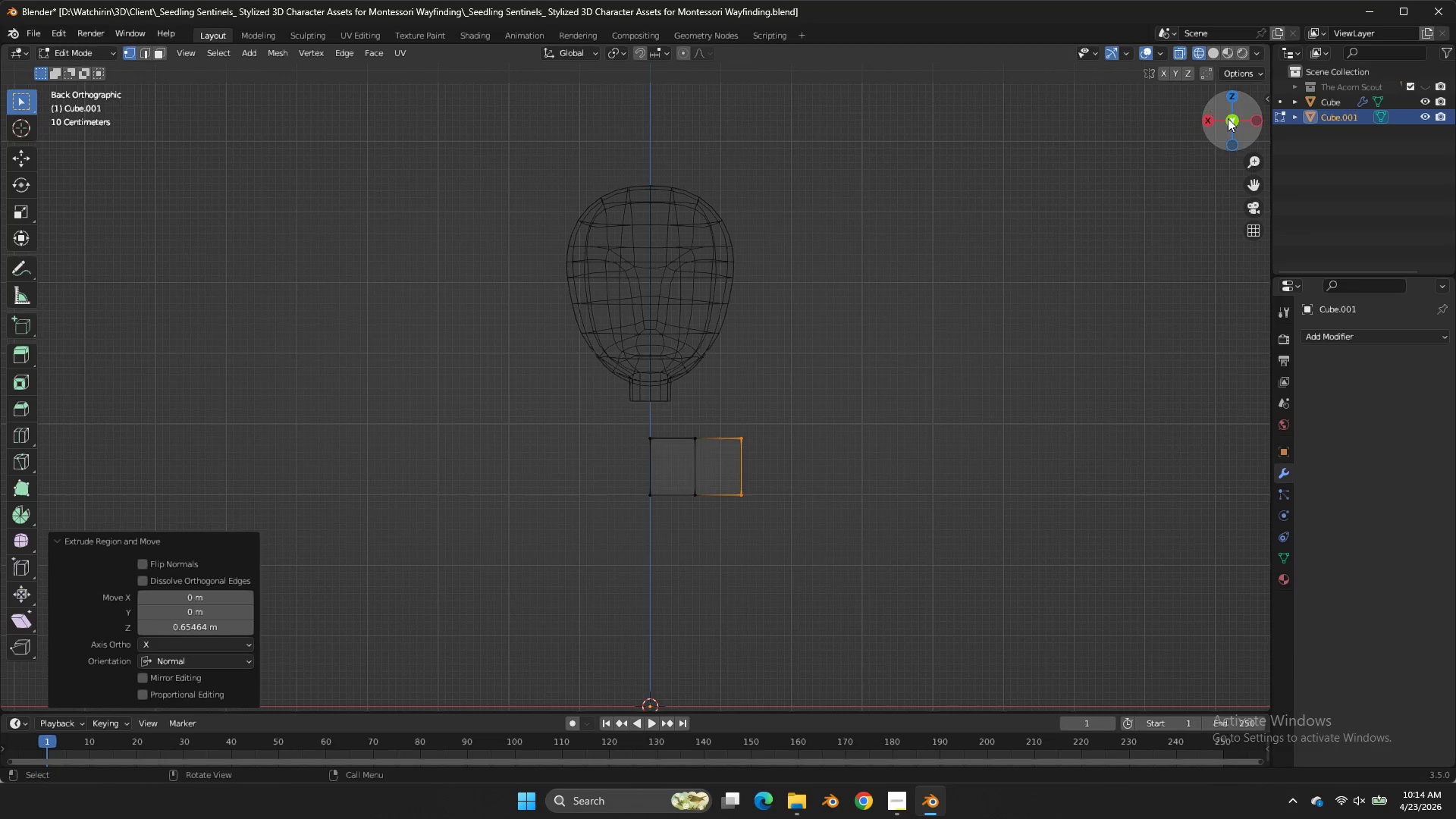 
left_click_drag(start_coordinate=[1231, 118], to_coordinate=[1122, 141])
 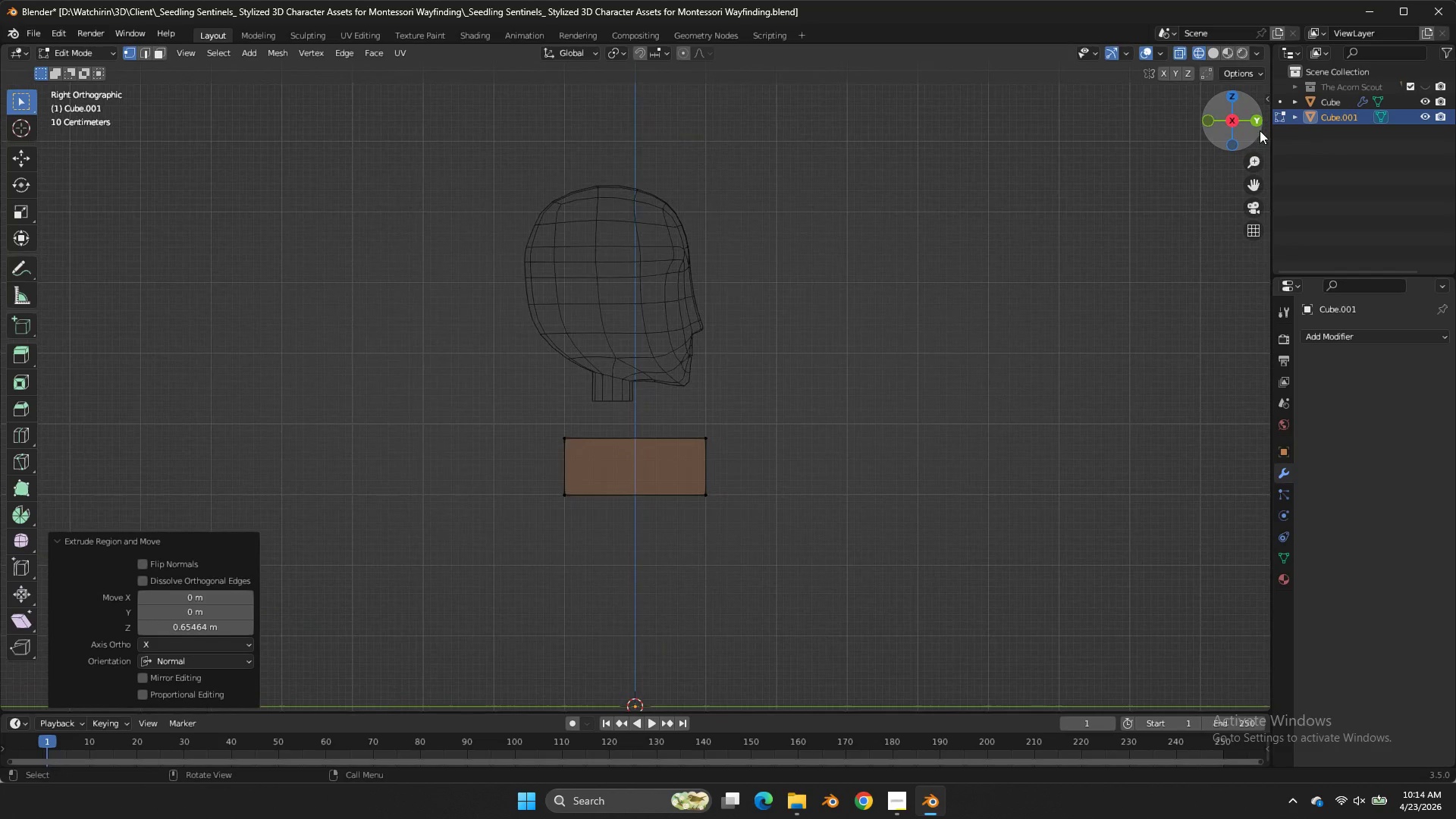 
left_click([1227, 121])
 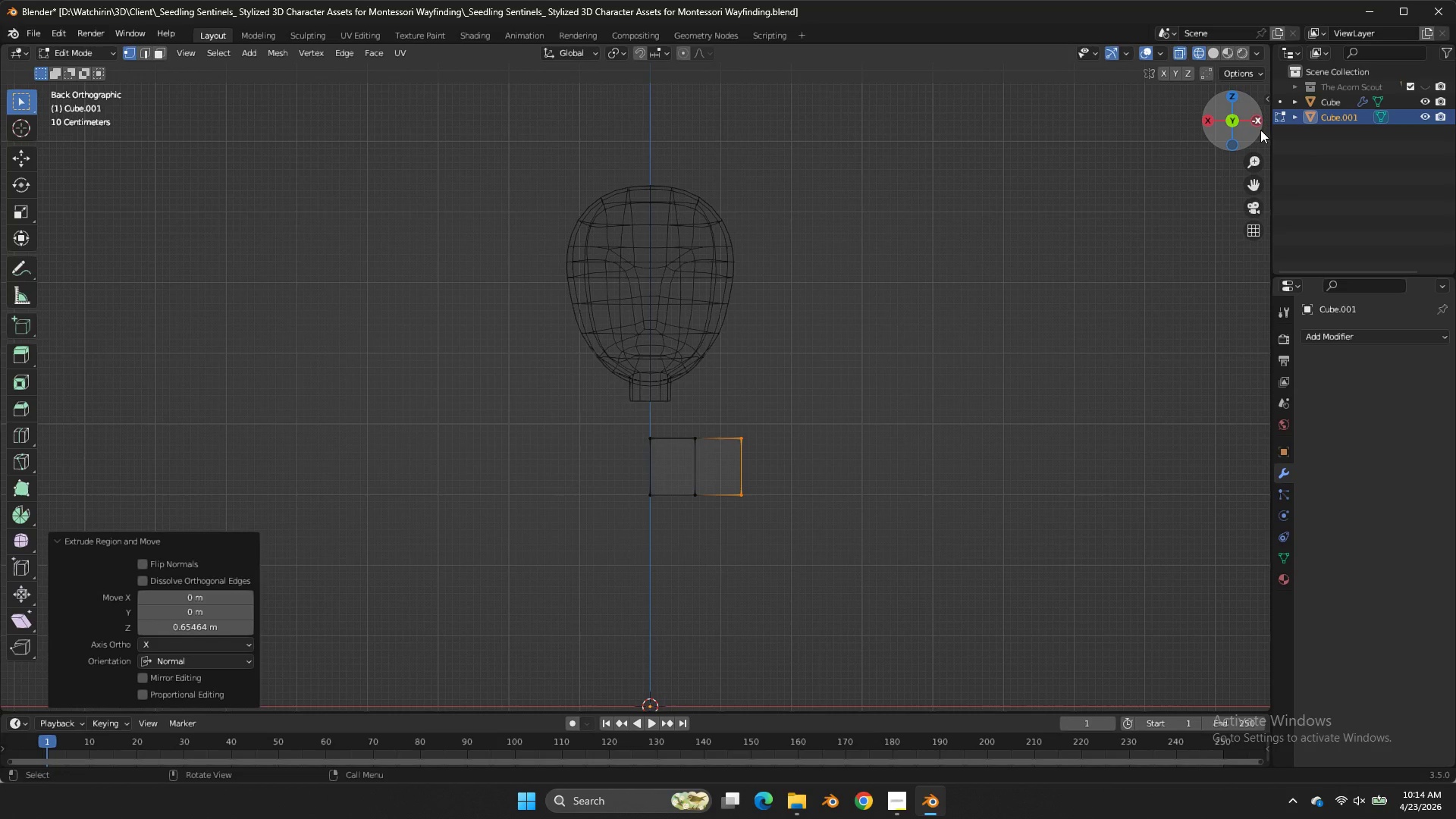 
double_click([1258, 126])
 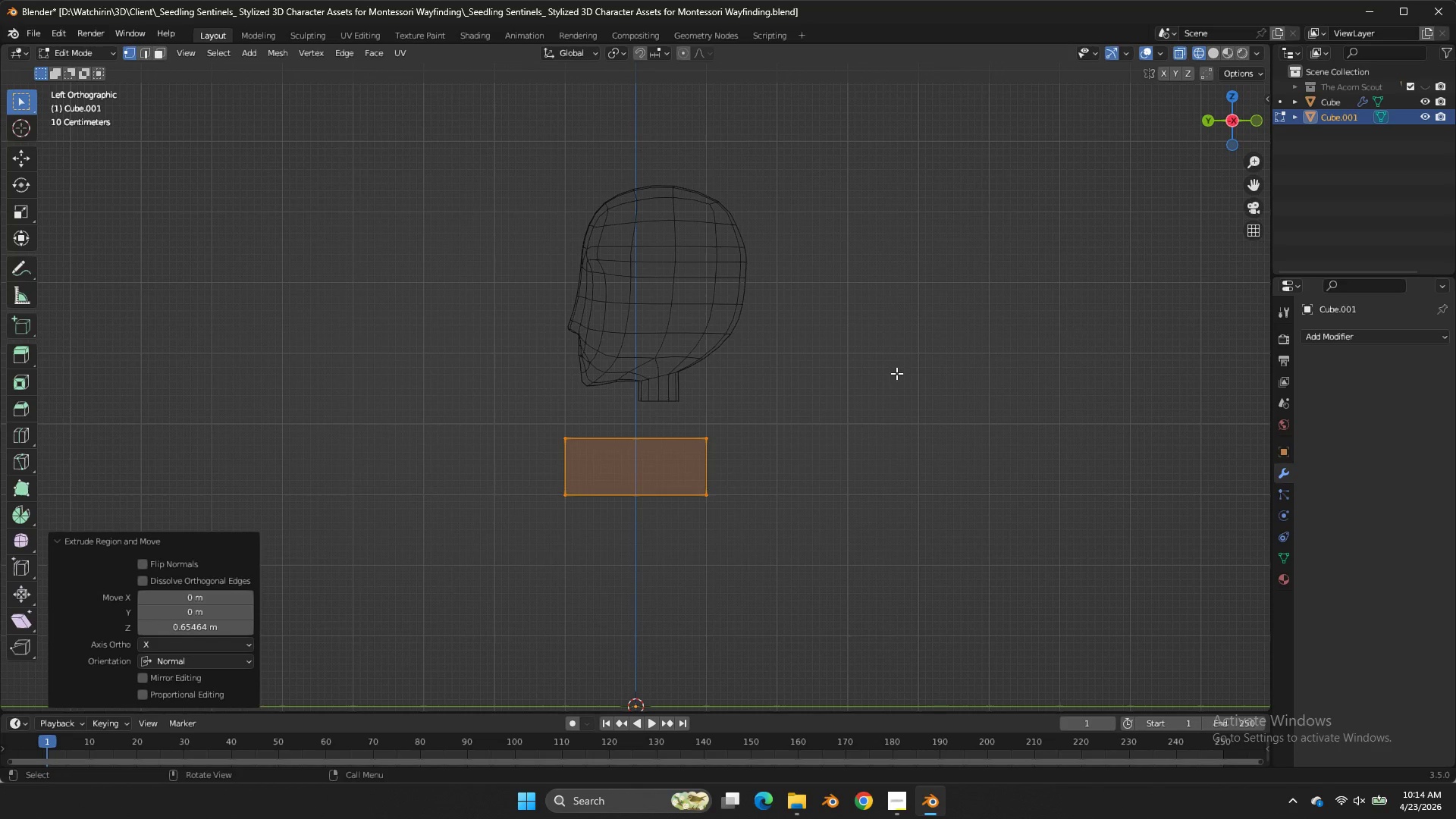 
type(asy)
 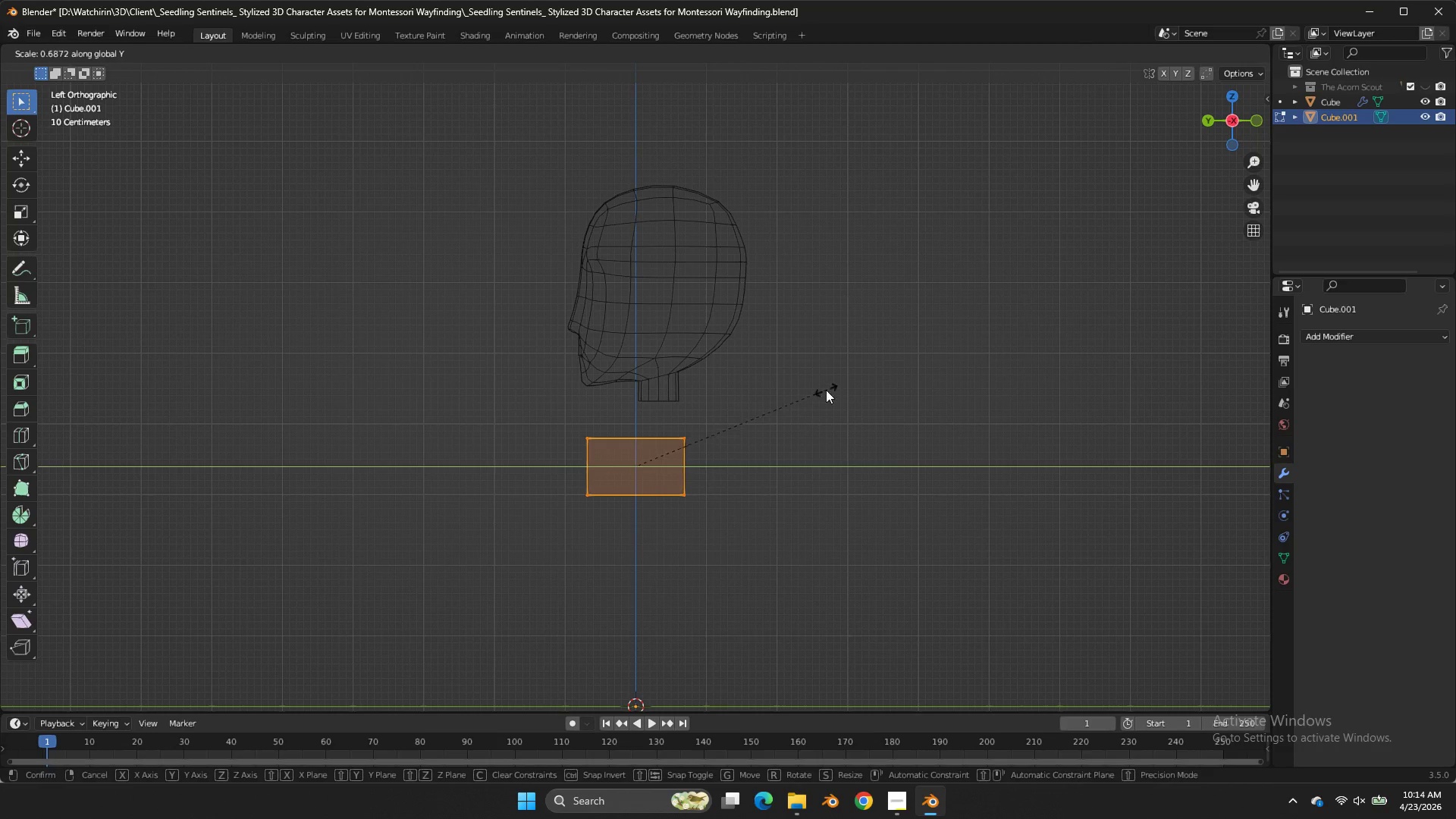 
double_click([826, 390])
 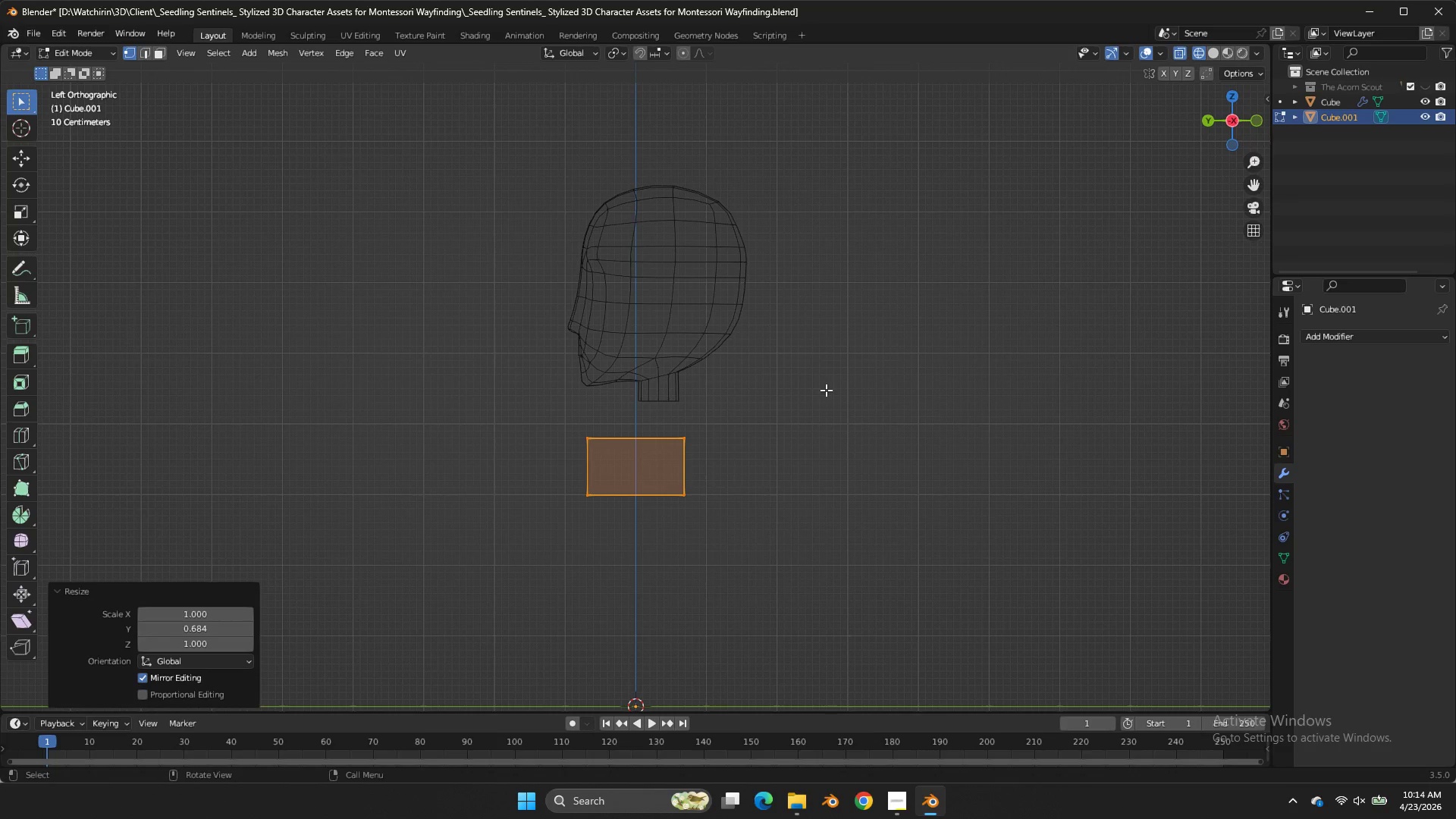 
triple_click([826, 390])
 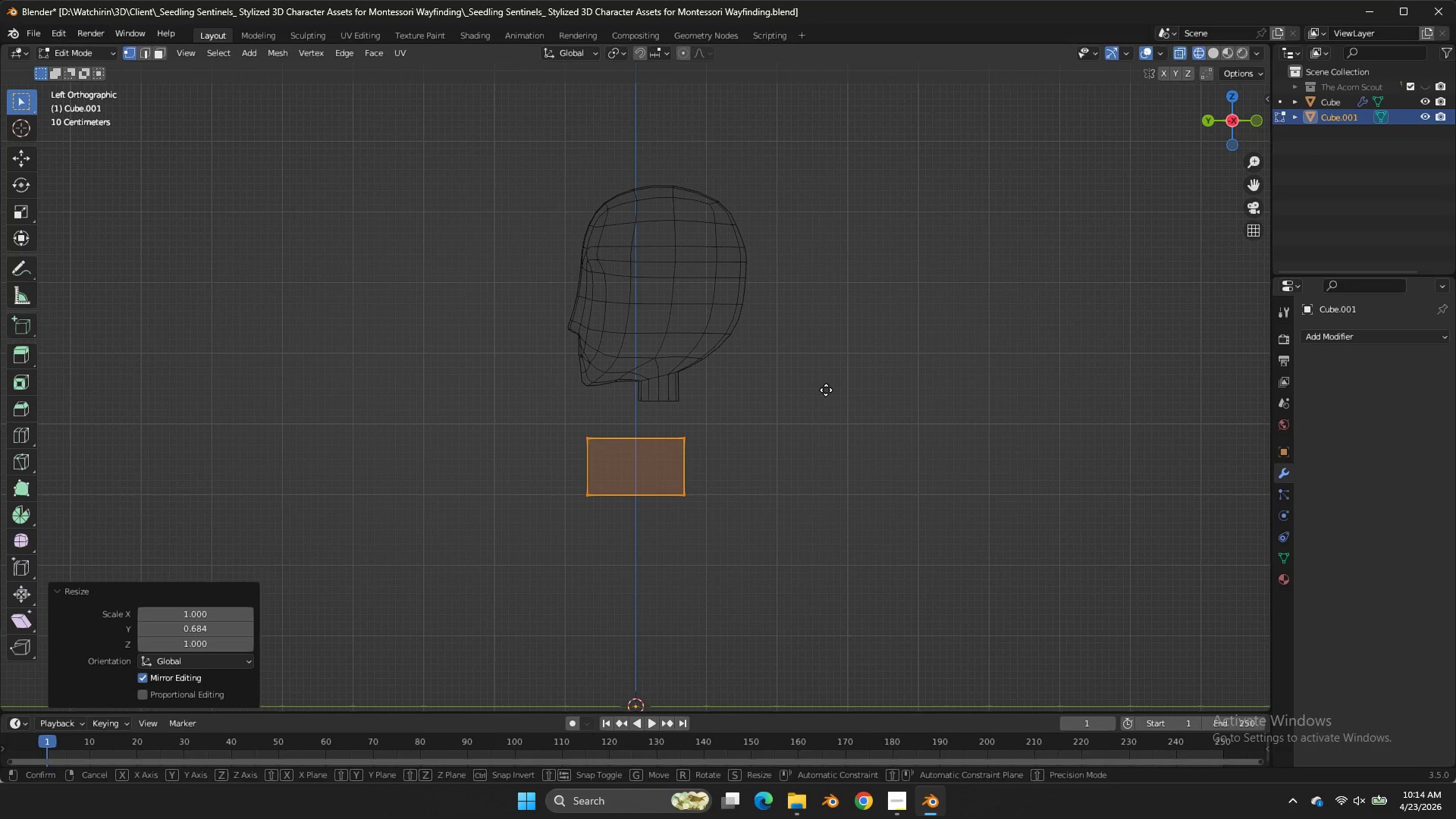 
type(gy)
 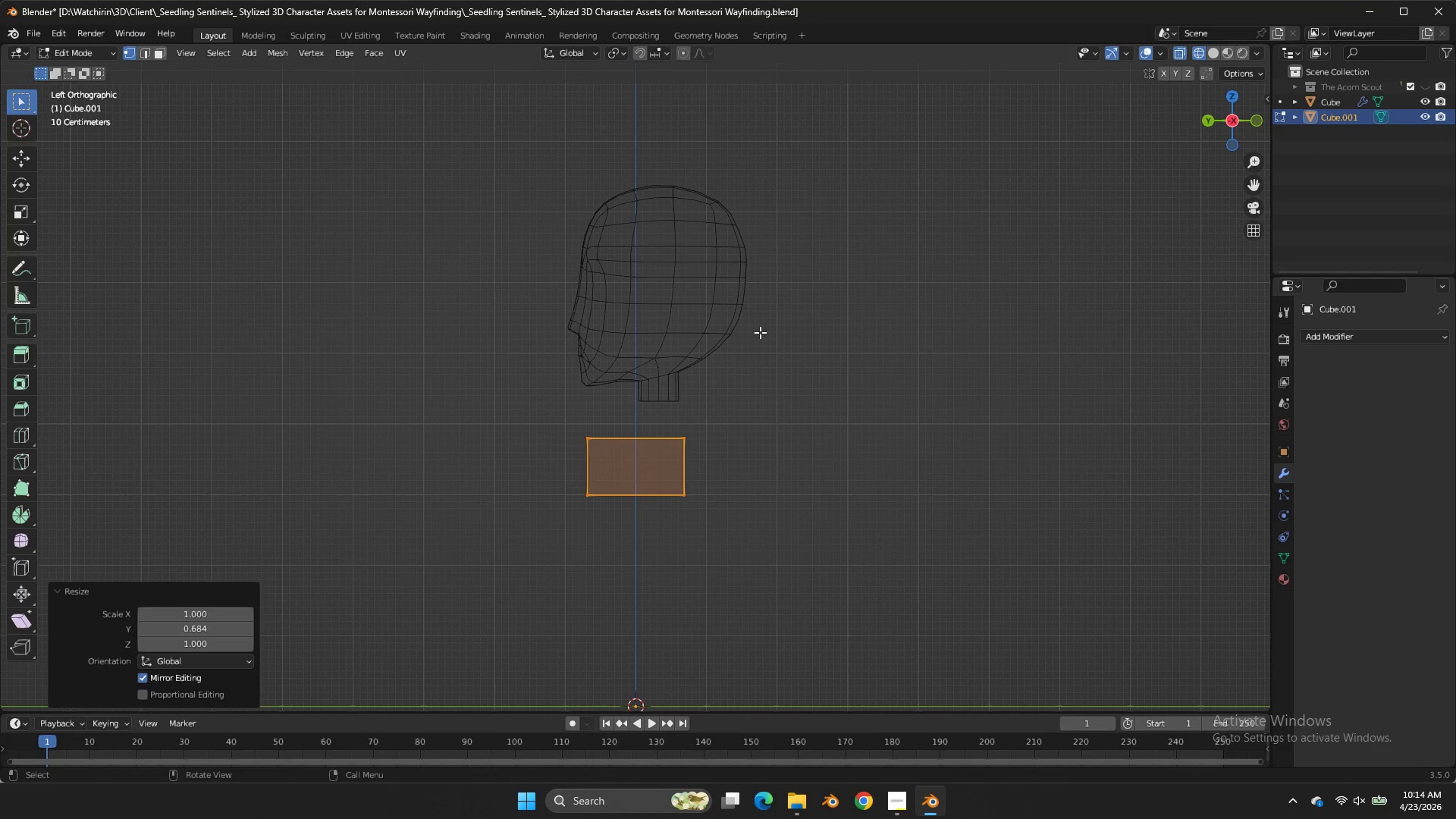 
key(Tab)
 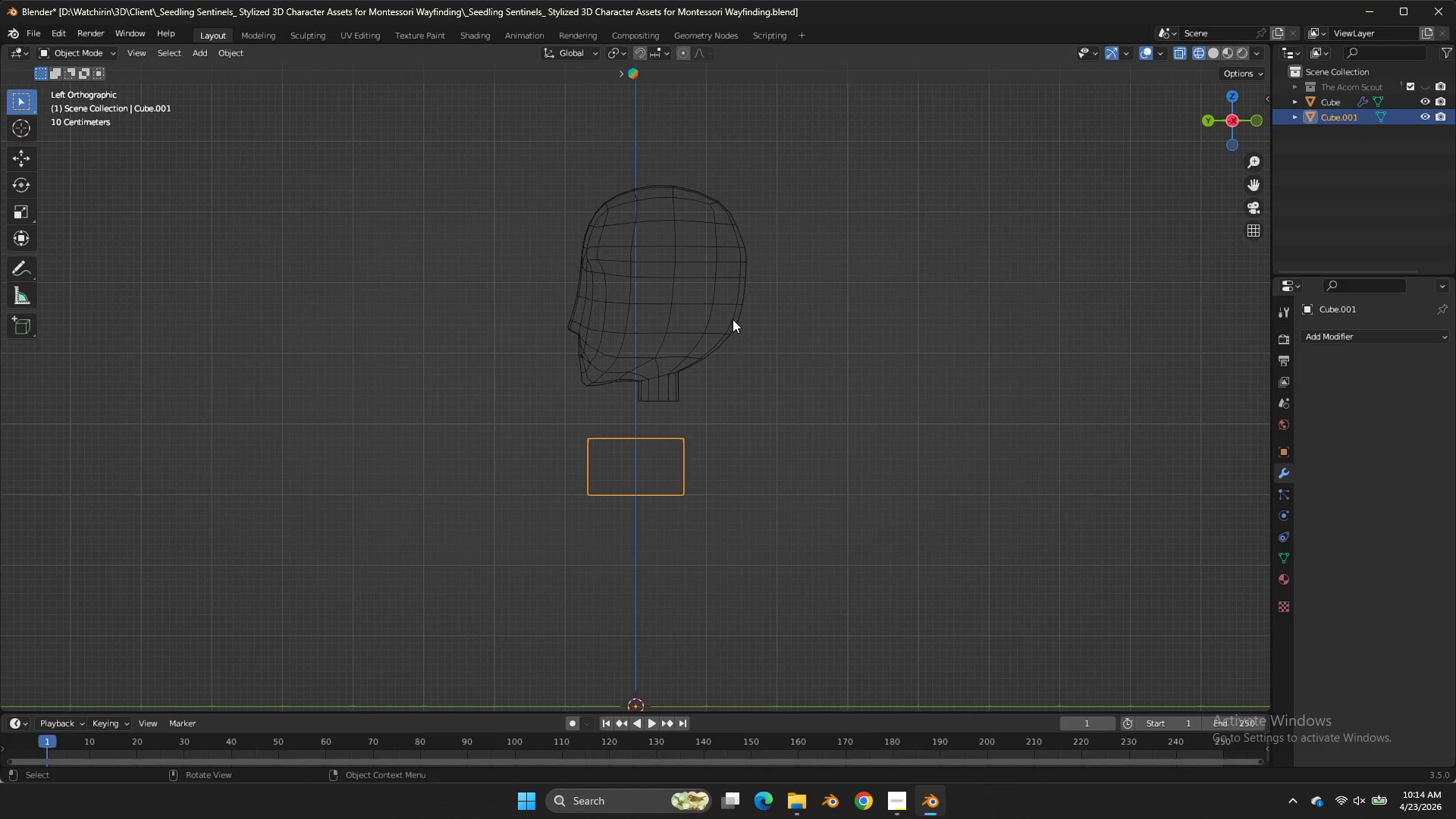 
left_click([733, 319])
 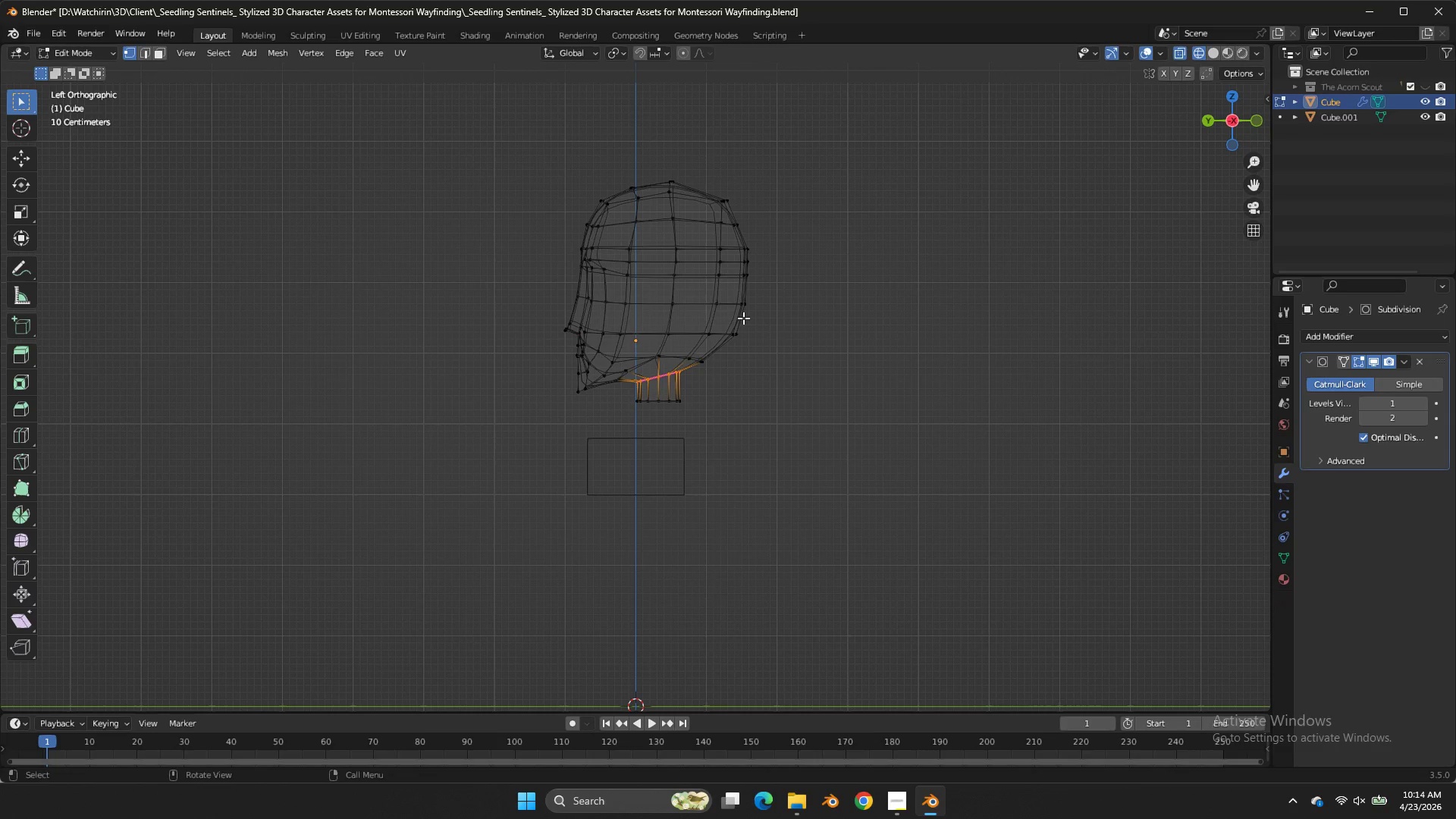 
double_click([733, 319])
 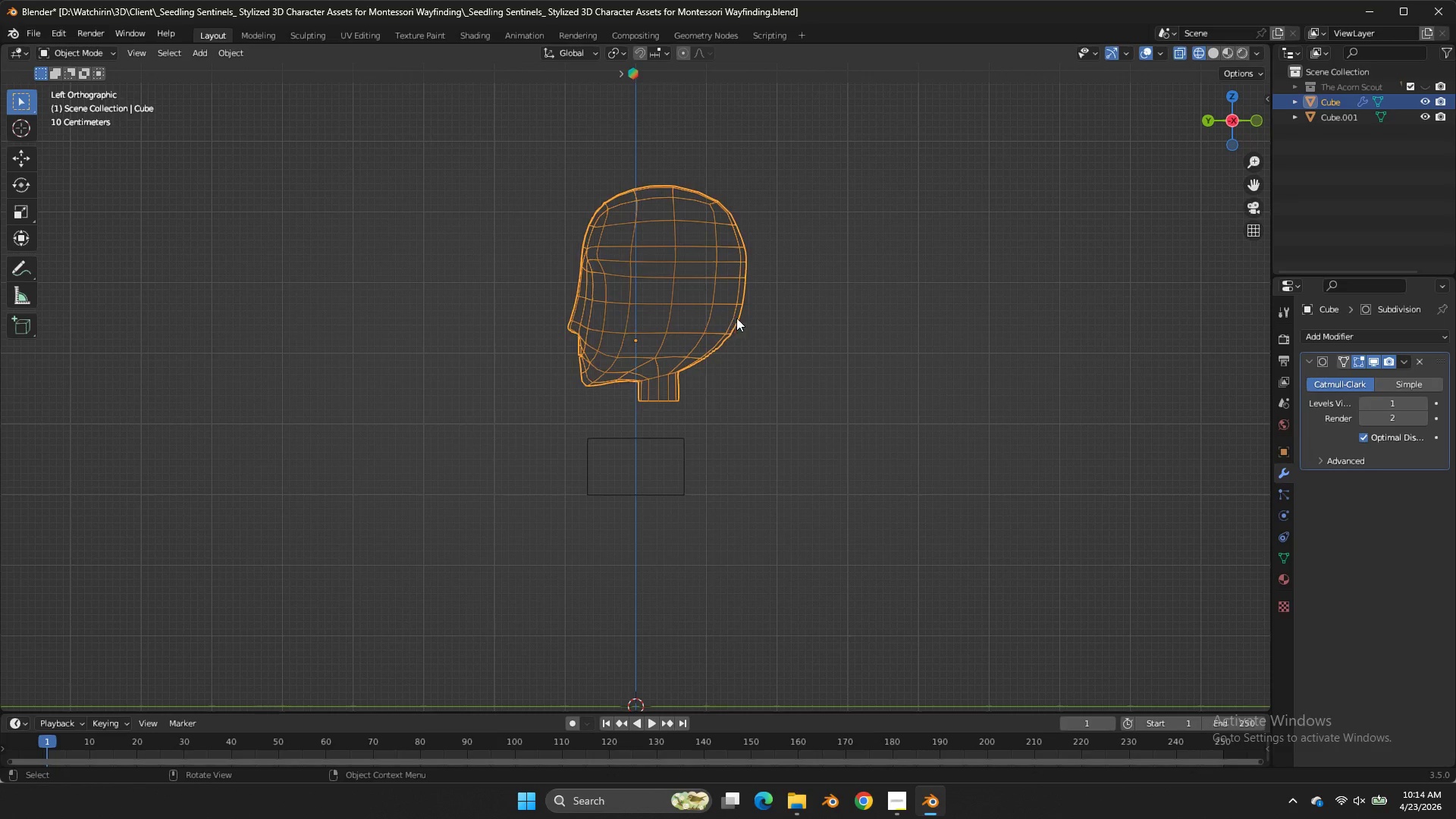 
key(Tab)
type(a)
key(Tab)
key(Tab)
type(gy)
 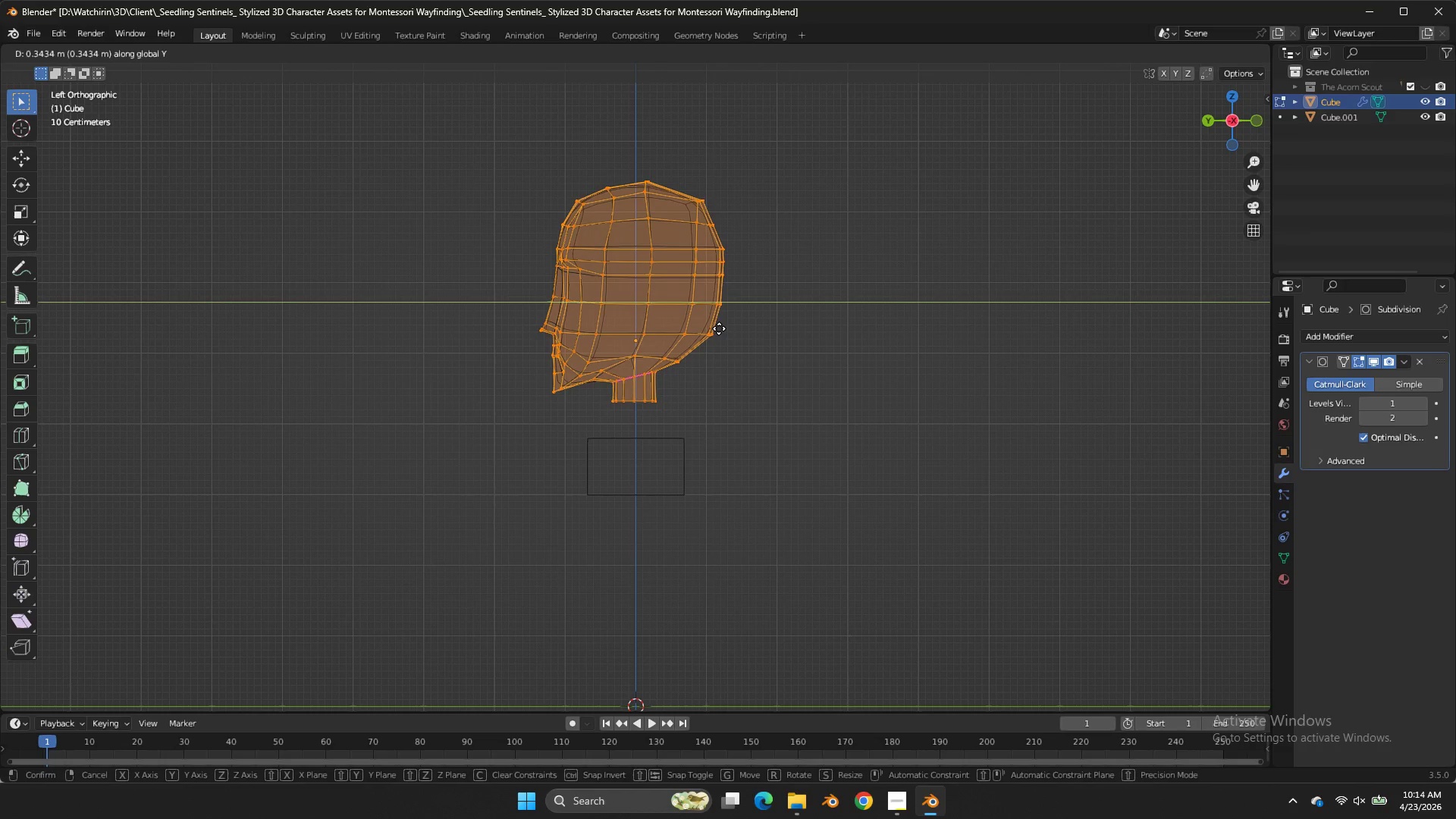 
hold_key(key=ShiftLeft, duration=0.83)
double_click([733, 331])
 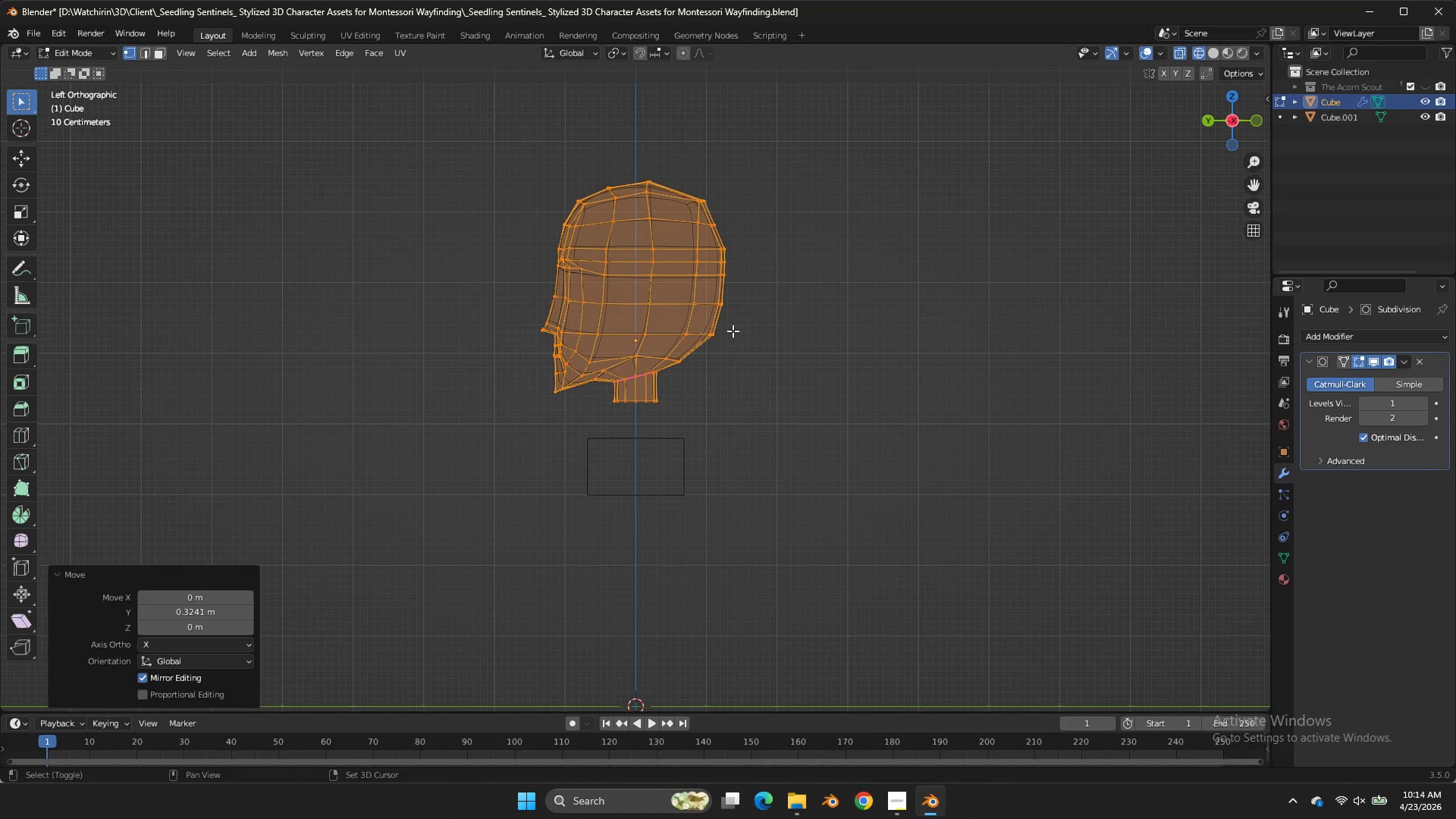 
triple_click([733, 331])
 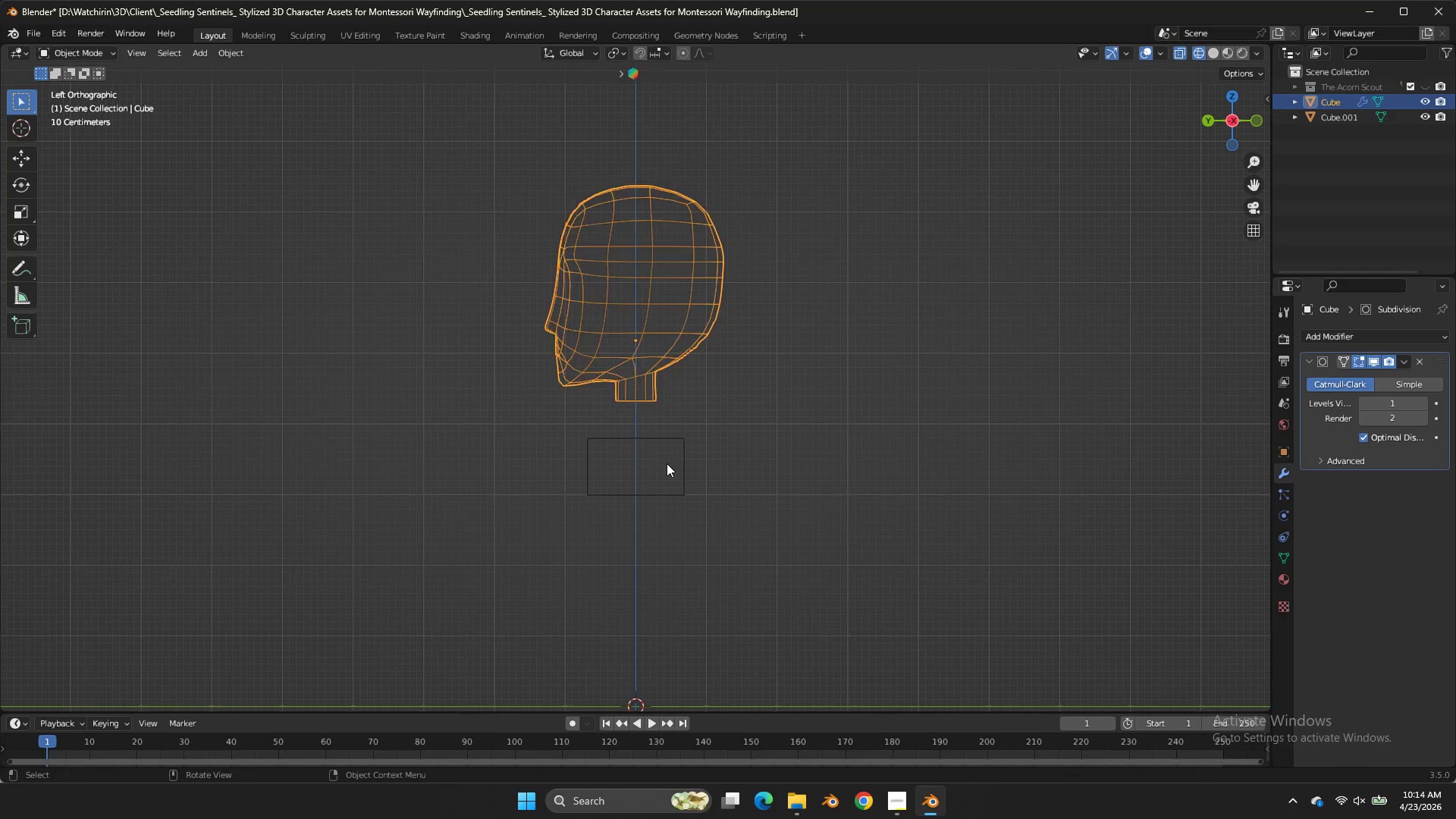 
key(Tab)
 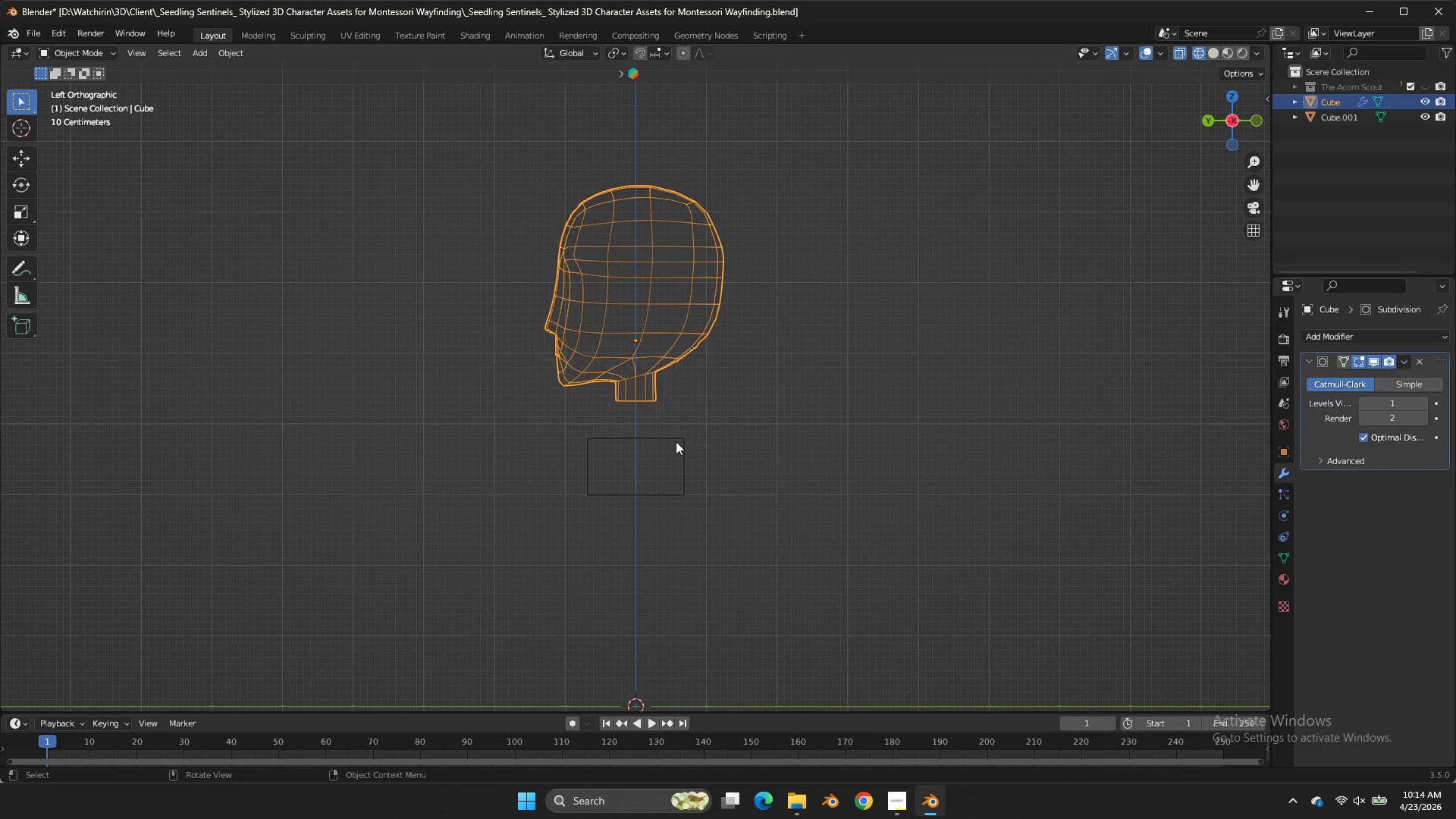 
left_click([676, 441])
 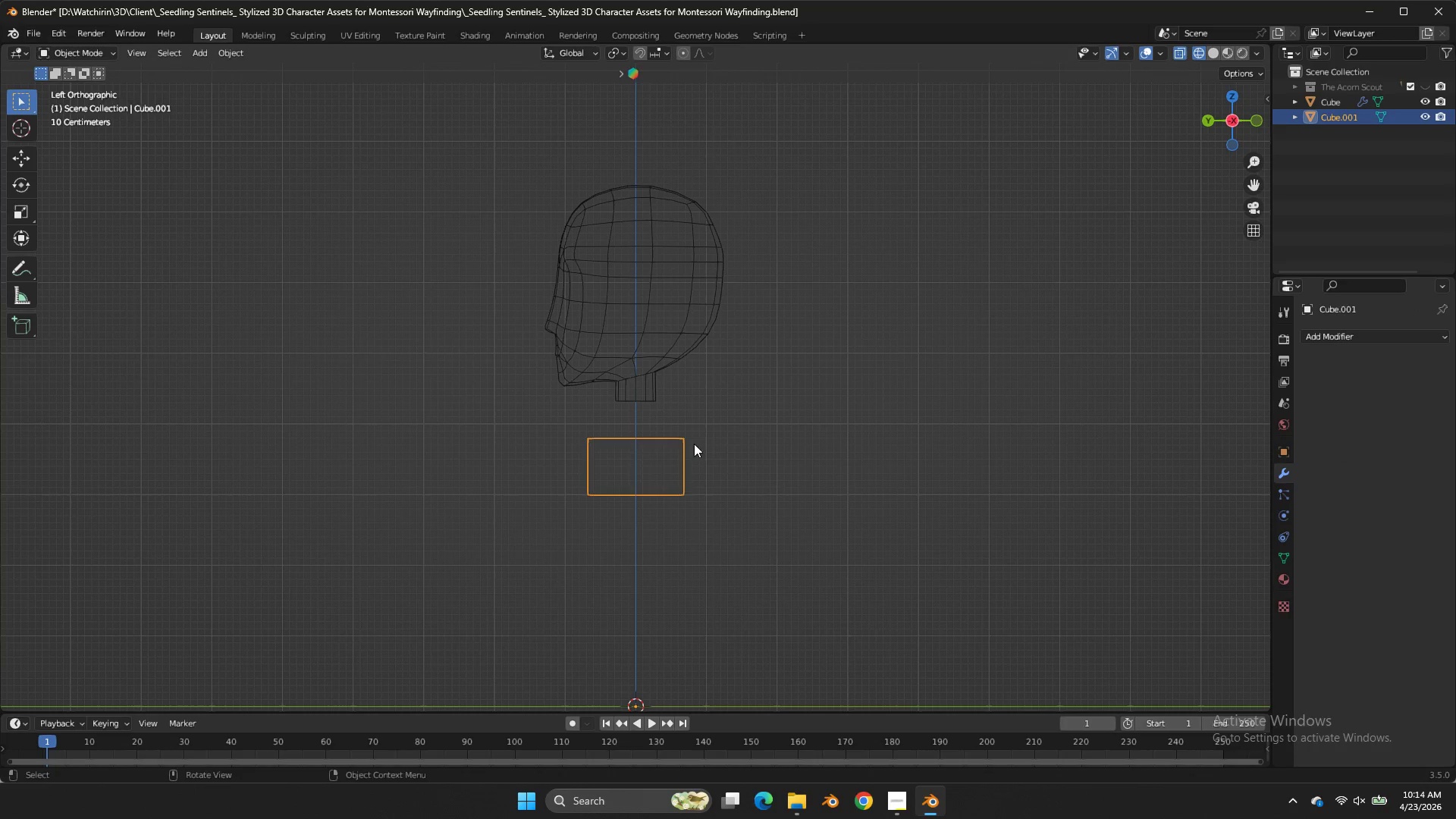 
key(Tab)
type(agz)
 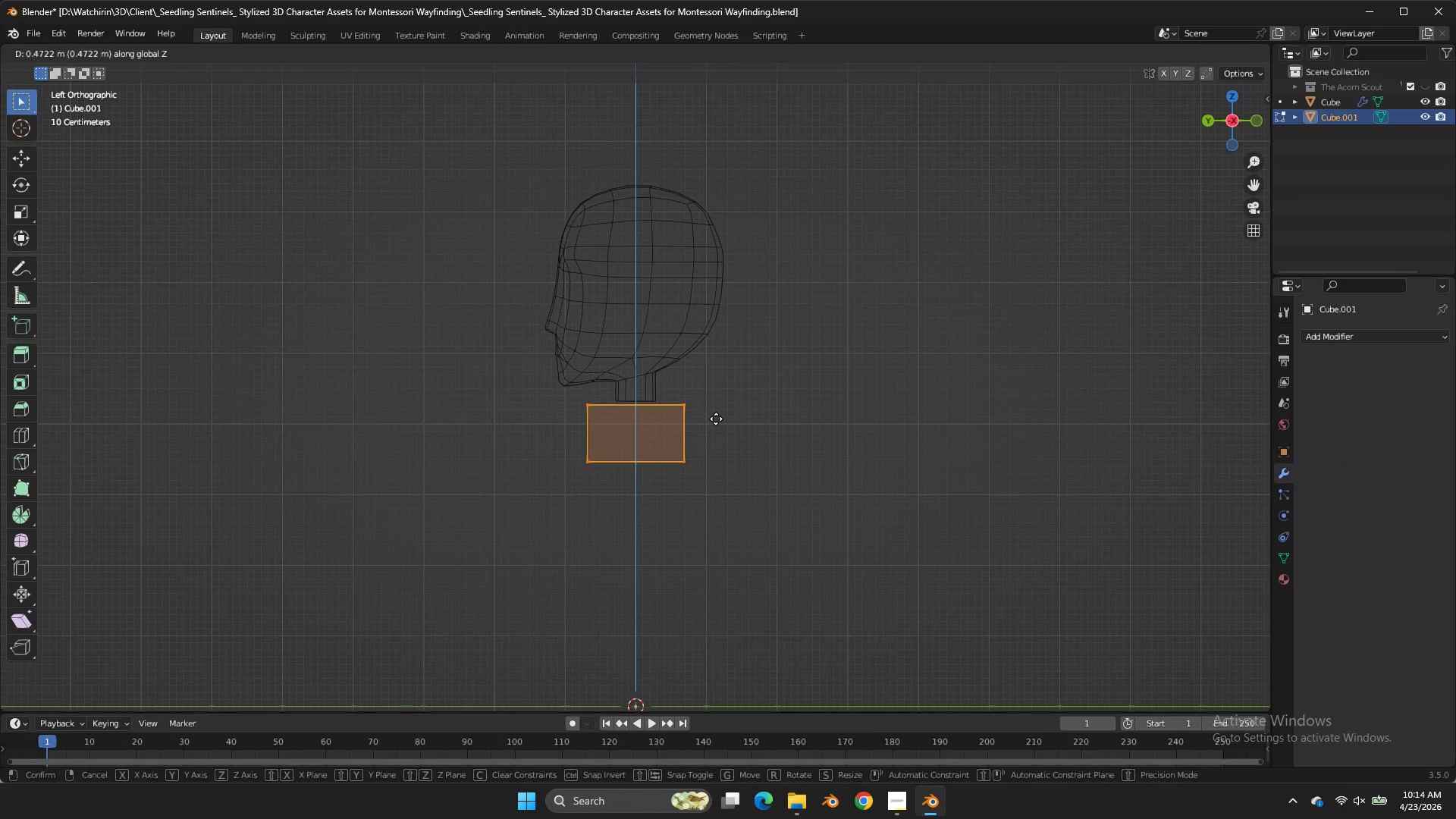 
left_click_drag(start_coordinate=[717, 431], to_coordinate=[720, 428])
 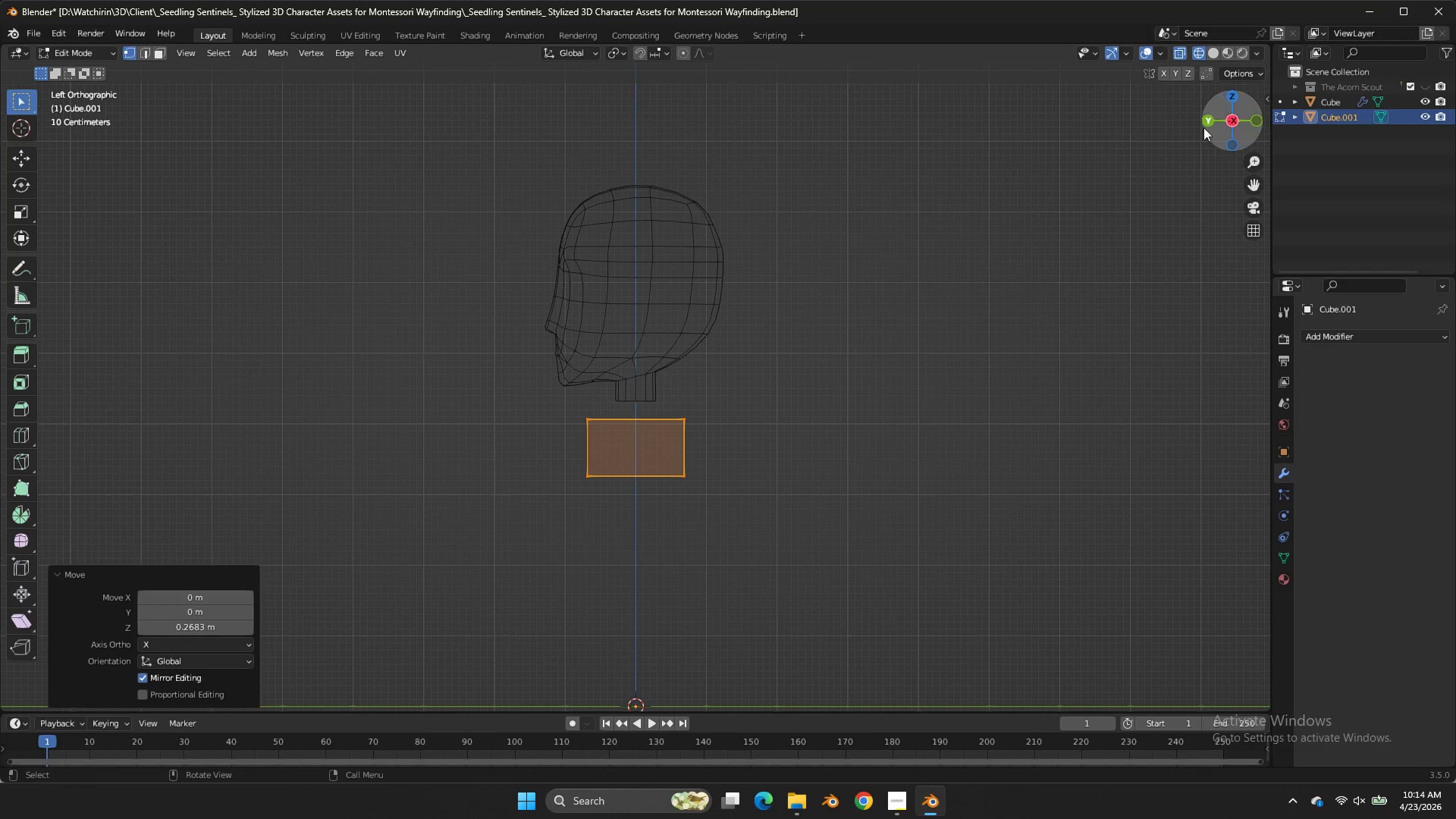 
left_click([1207, 127])
 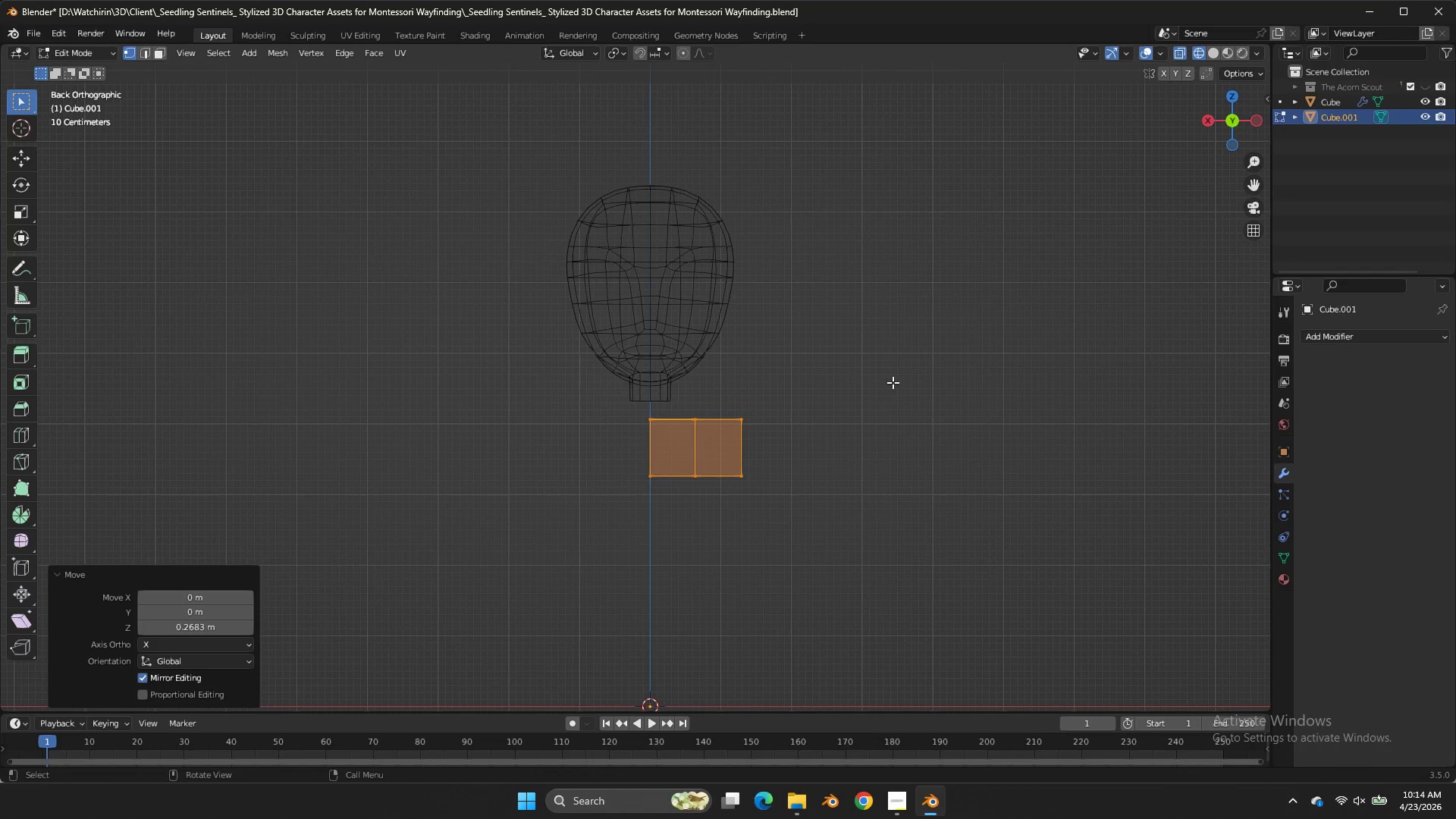 
wait(5.19)
 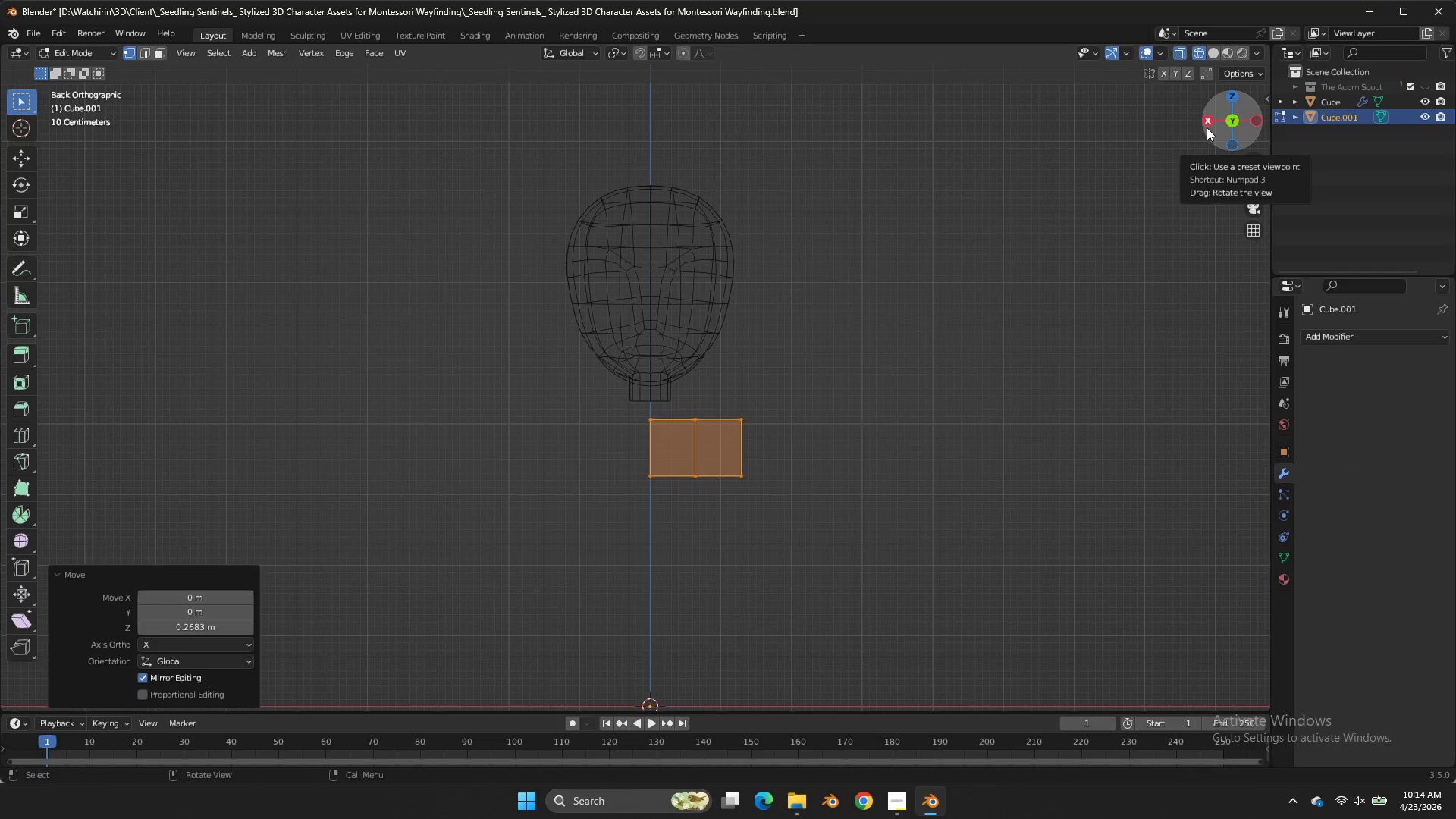 
left_click_drag(start_coordinate=[817, 386], to_coordinate=[716, 533])
 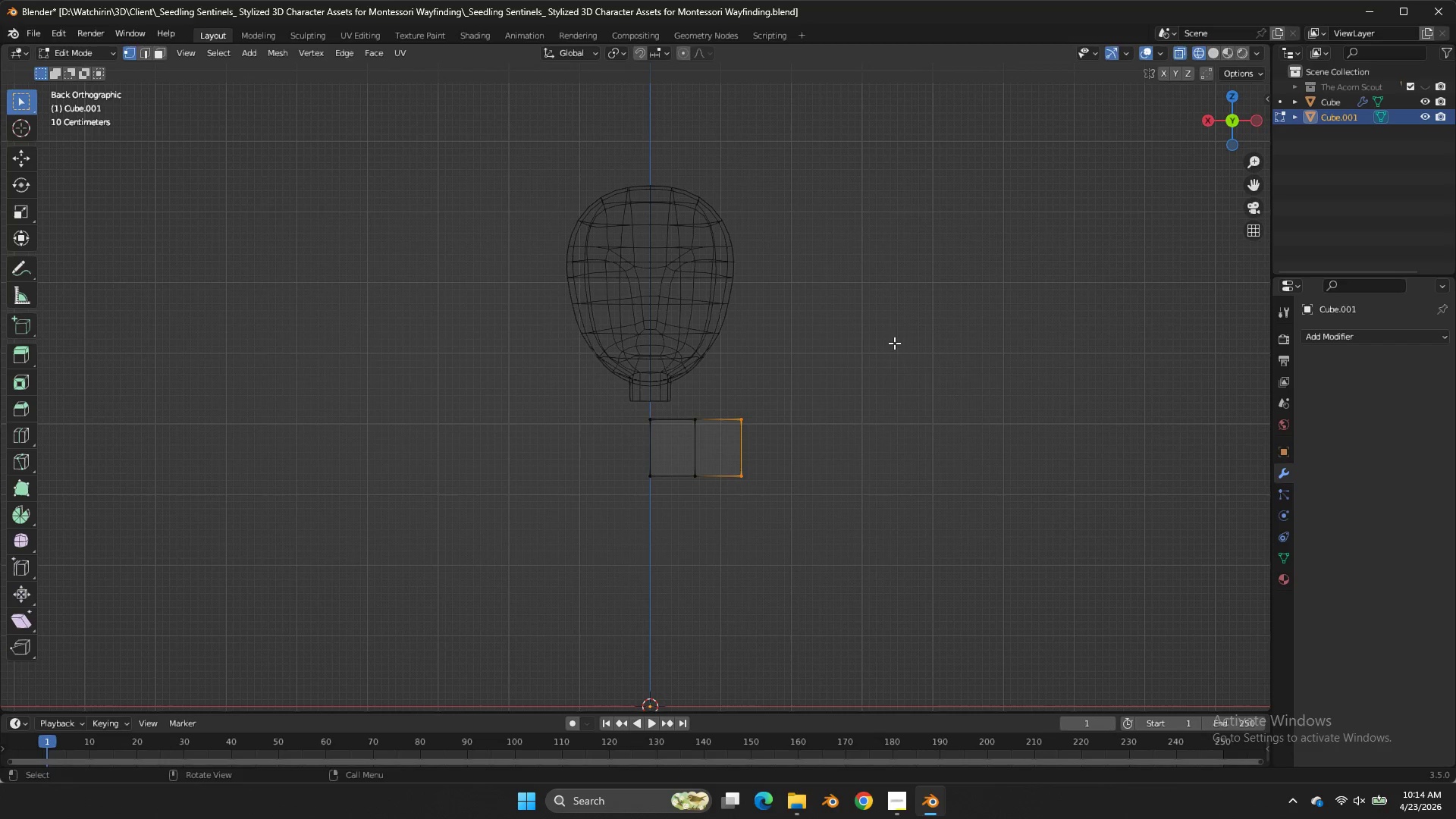 
type(sz)
 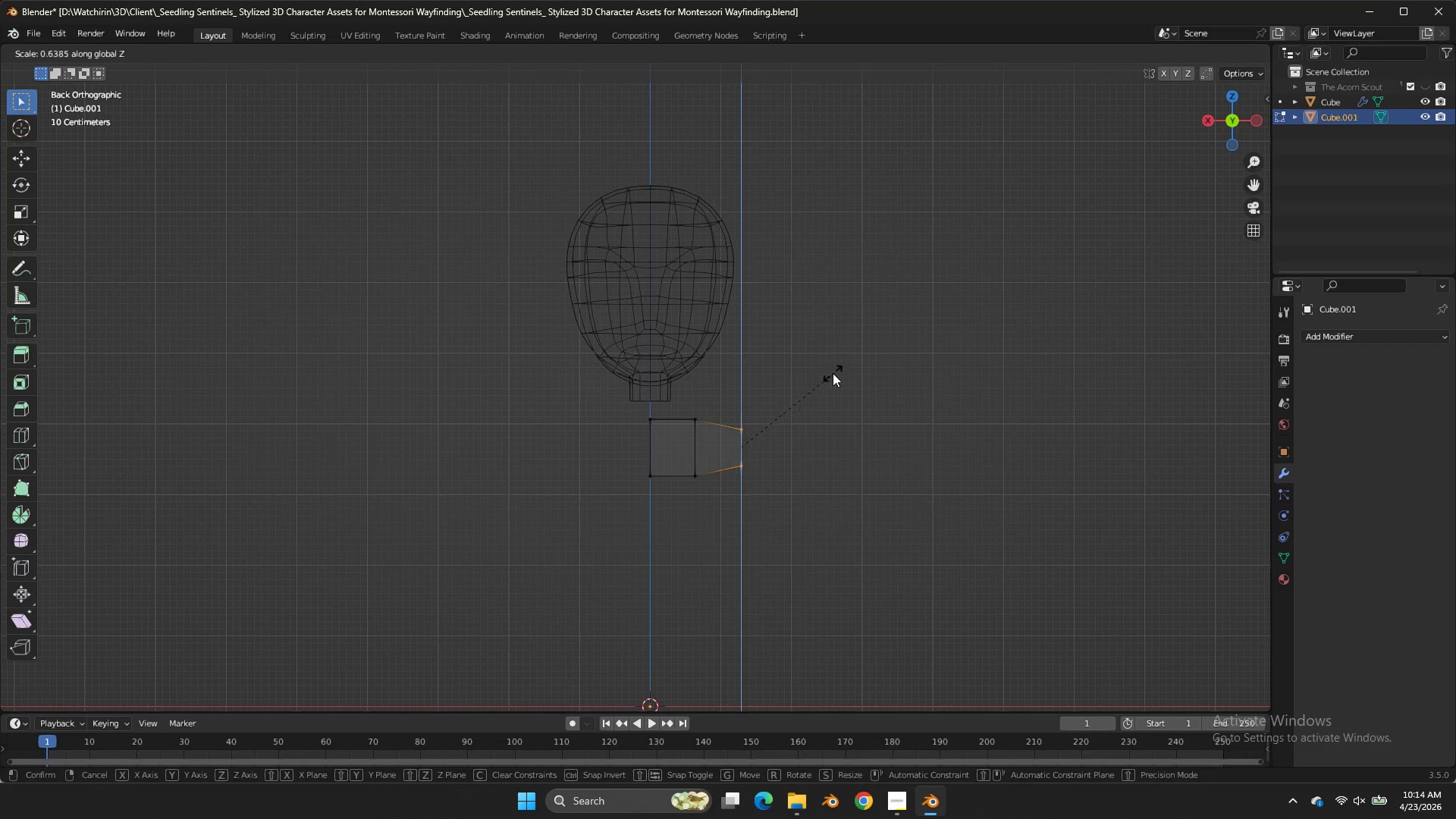 
double_click([833, 373])
 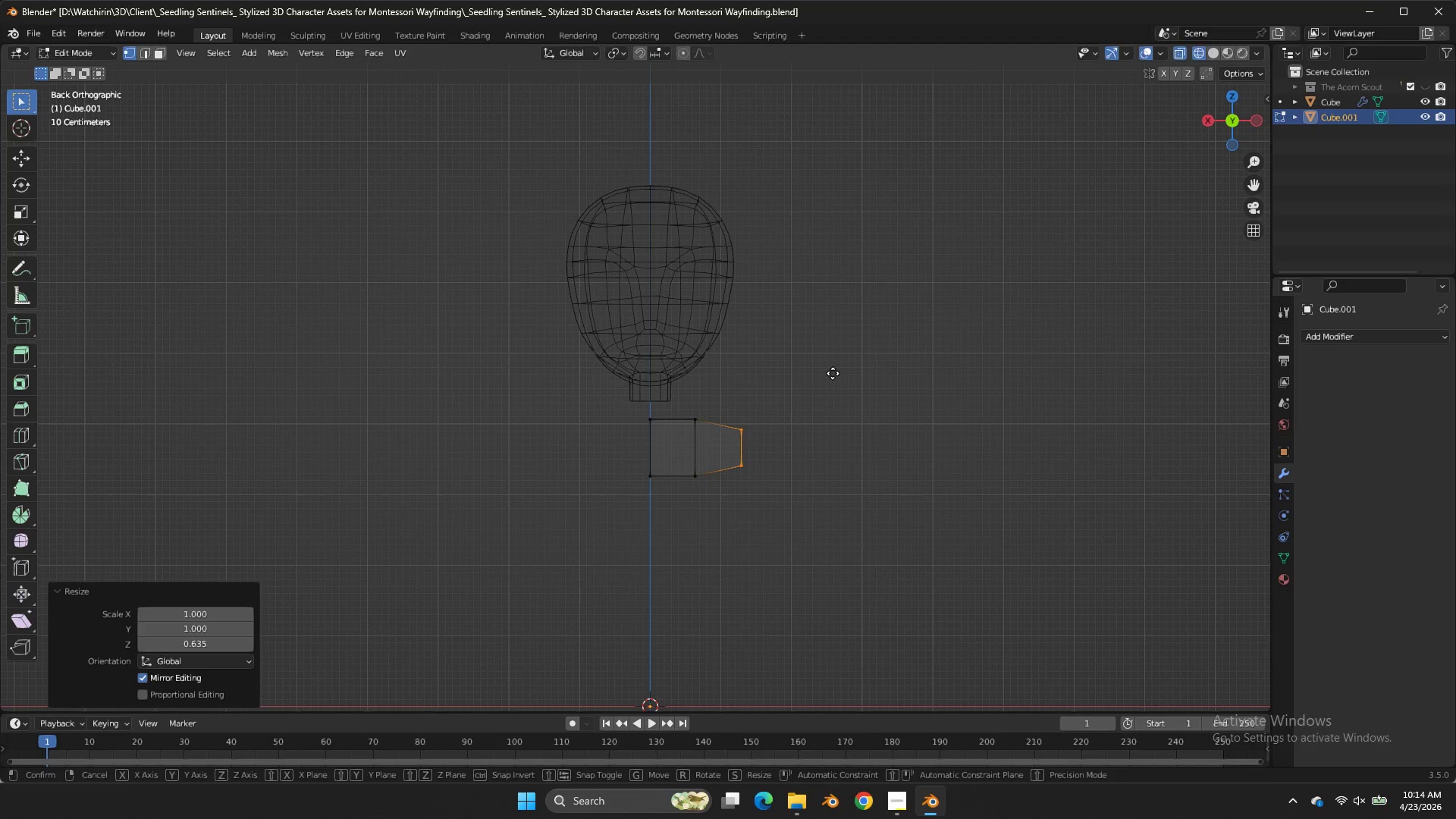 
type(gz)
 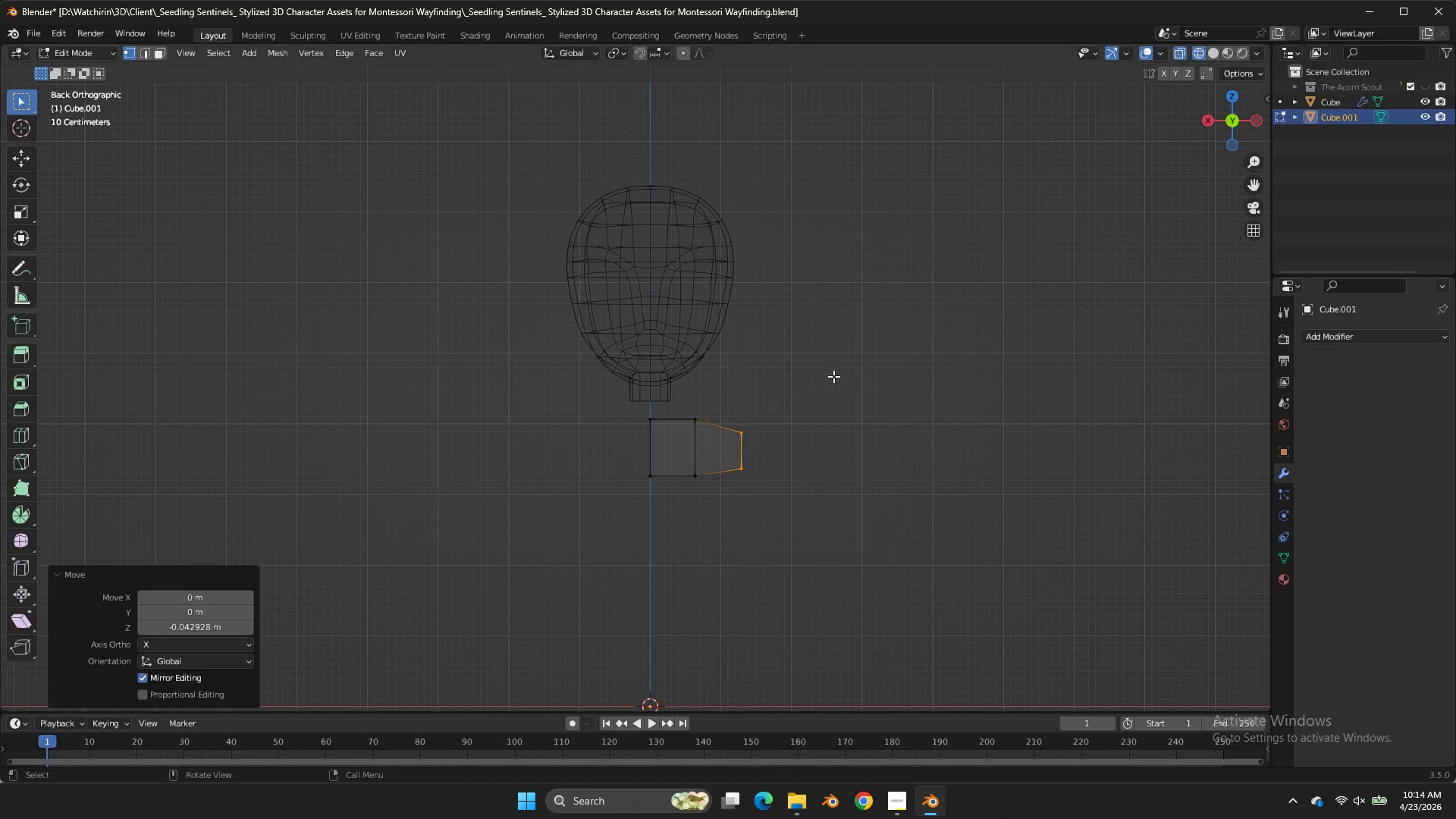 
left_click([833, 376])
 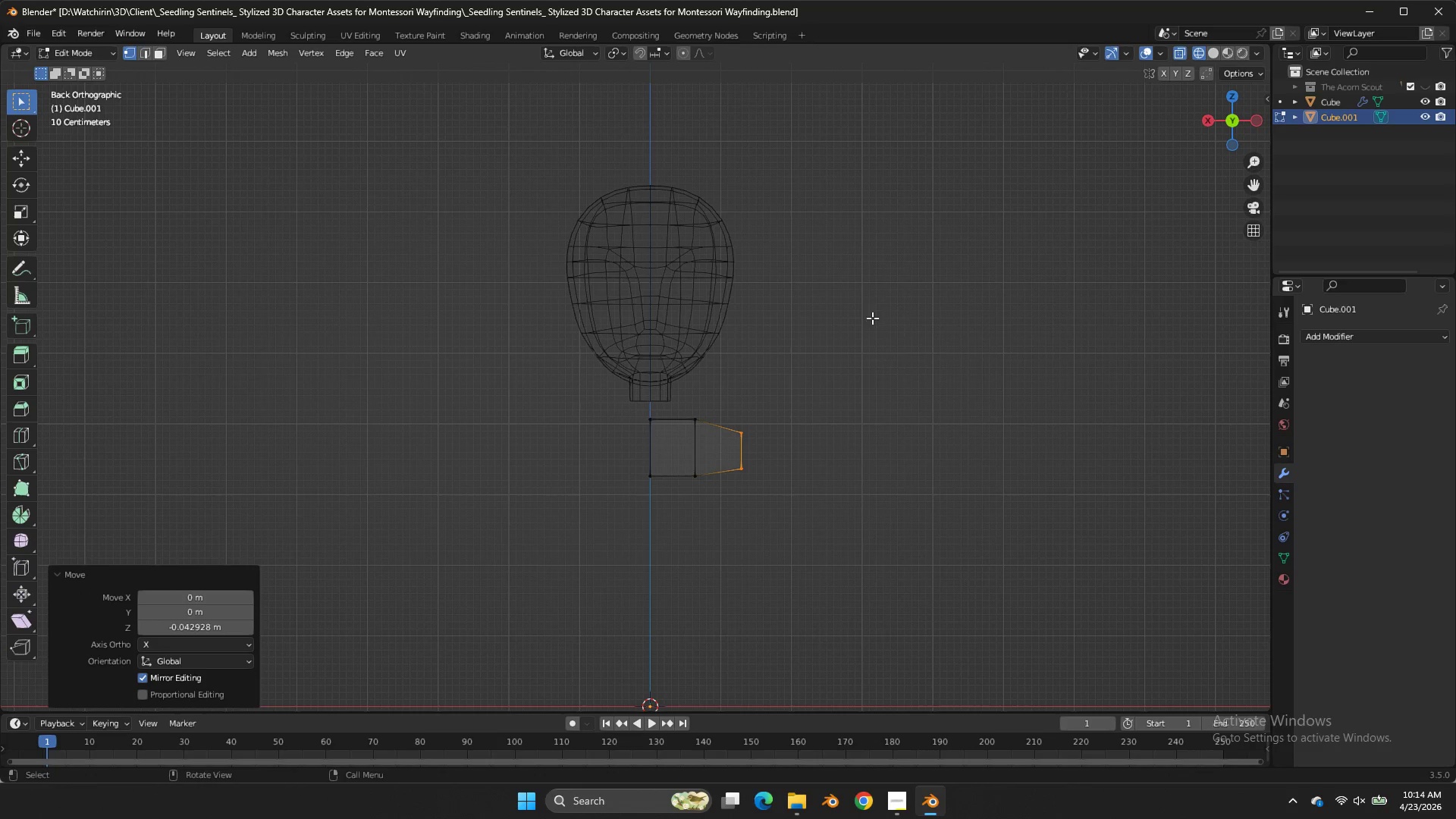 
key(Z)
 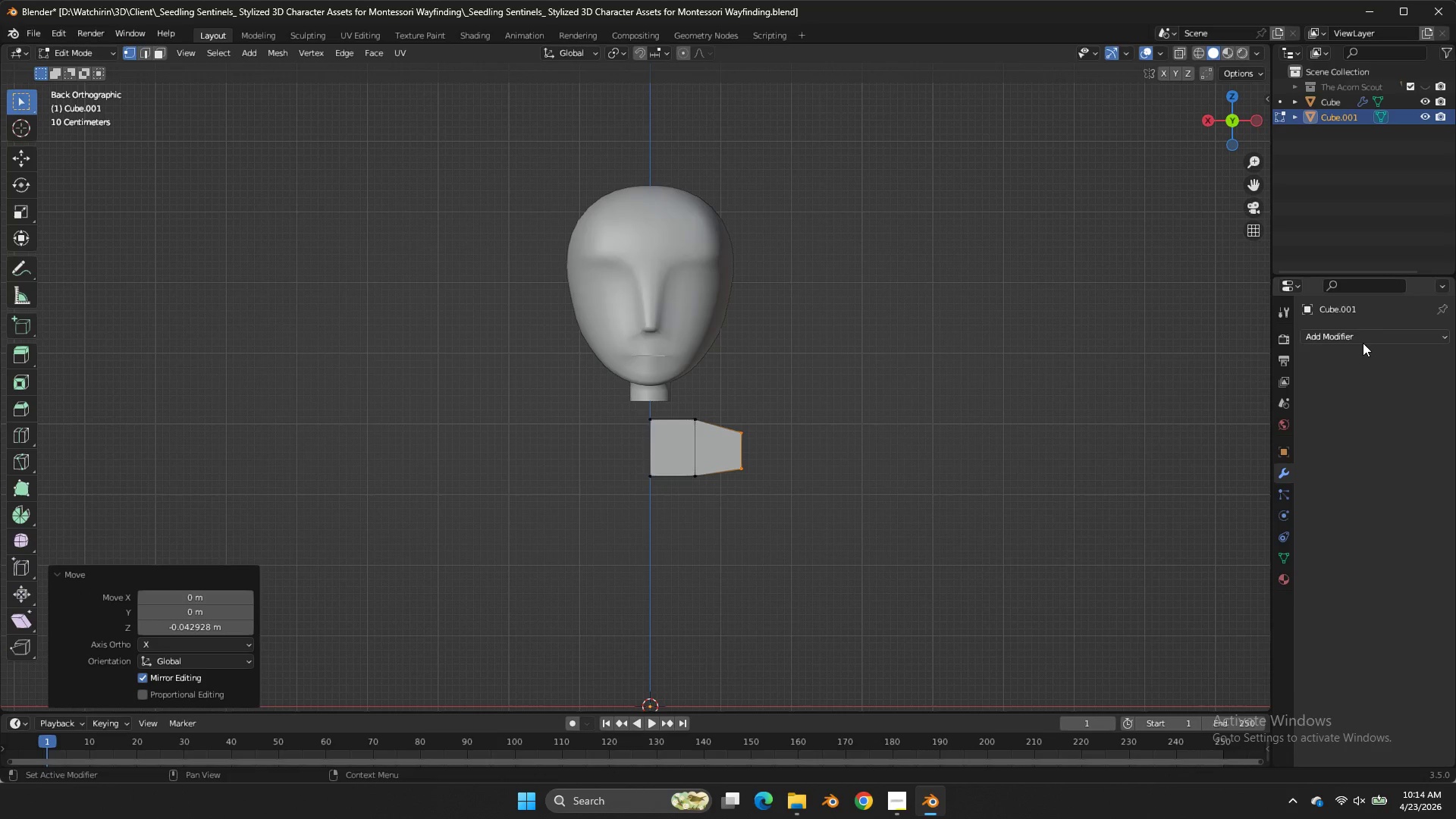 
left_click([1363, 343])
 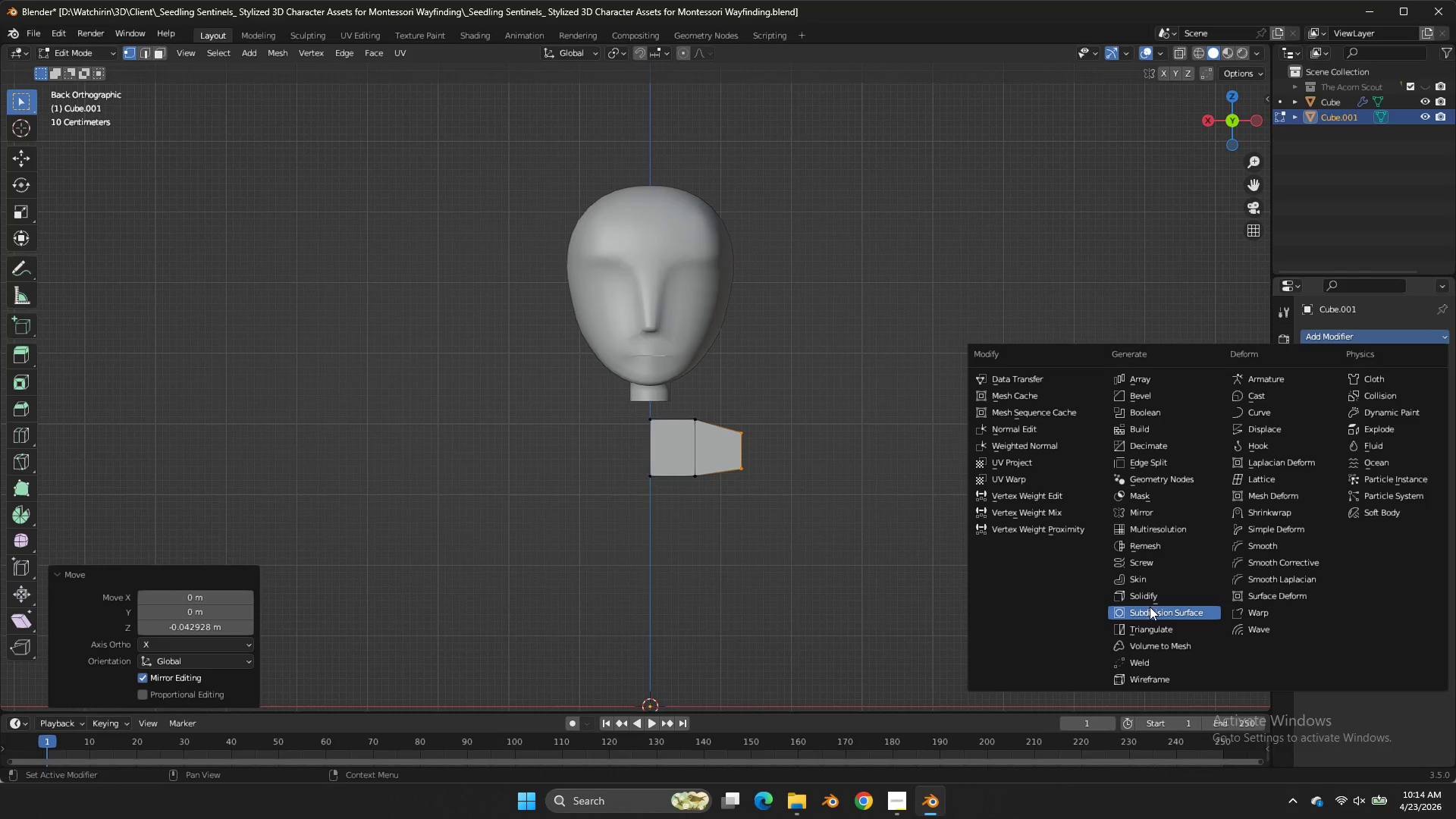 
left_click([1150, 607])
 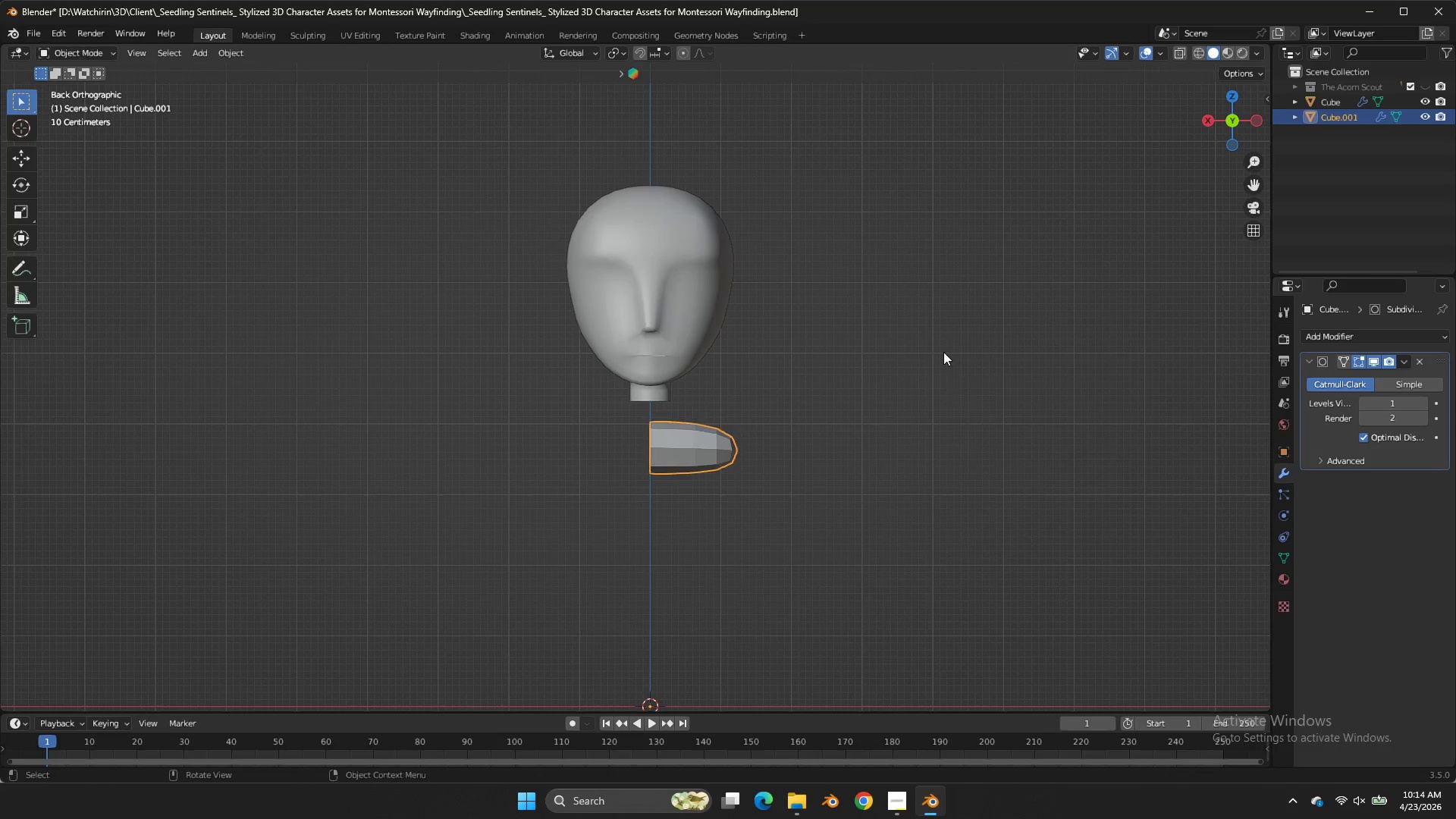 
key(Tab)
key(Tab)
type(zezz)
 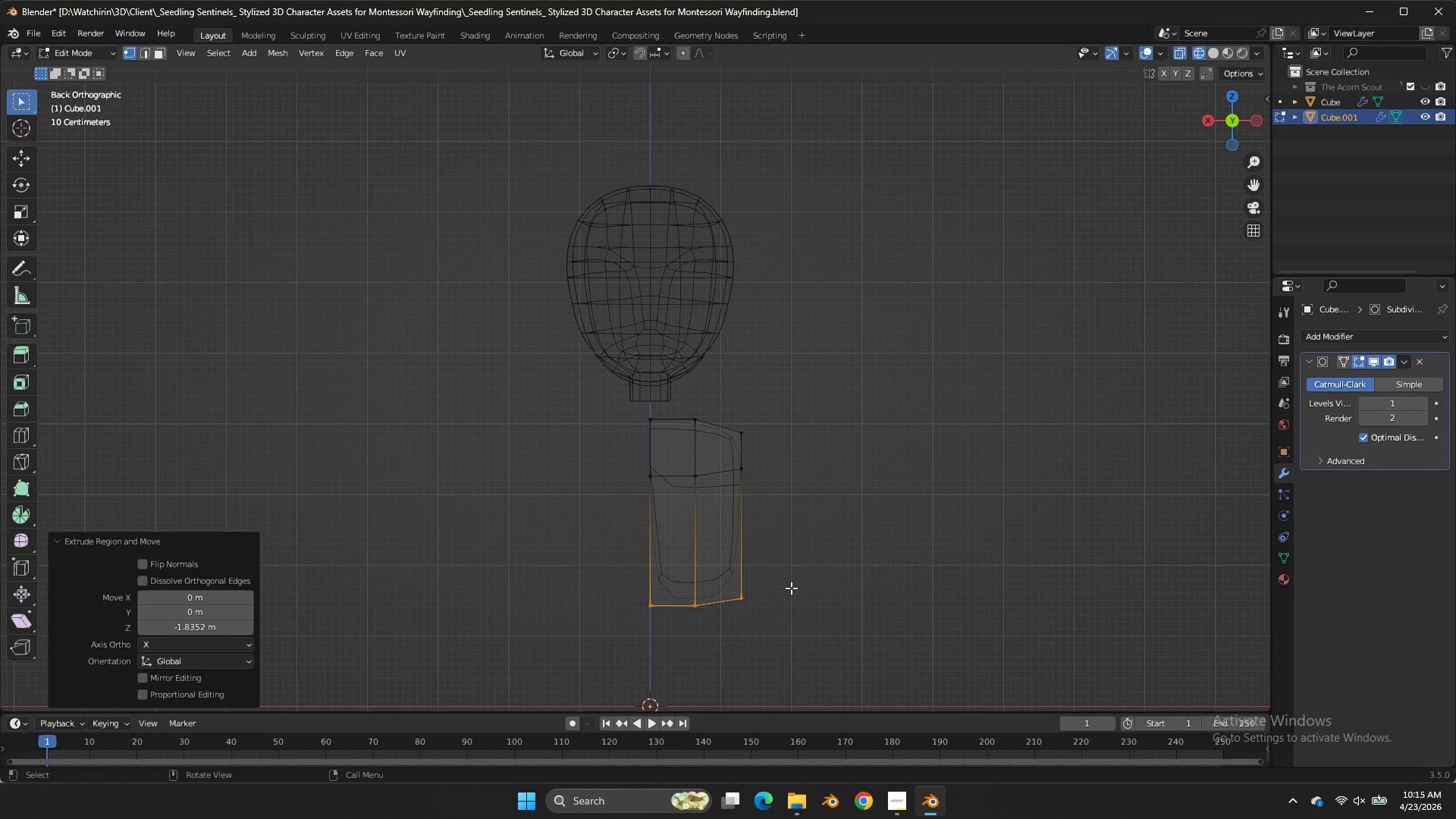 
left_click_drag(start_coordinate=[841, 438], to_coordinate=[837, 443])
 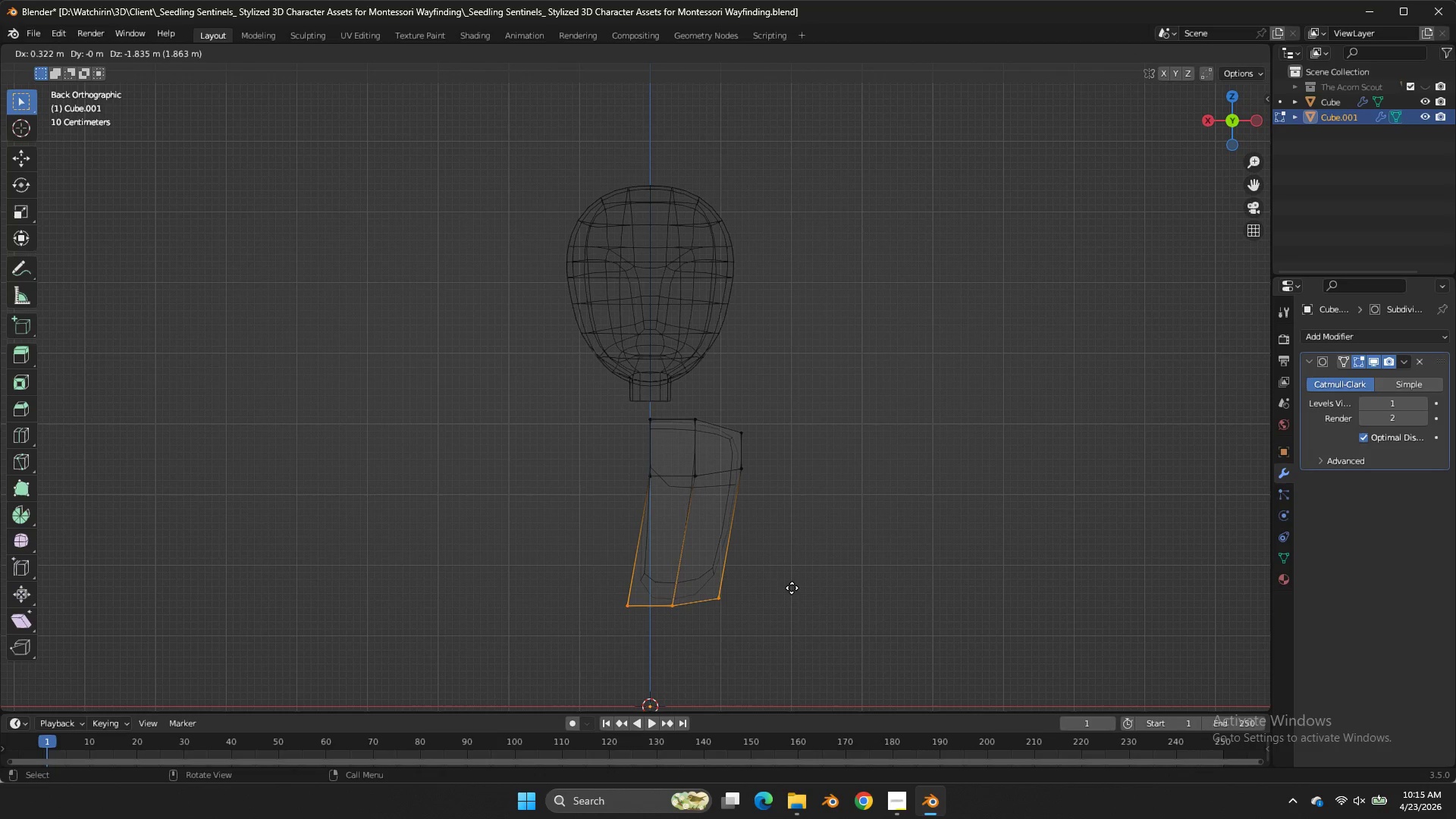 
double_click([792, 588])
 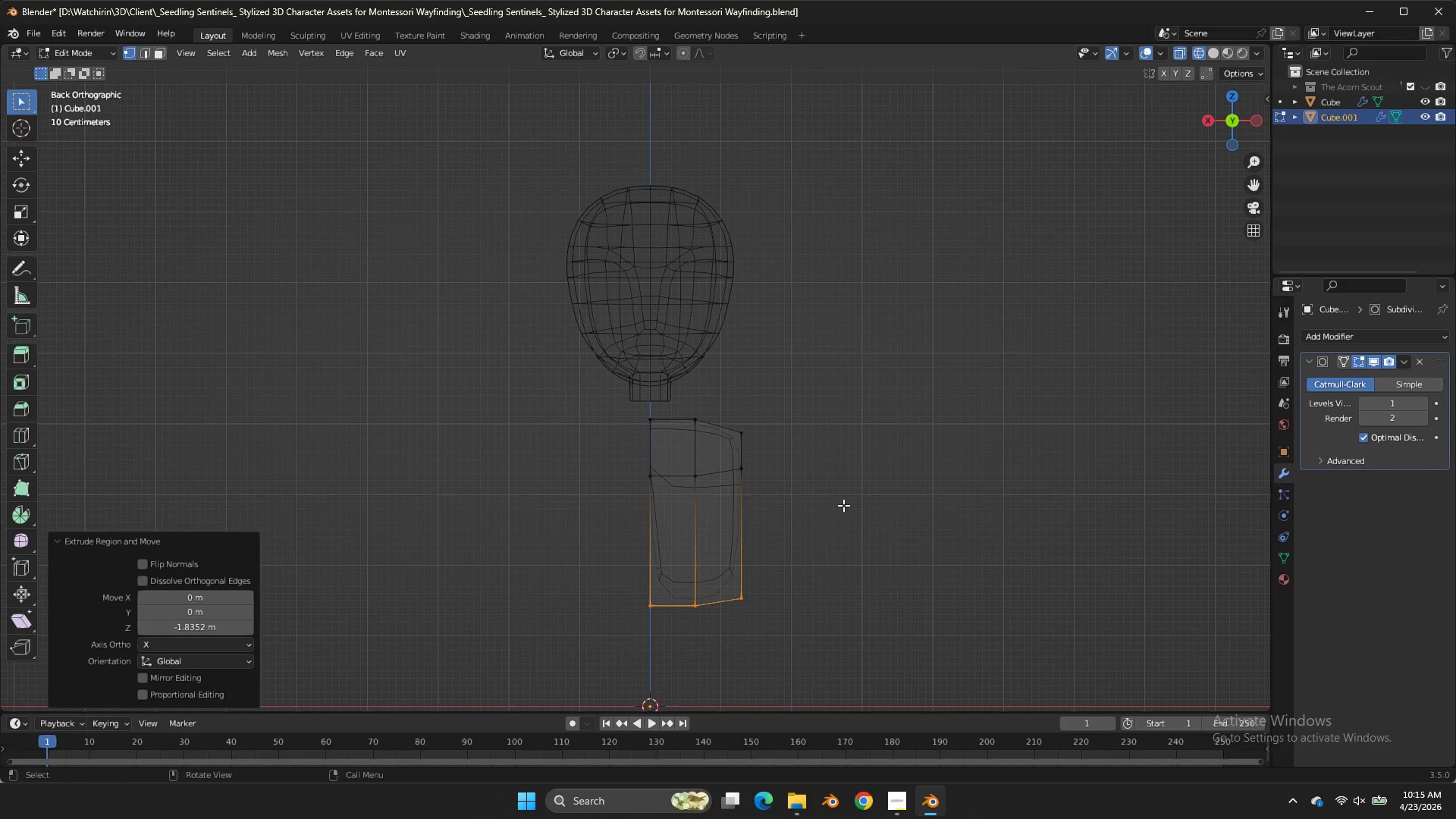 
key(Control+Z)
 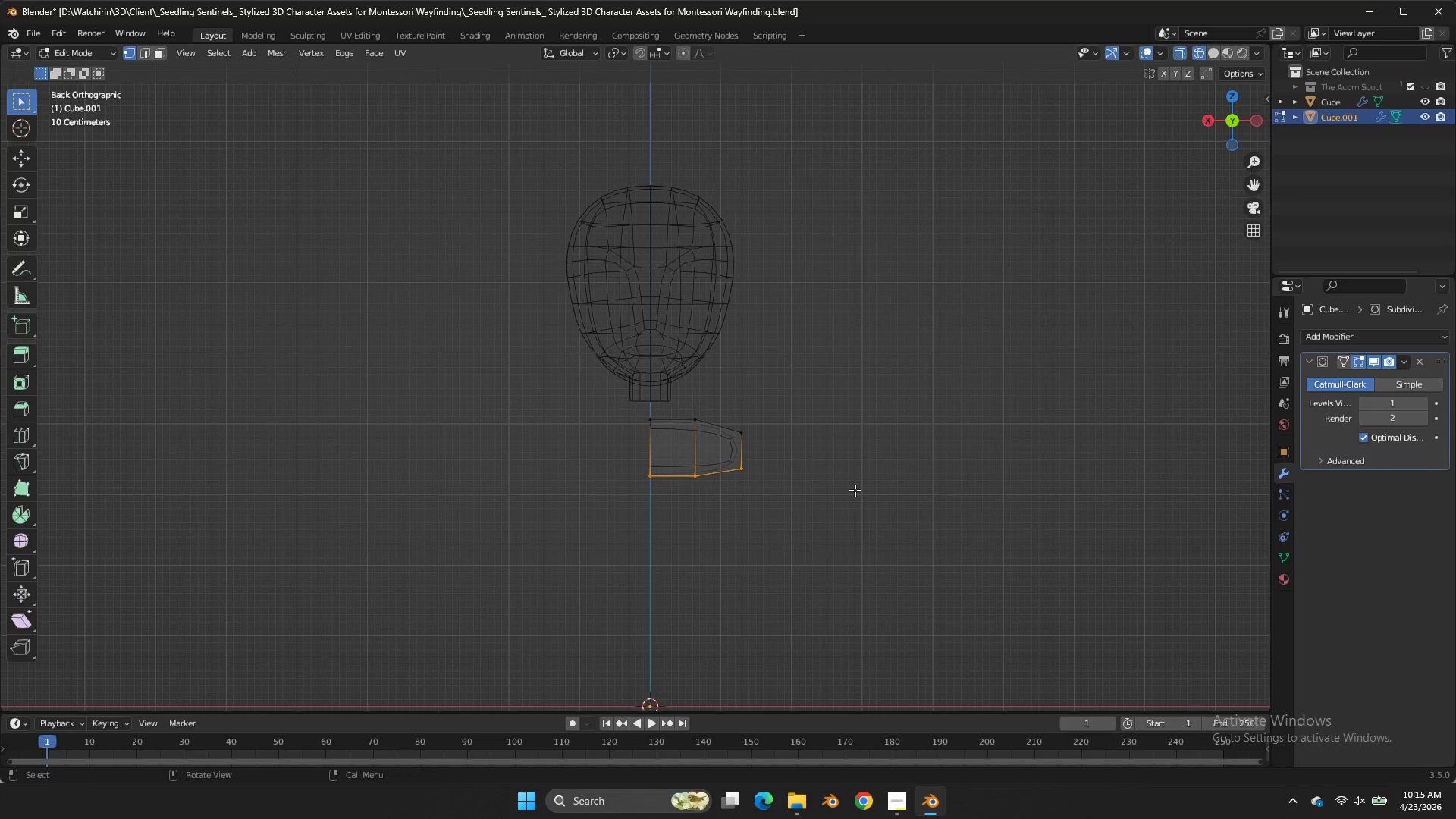 
key(X)
 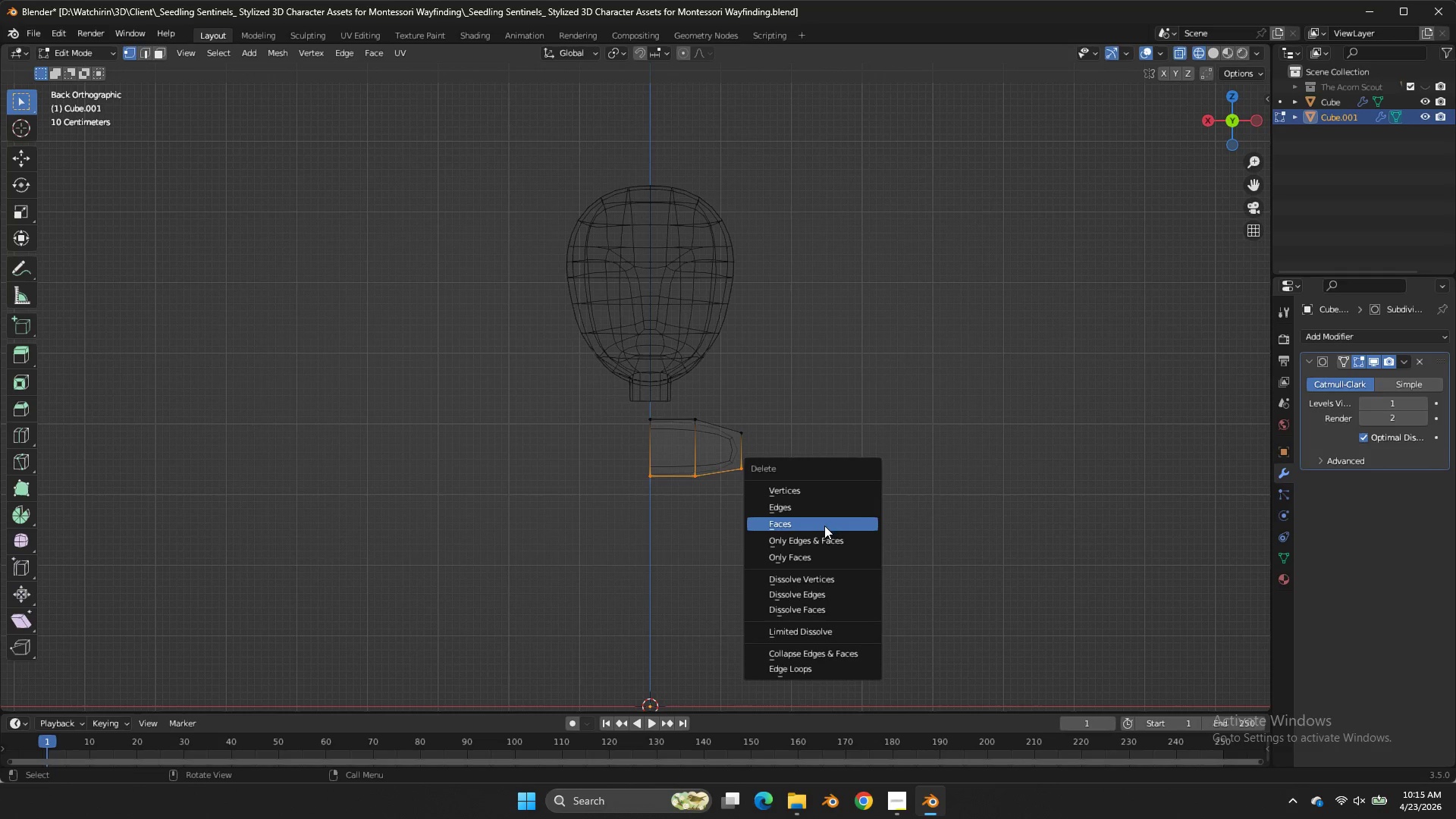 
left_click([824, 526])
 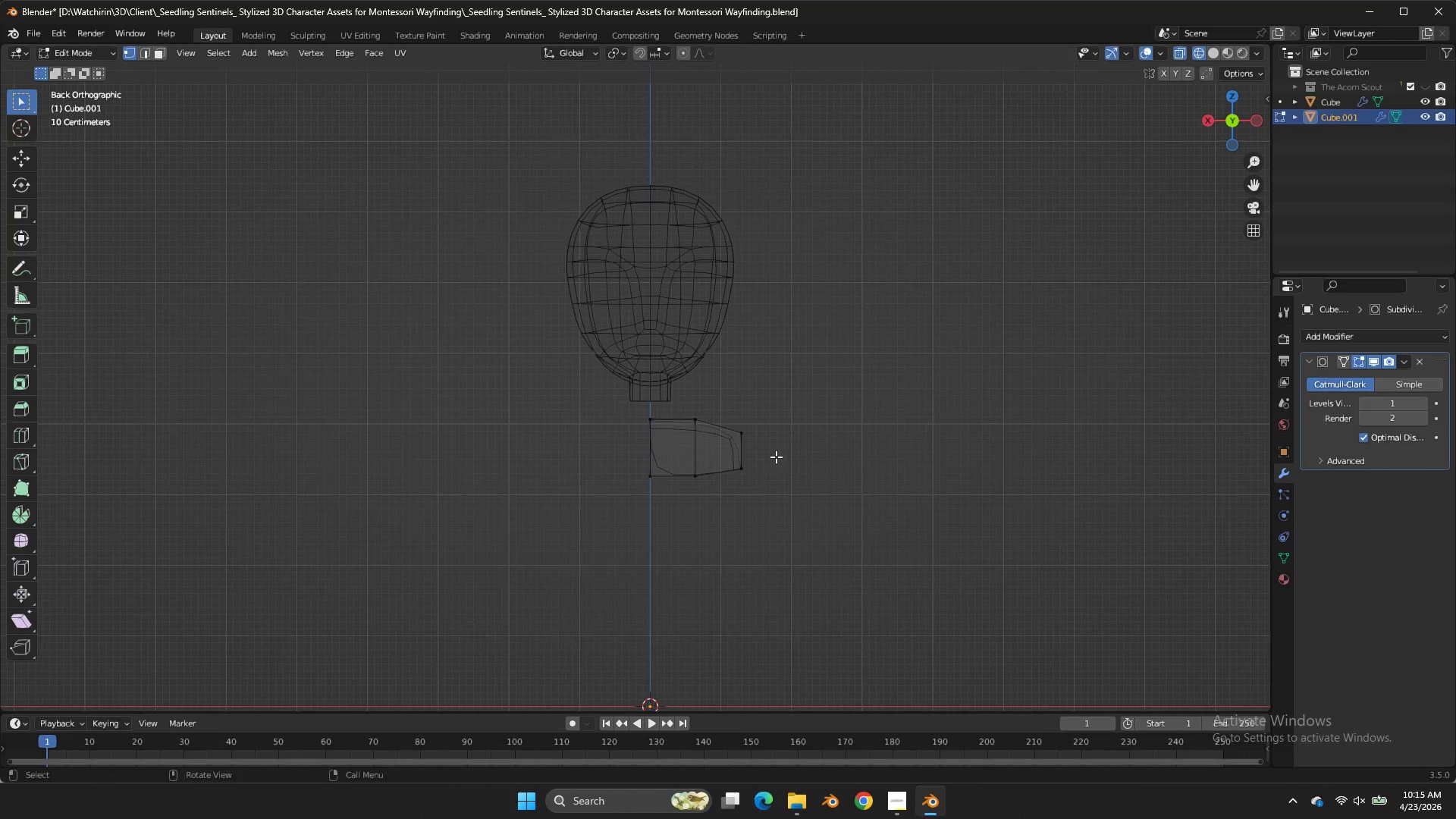 
left_click_drag(start_coordinate=[776, 457], to_coordinate=[505, 521])
 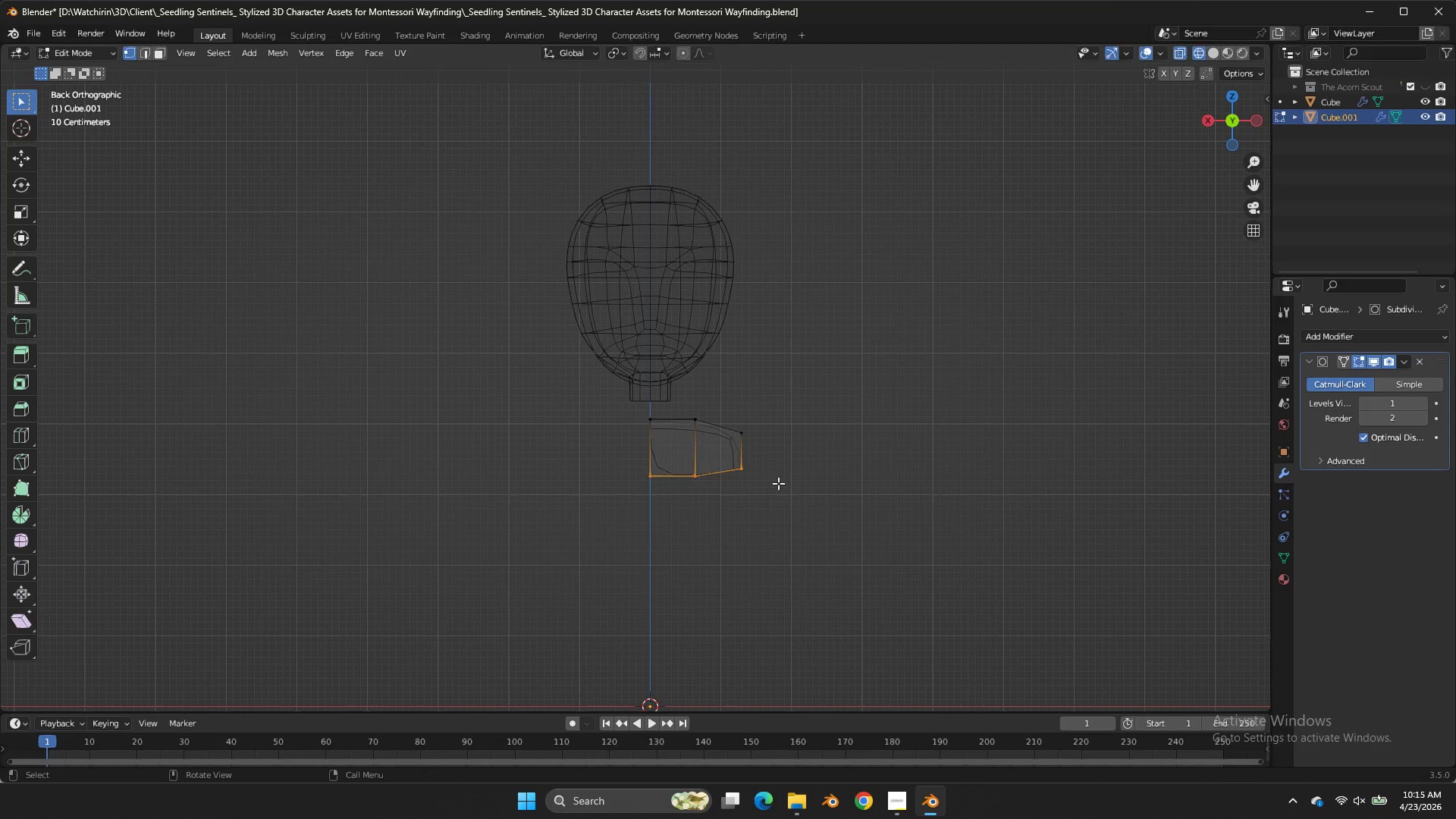 
type(ez)
 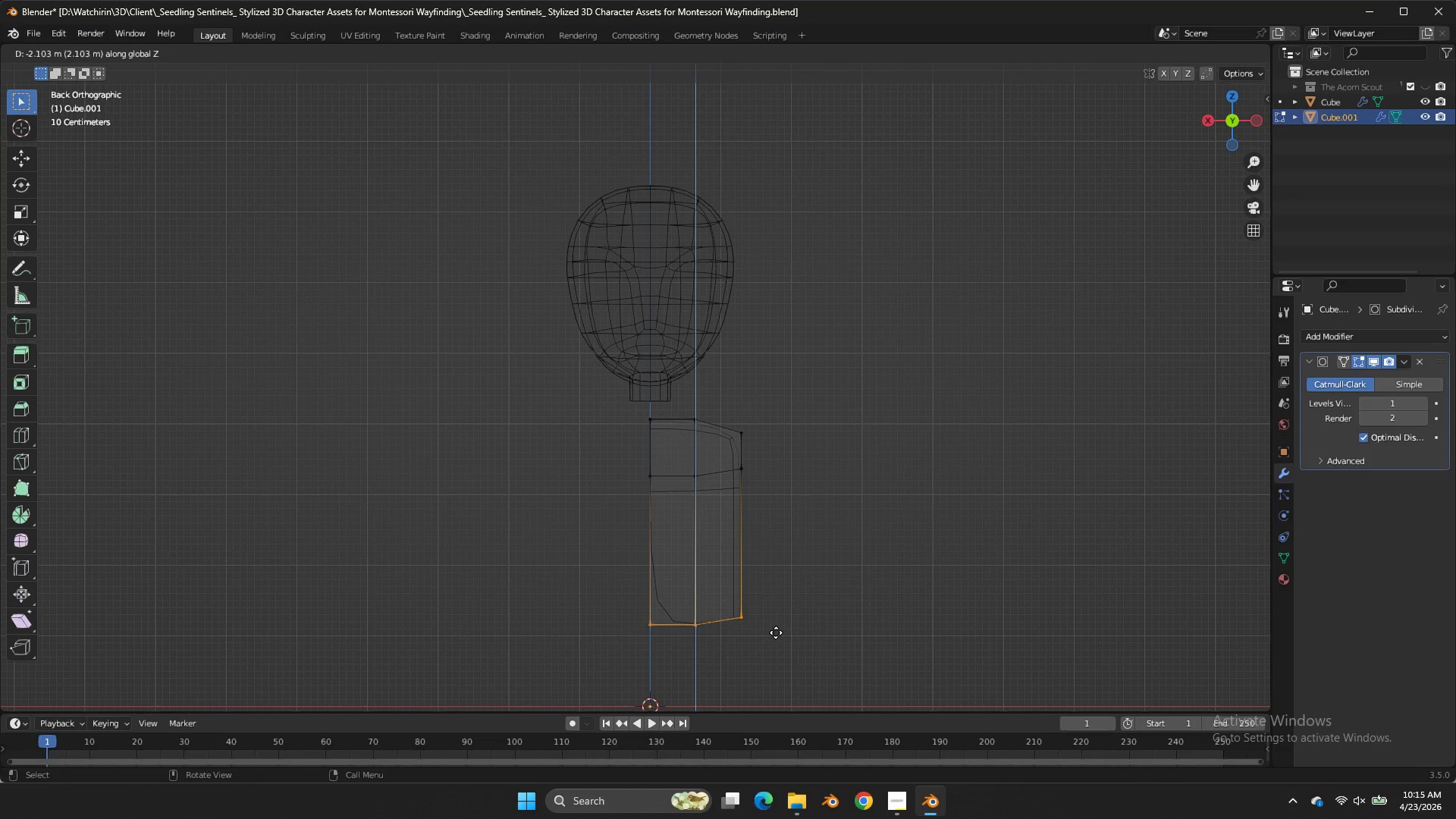 
double_click([776, 634])
 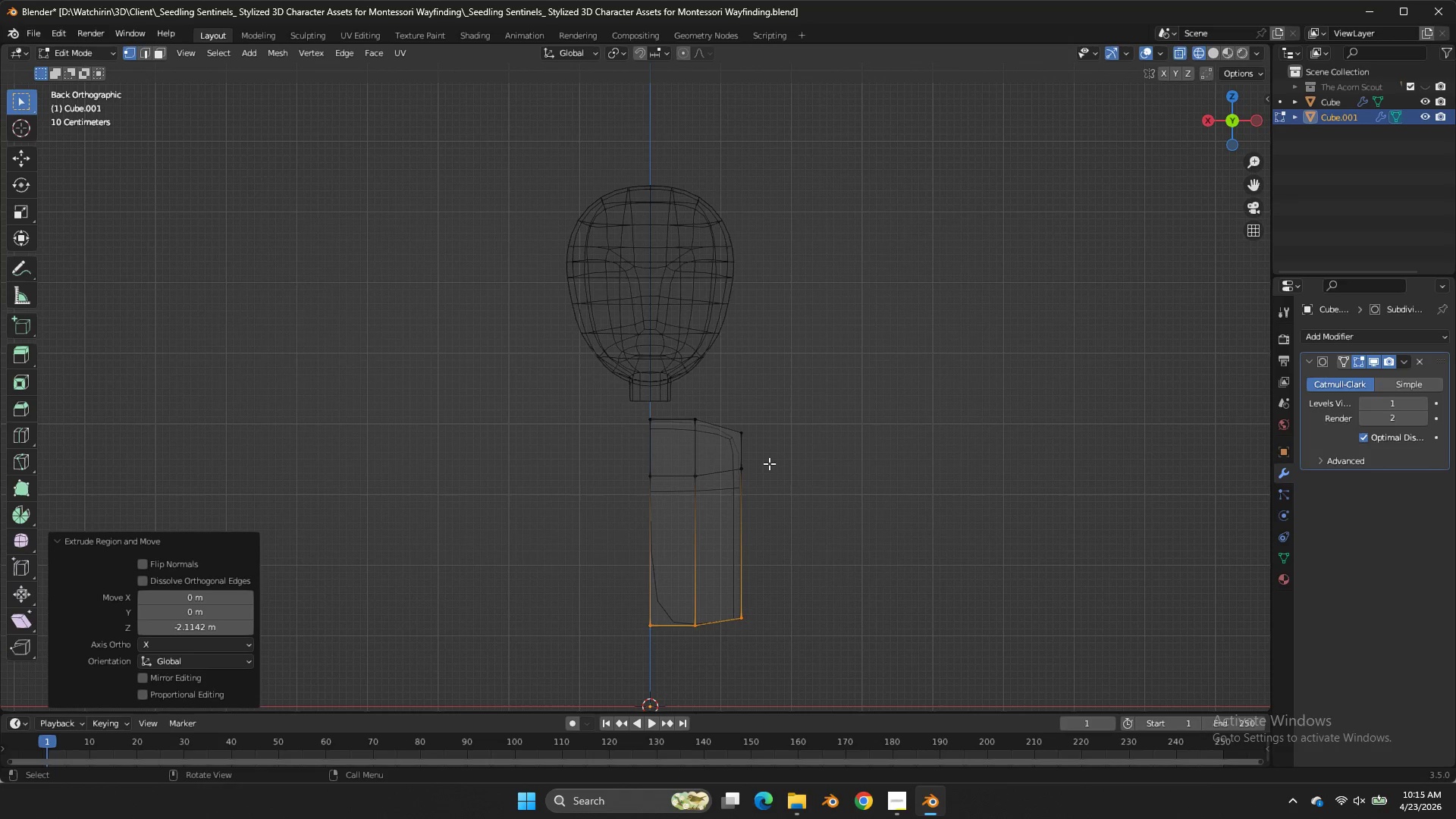 
key(Control+R)
 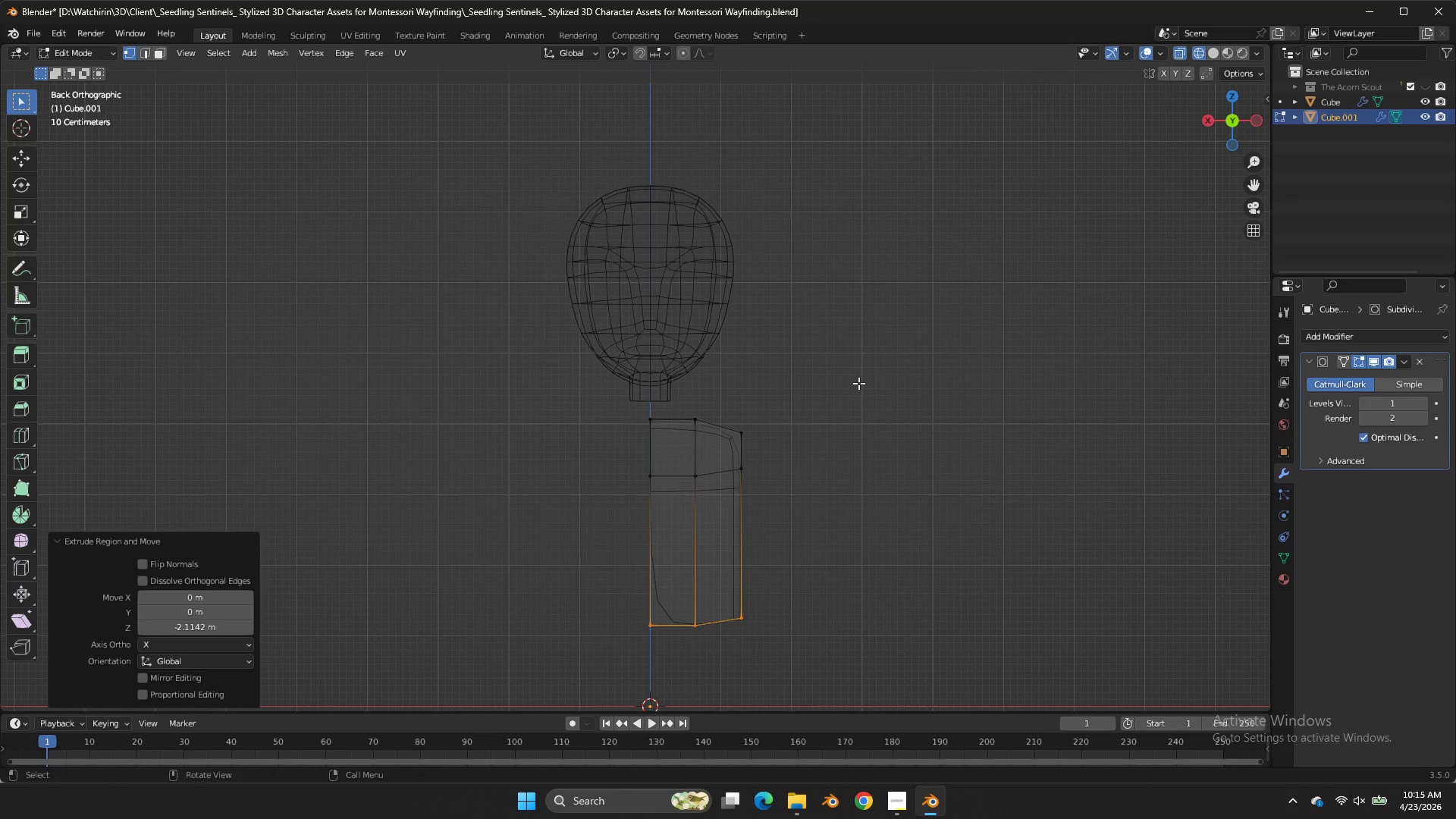 
hold_key(key=AltLeft, duration=0.58)
double_click([719, 472])
 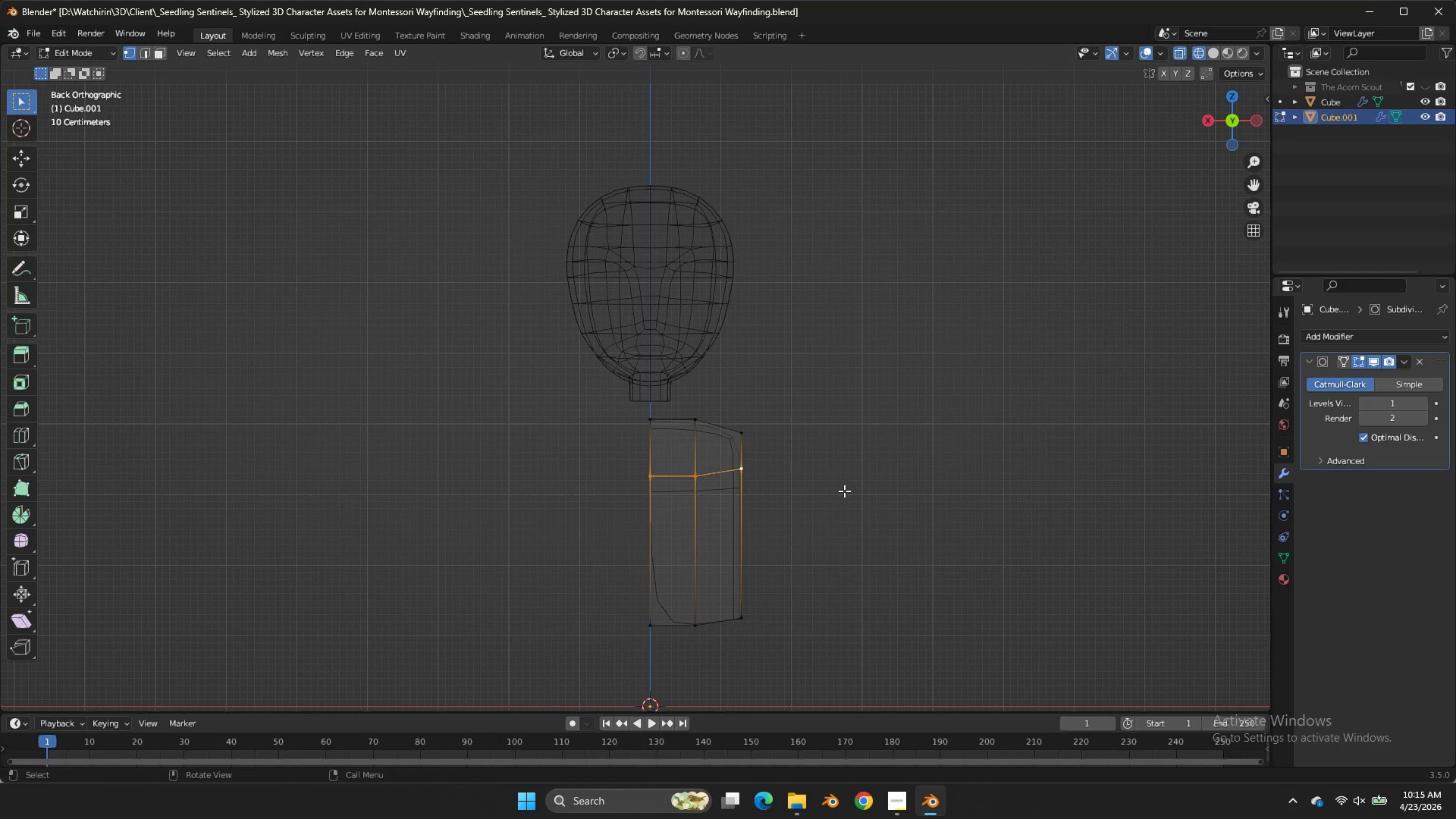 
type(gz)
 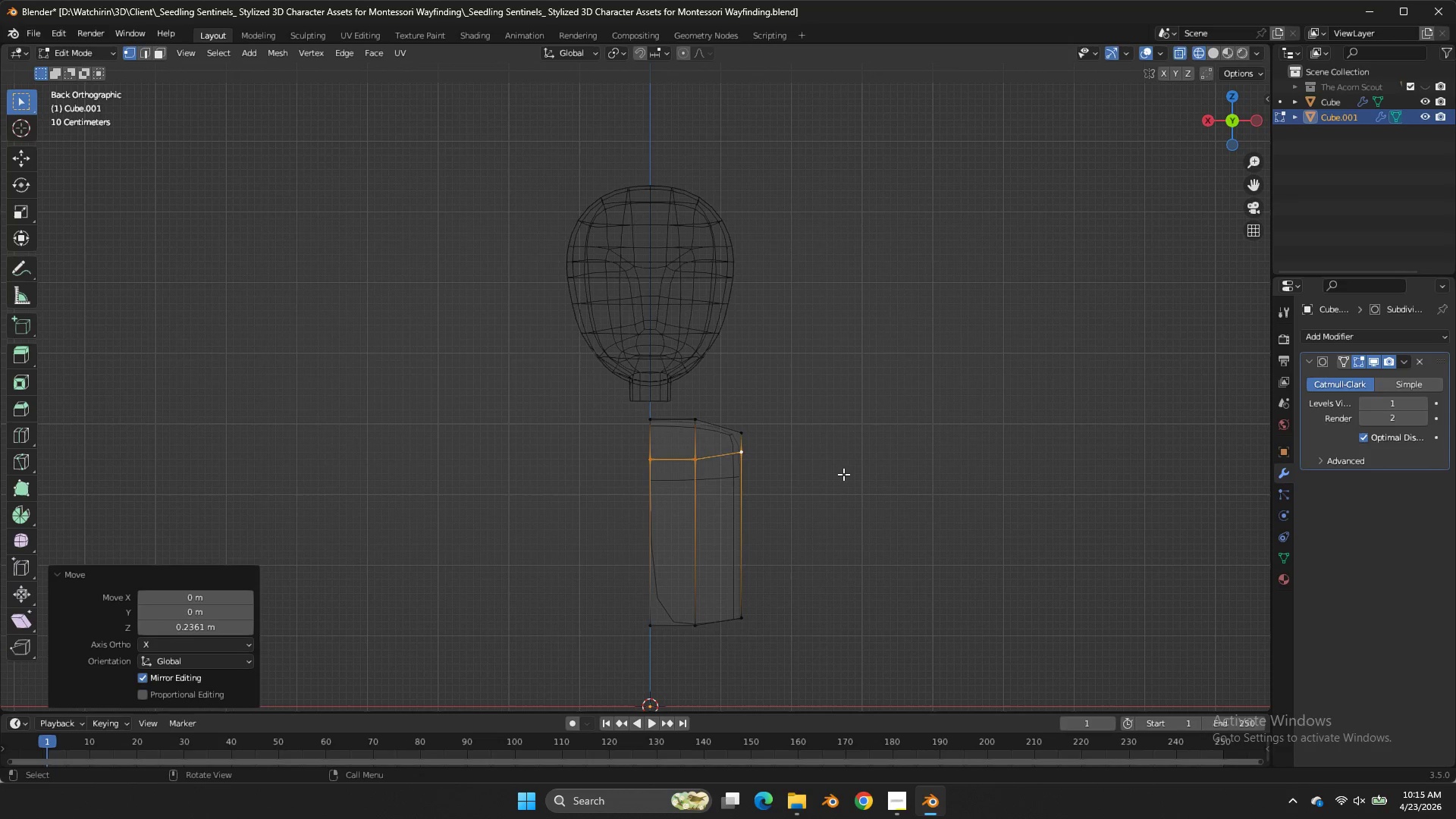 
left_click([843, 474])
 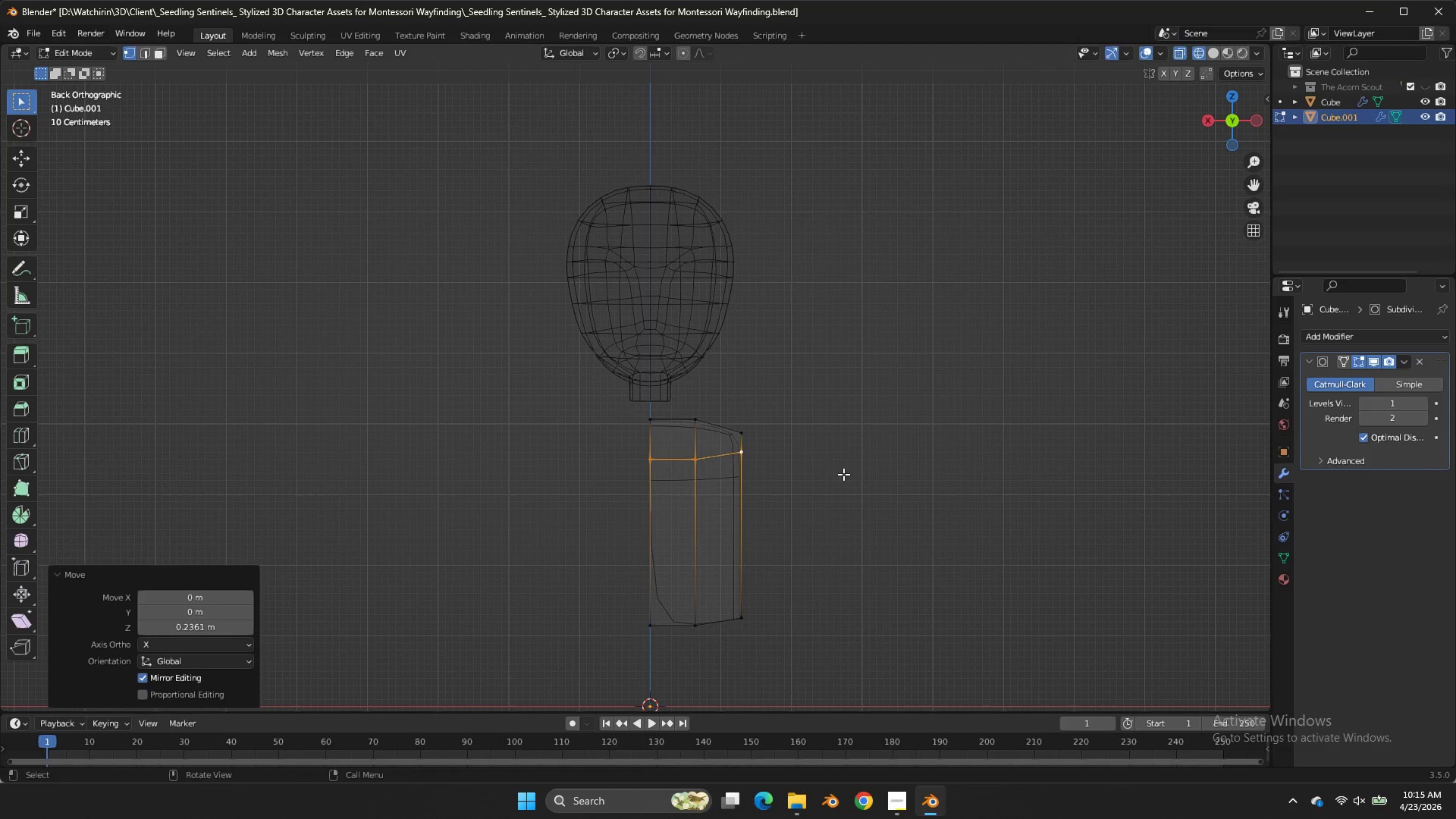 
type(sz0)
 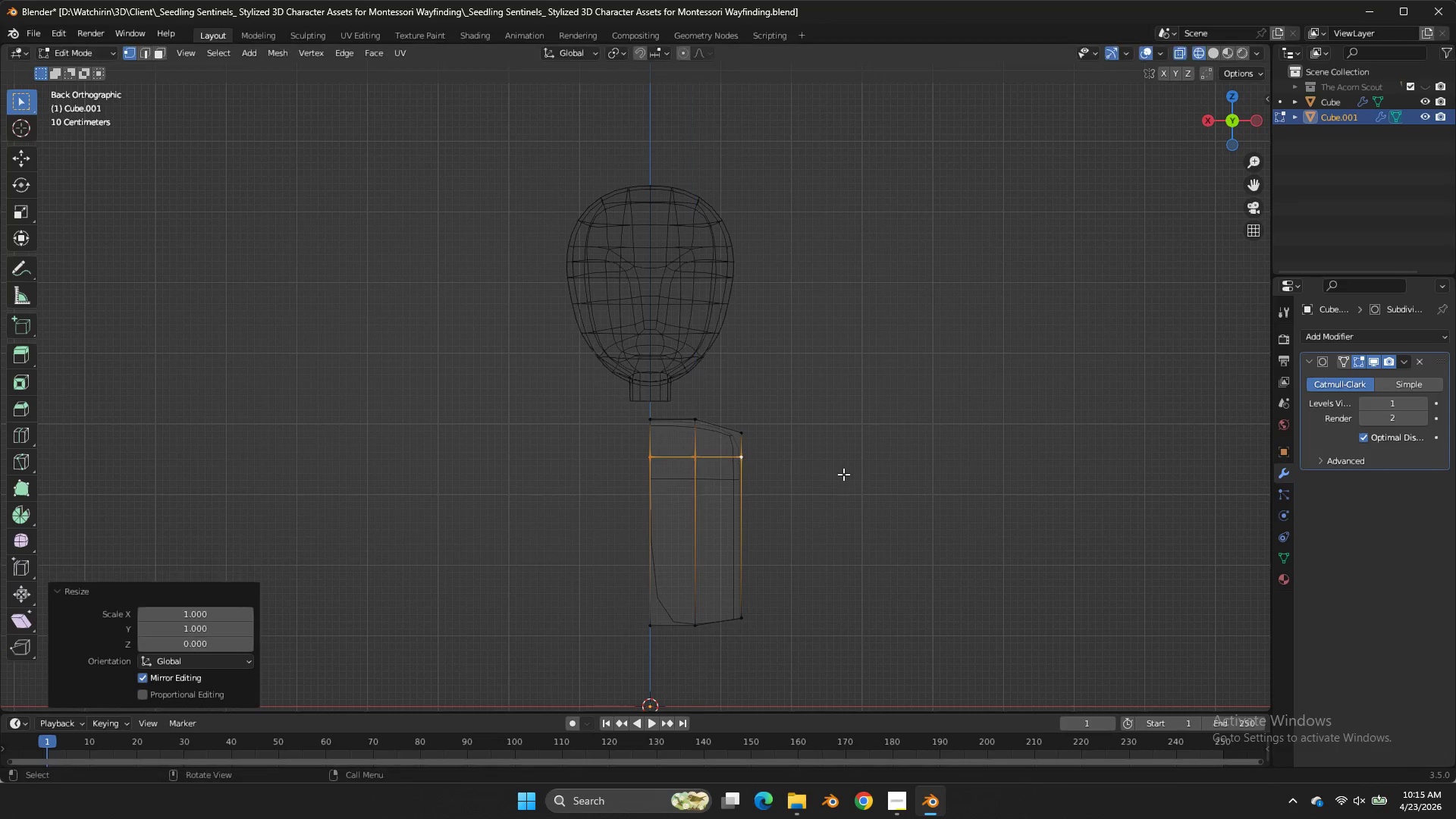 
key(Enter)
 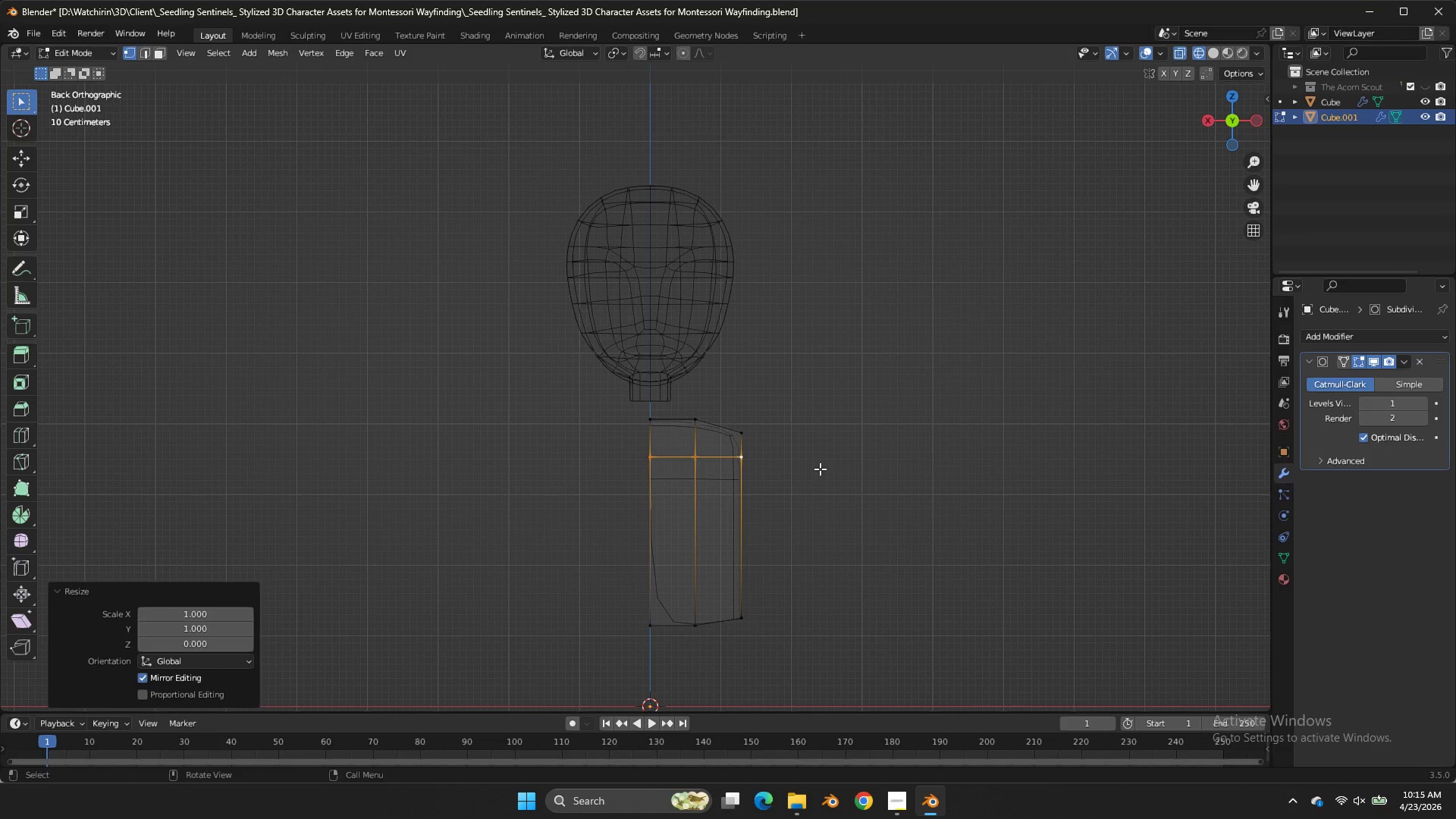 
key(Control+ControlLeft)
 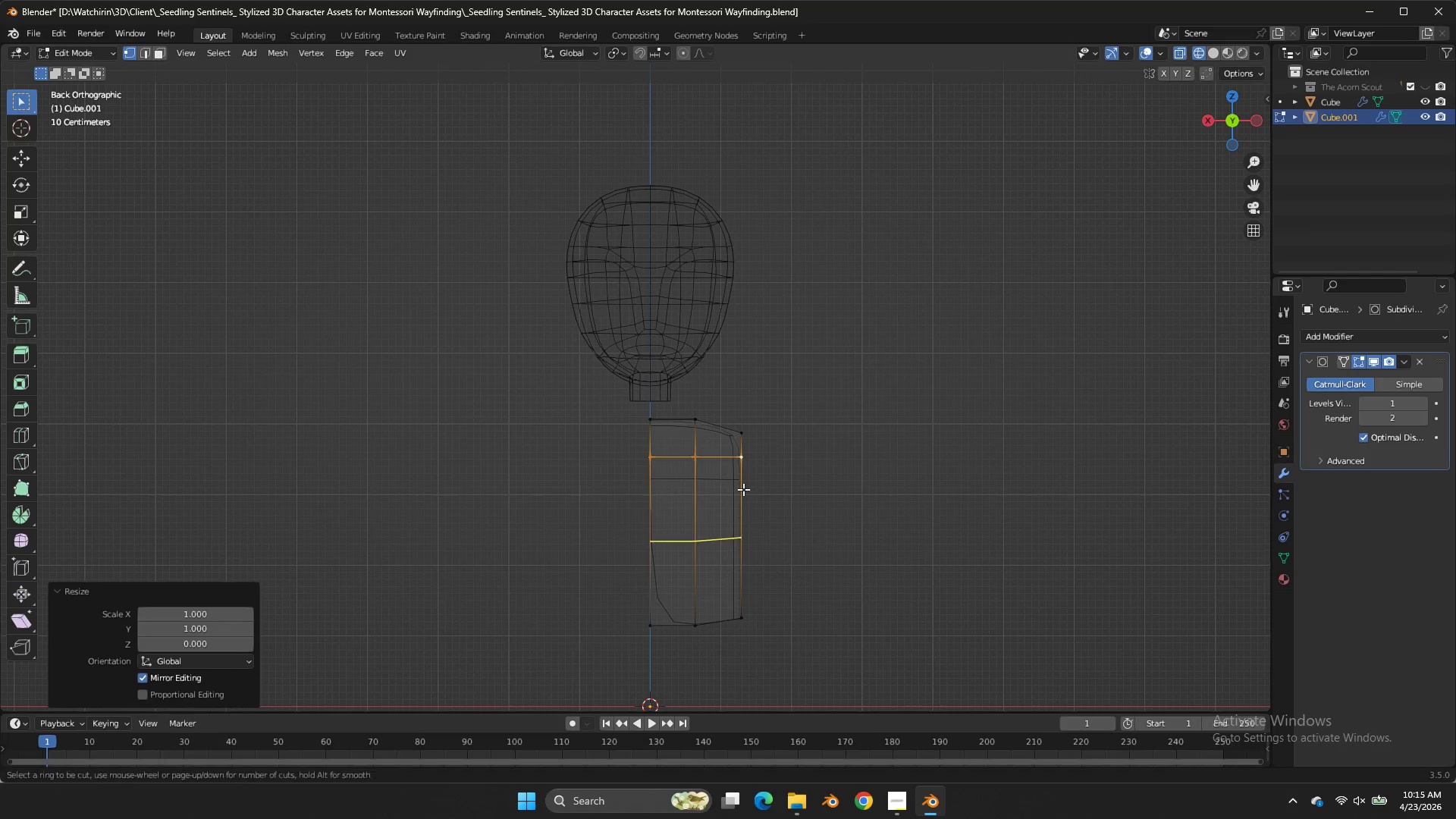 
key(Control+R)
 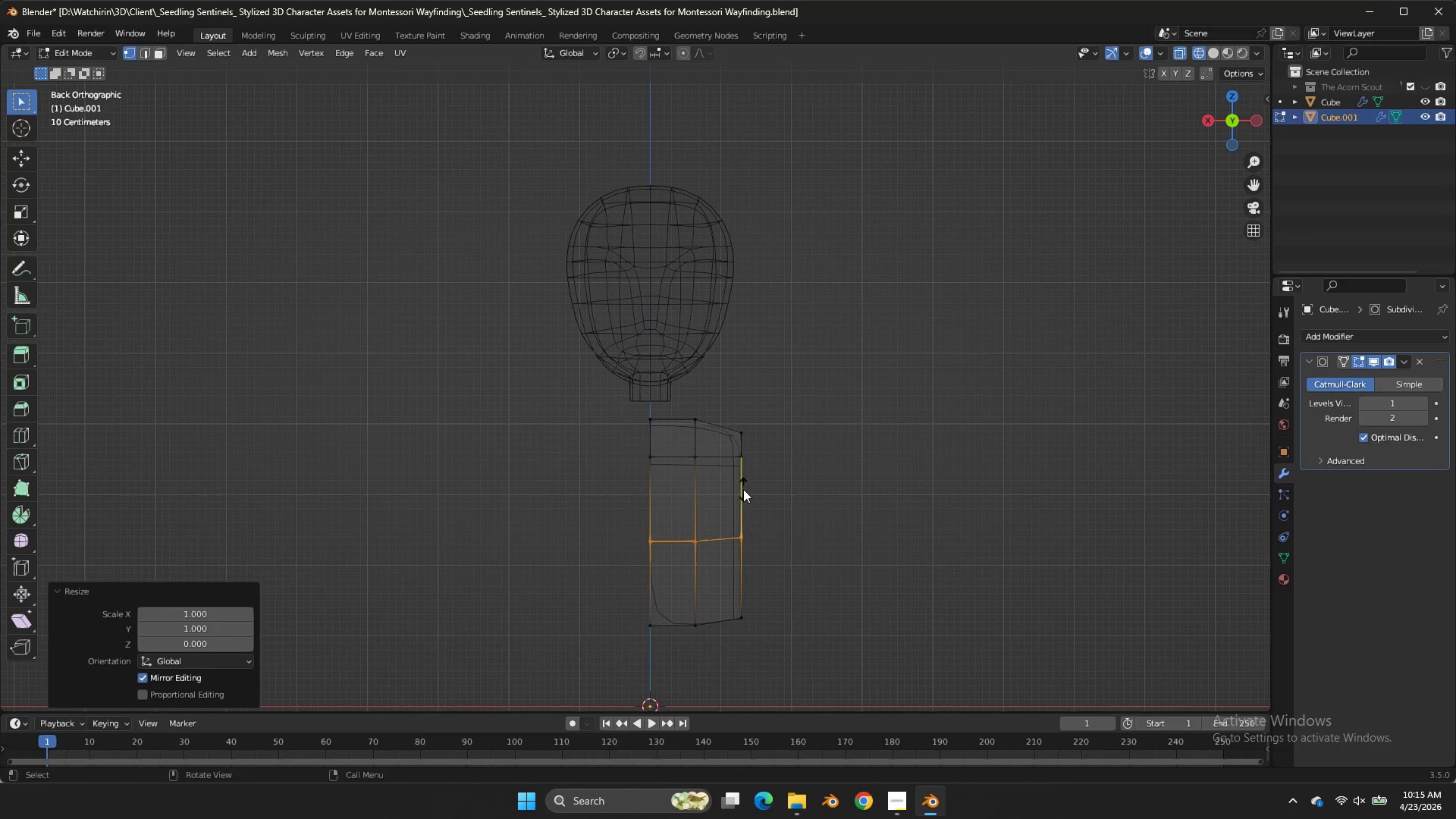 
double_click([743, 489])
 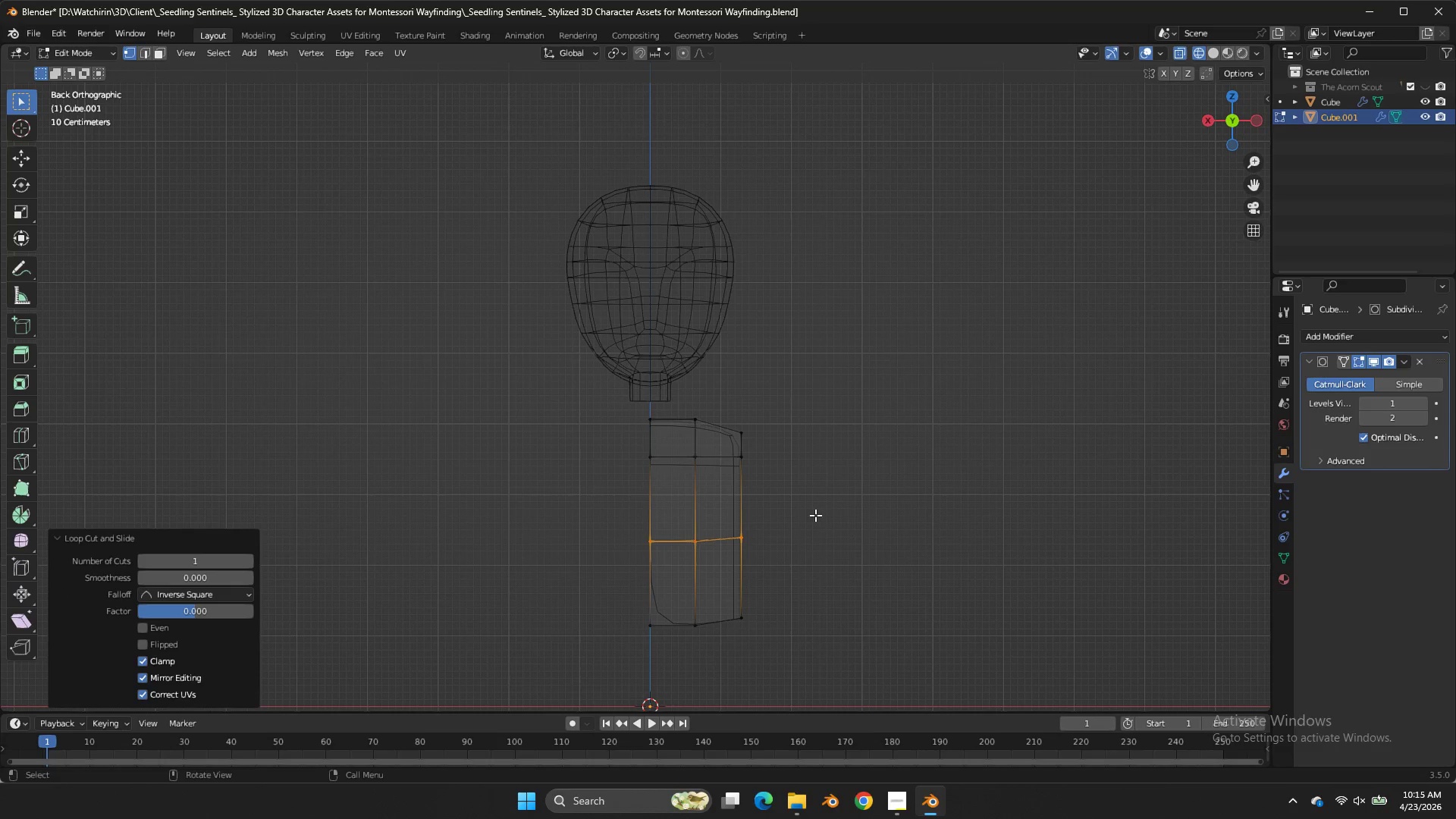 
type(gz)
 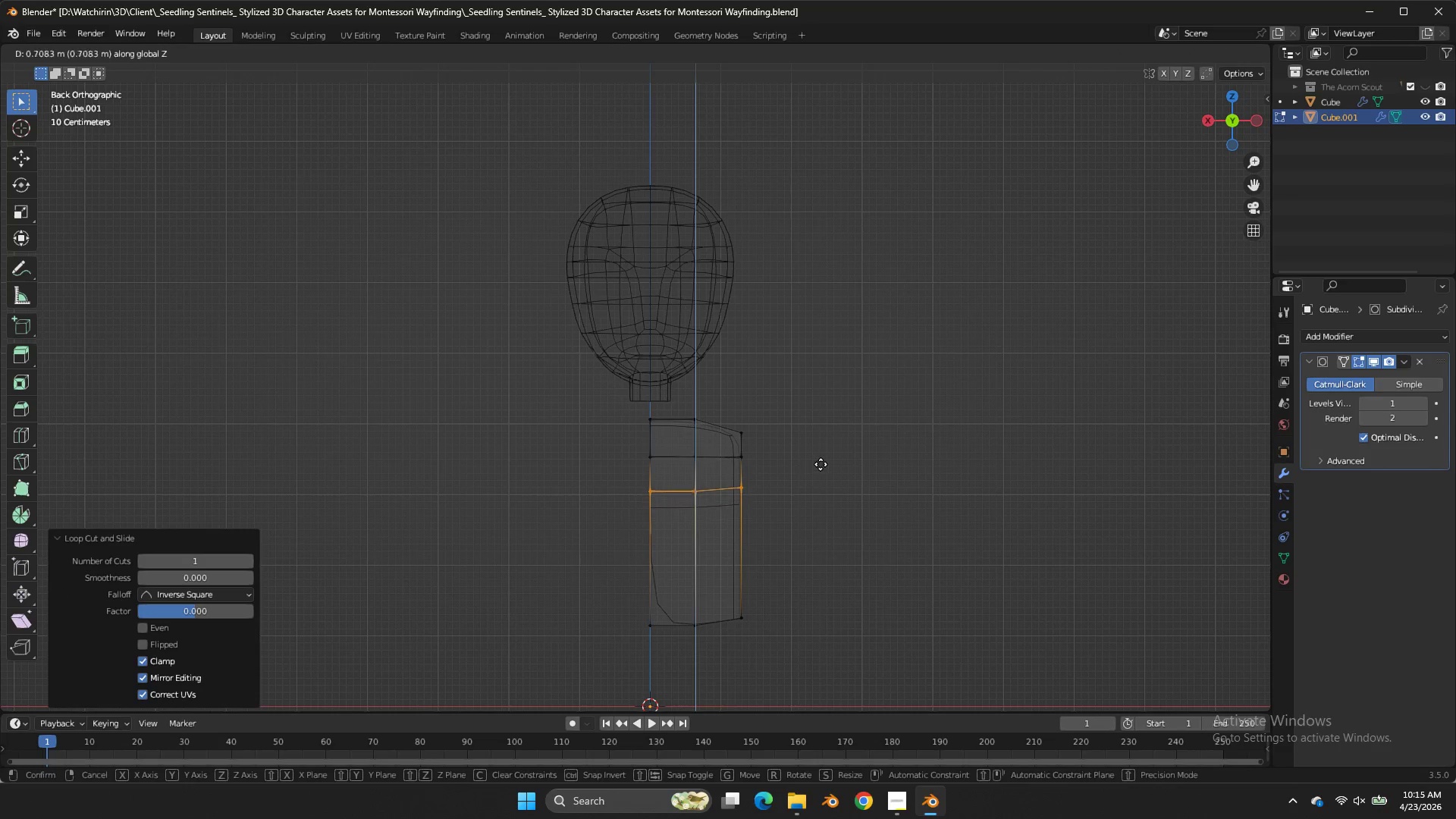 
left_click([821, 463])
 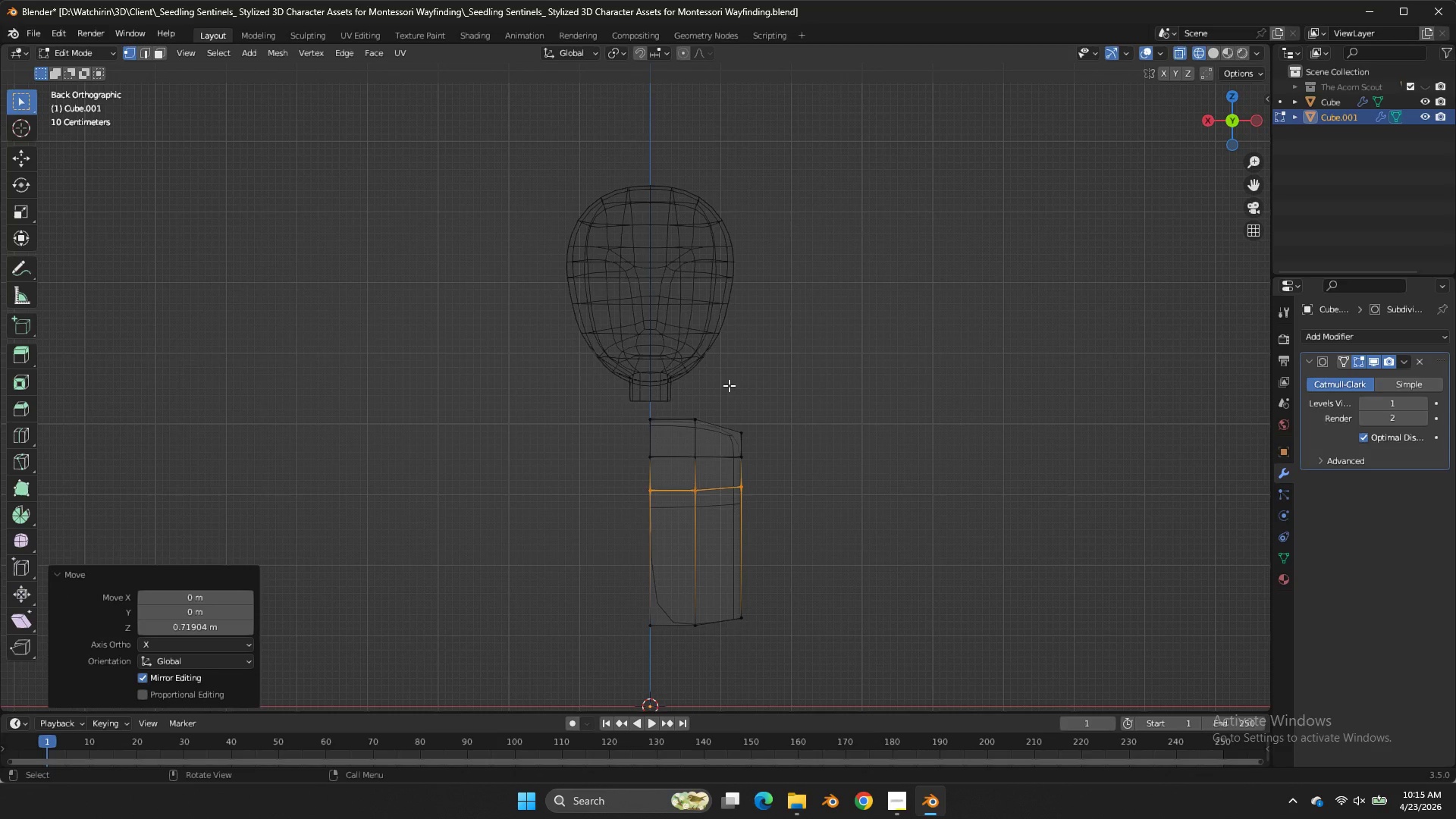 
scroll: coordinate [729, 385], scroll_direction: up, amount: 3.0
 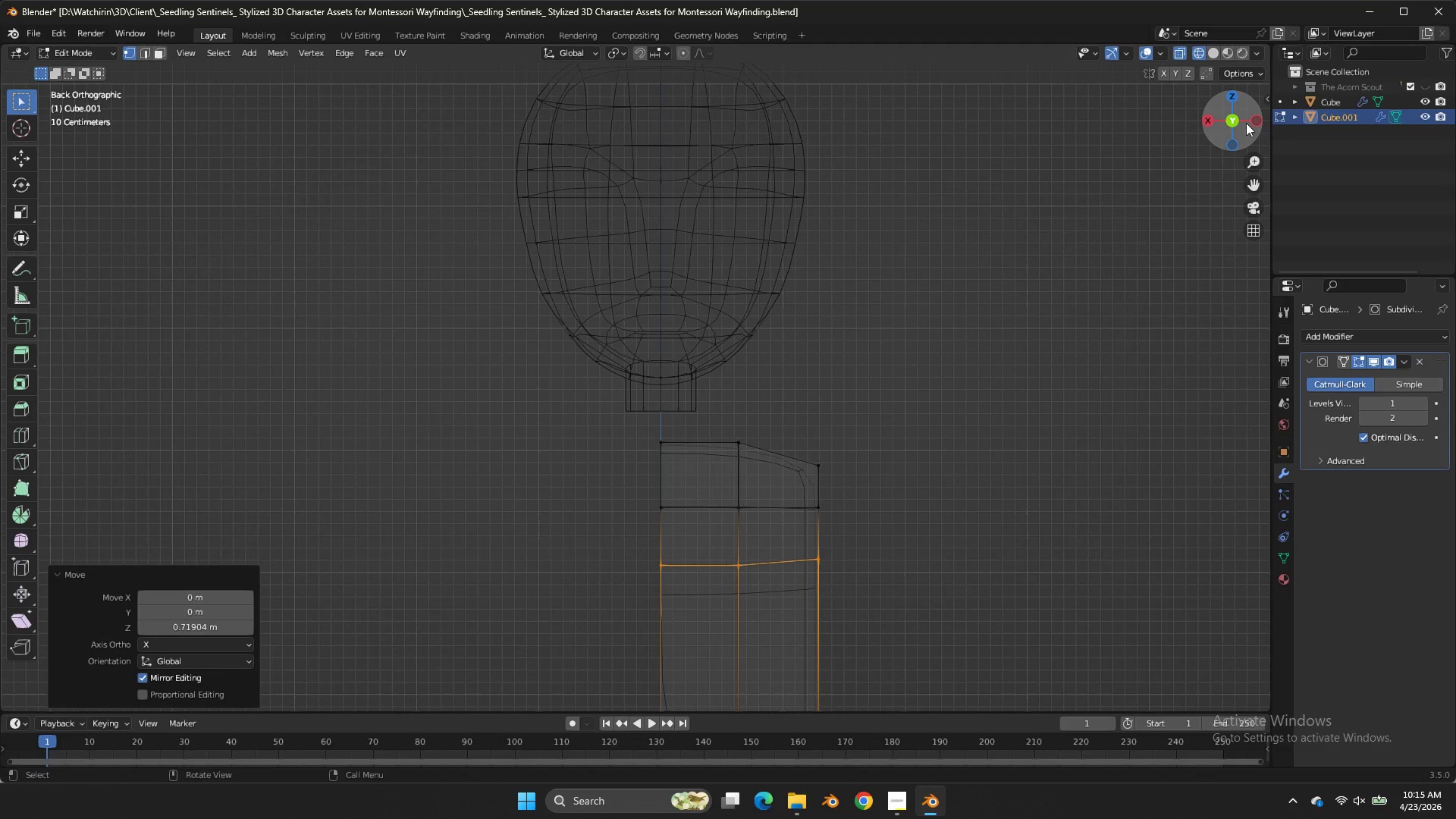 
left_click_drag(start_coordinate=[1247, 122], to_coordinate=[1139, 163])
 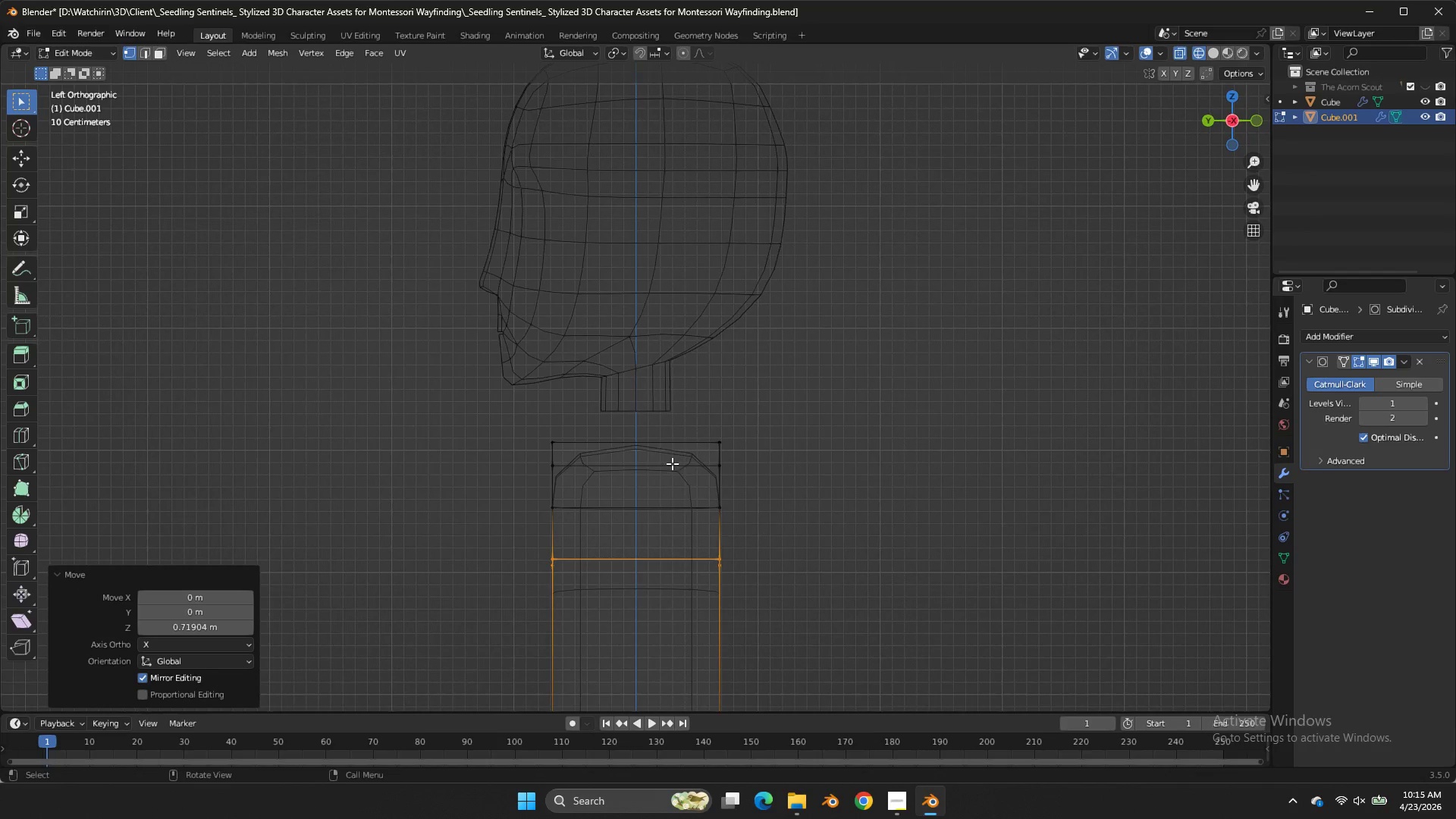 
left_click([1247, 126])
 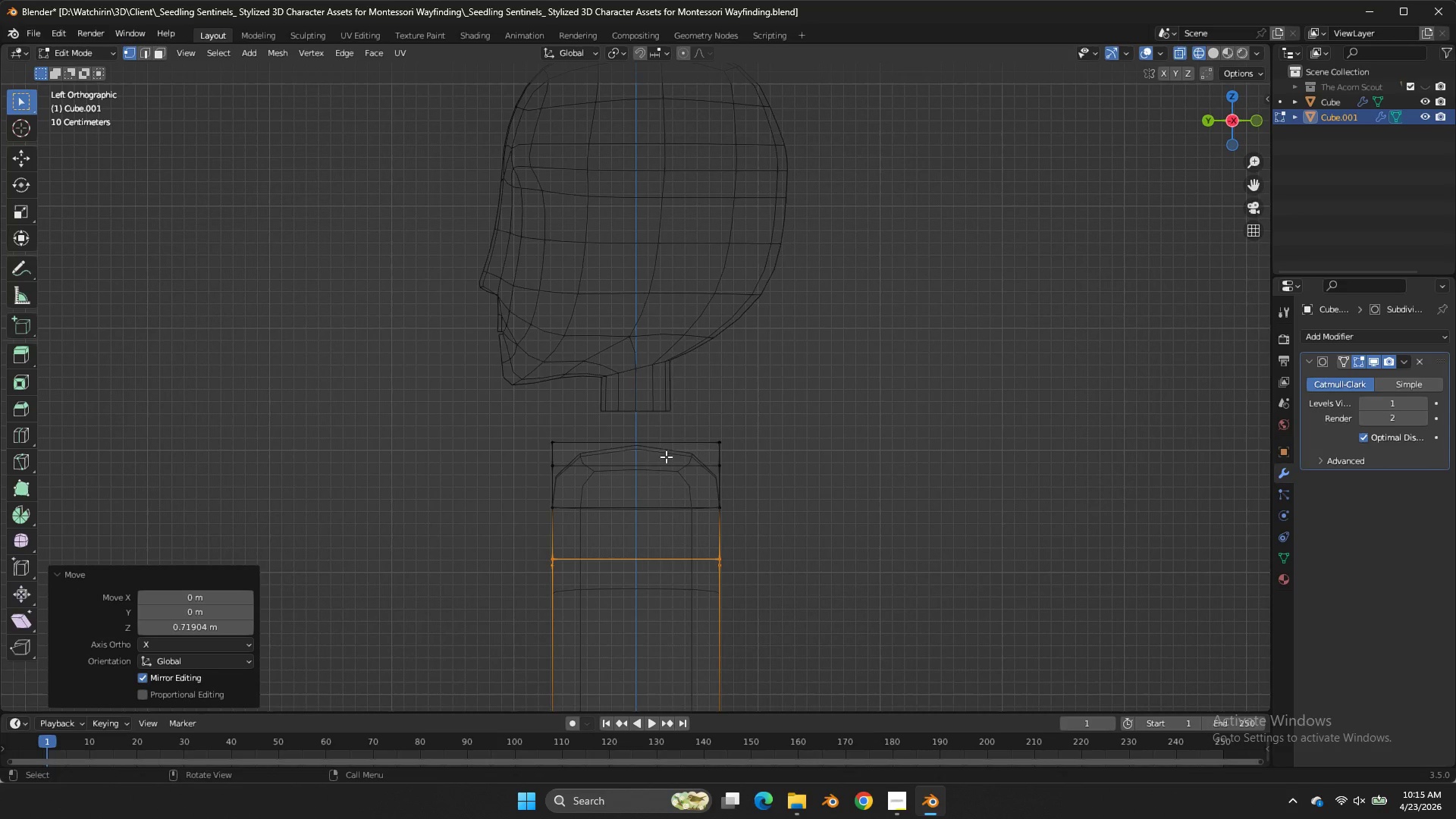 
key(Control+ControlLeft)
 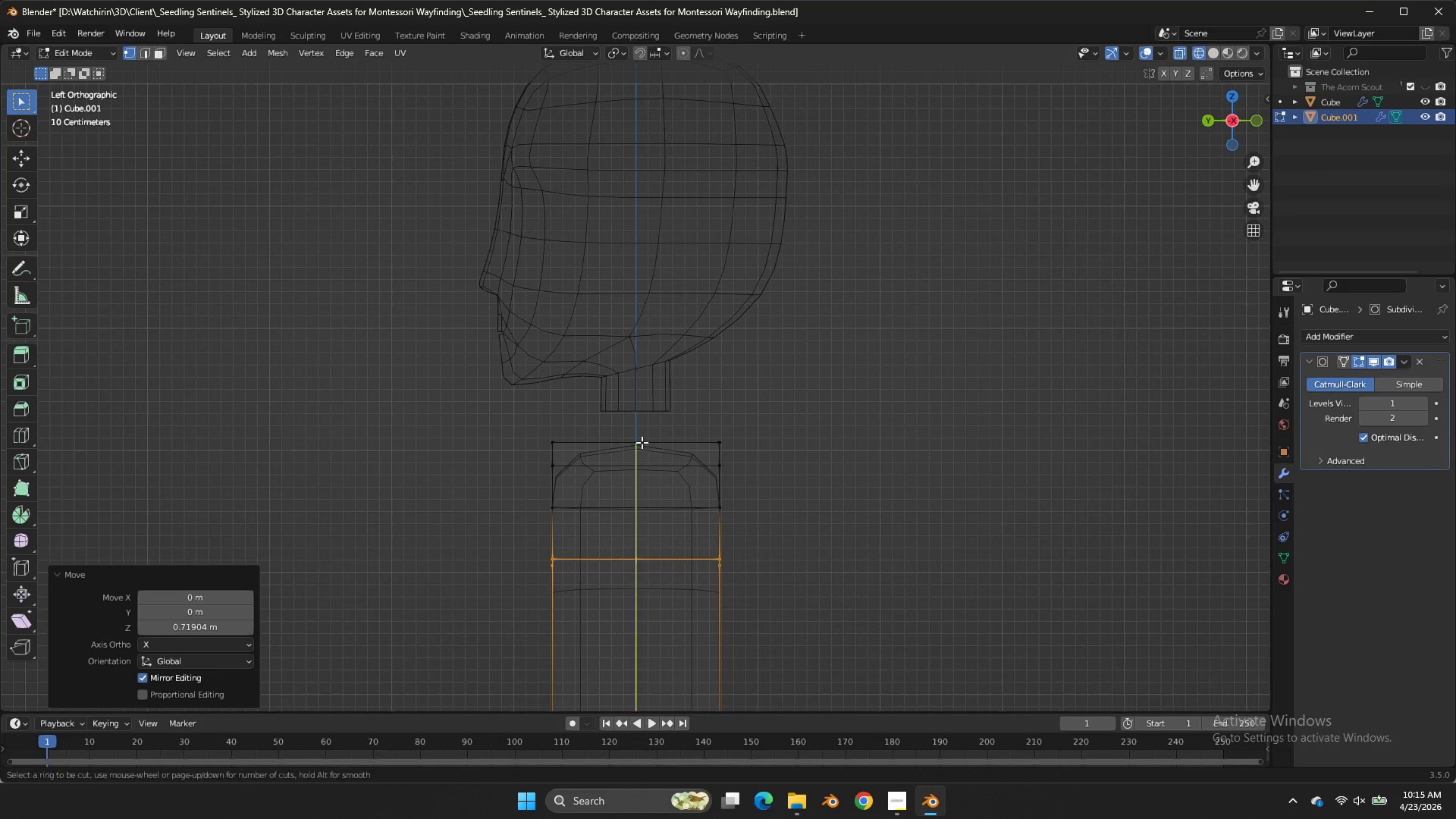 
key(Control+R)
 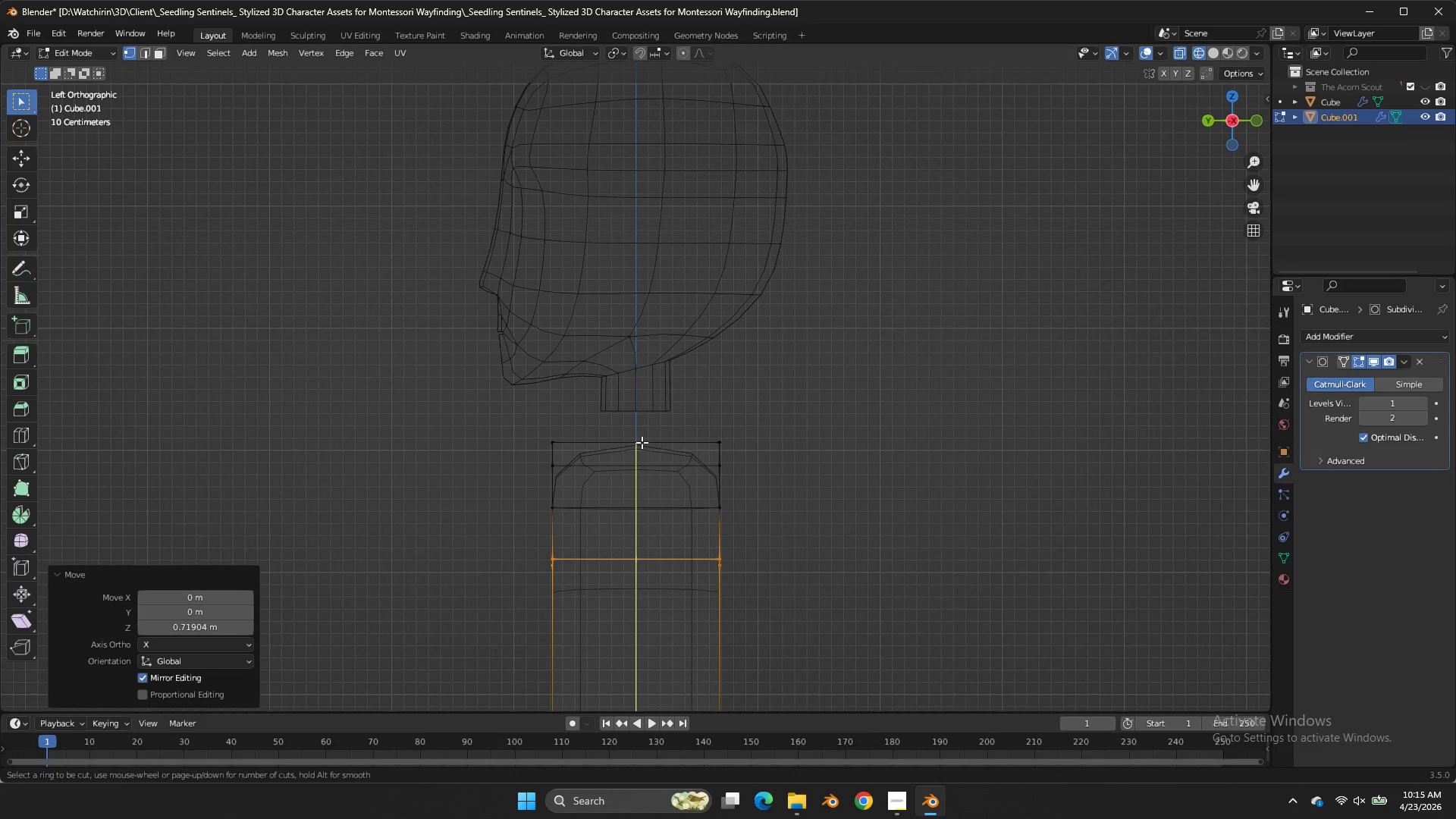 
left_click([642, 442])
 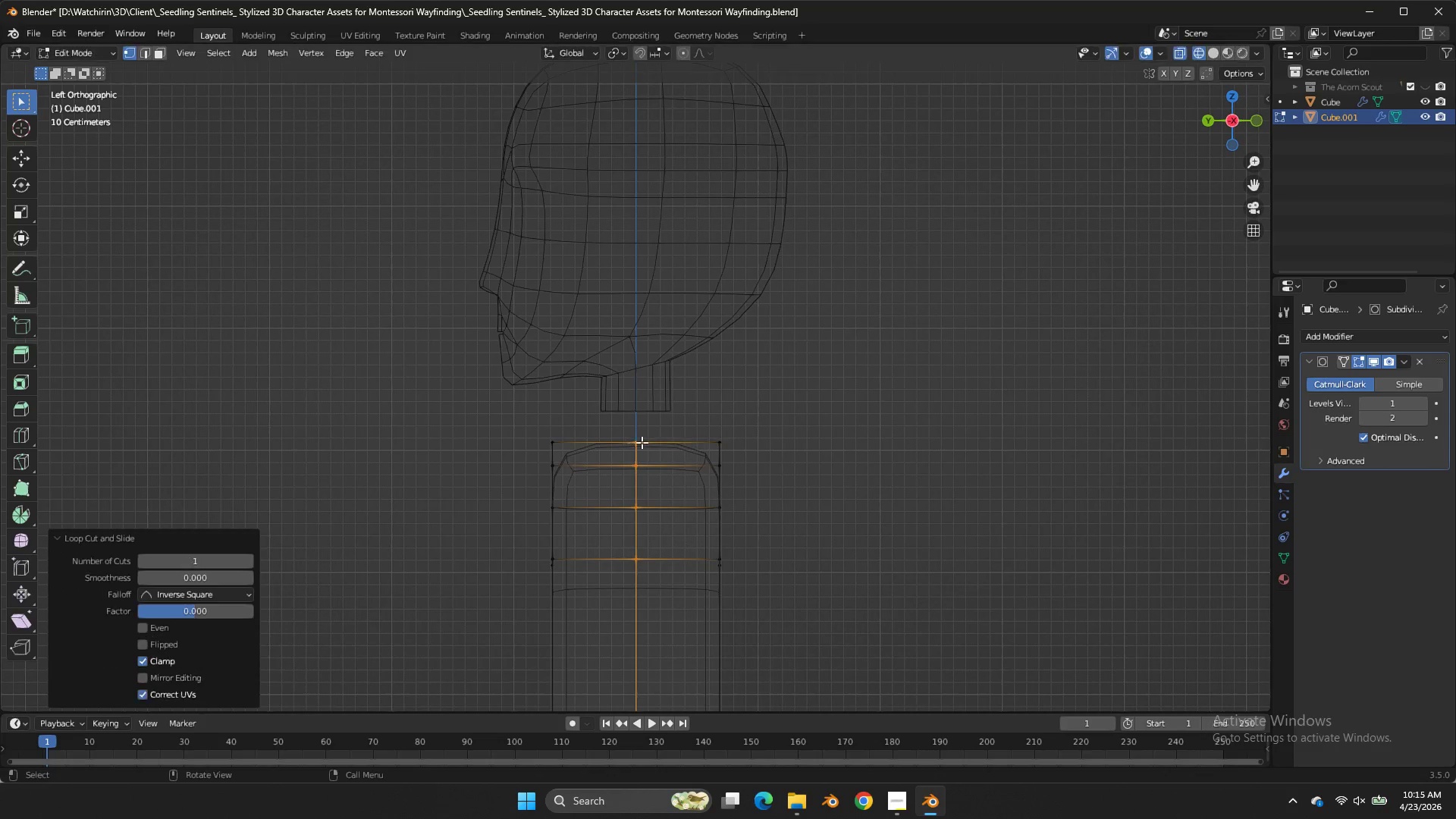 
right_click([642, 442])
 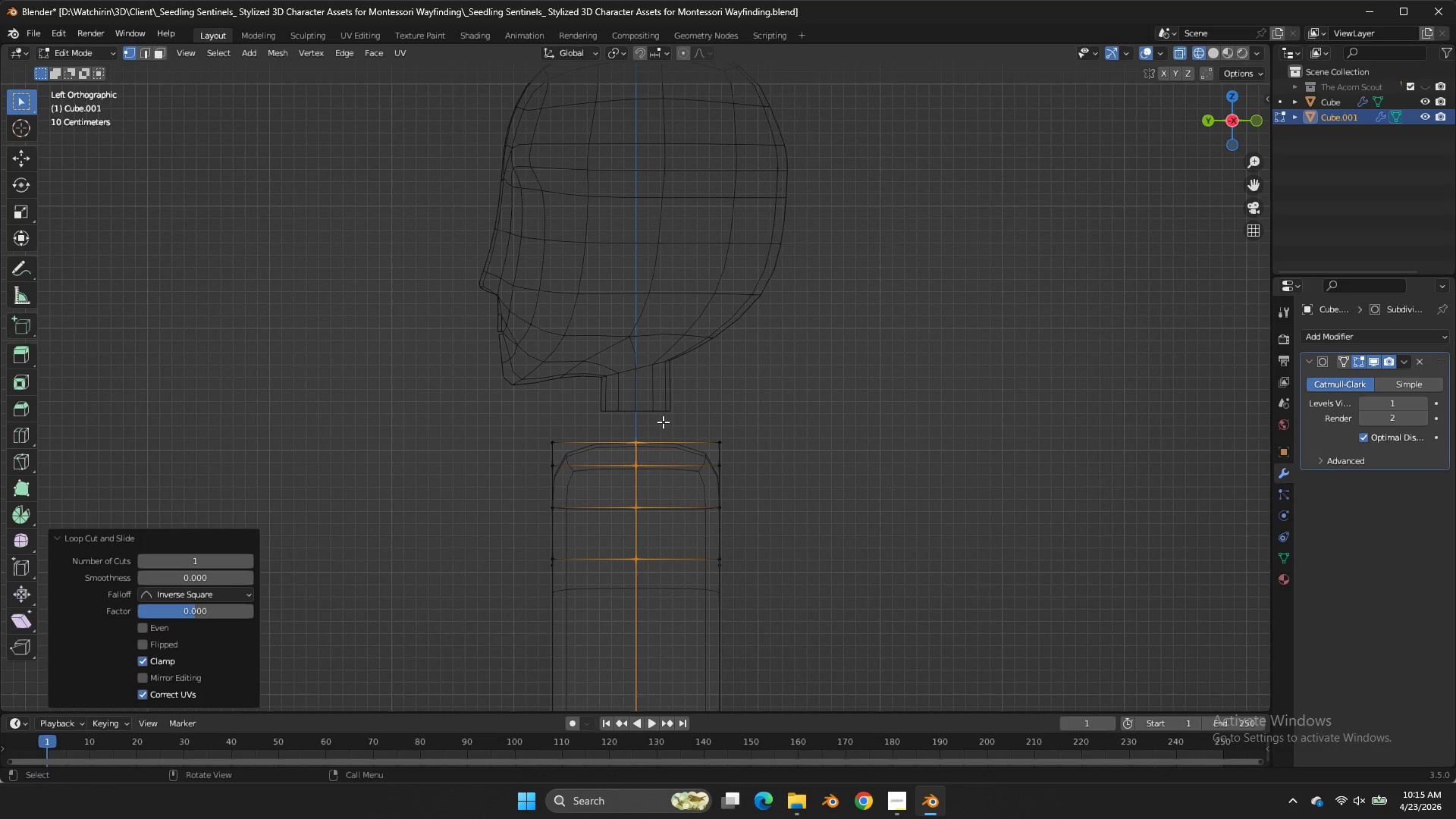 
left_click_drag(start_coordinate=[663, 422], to_coordinate=[630, 452])
 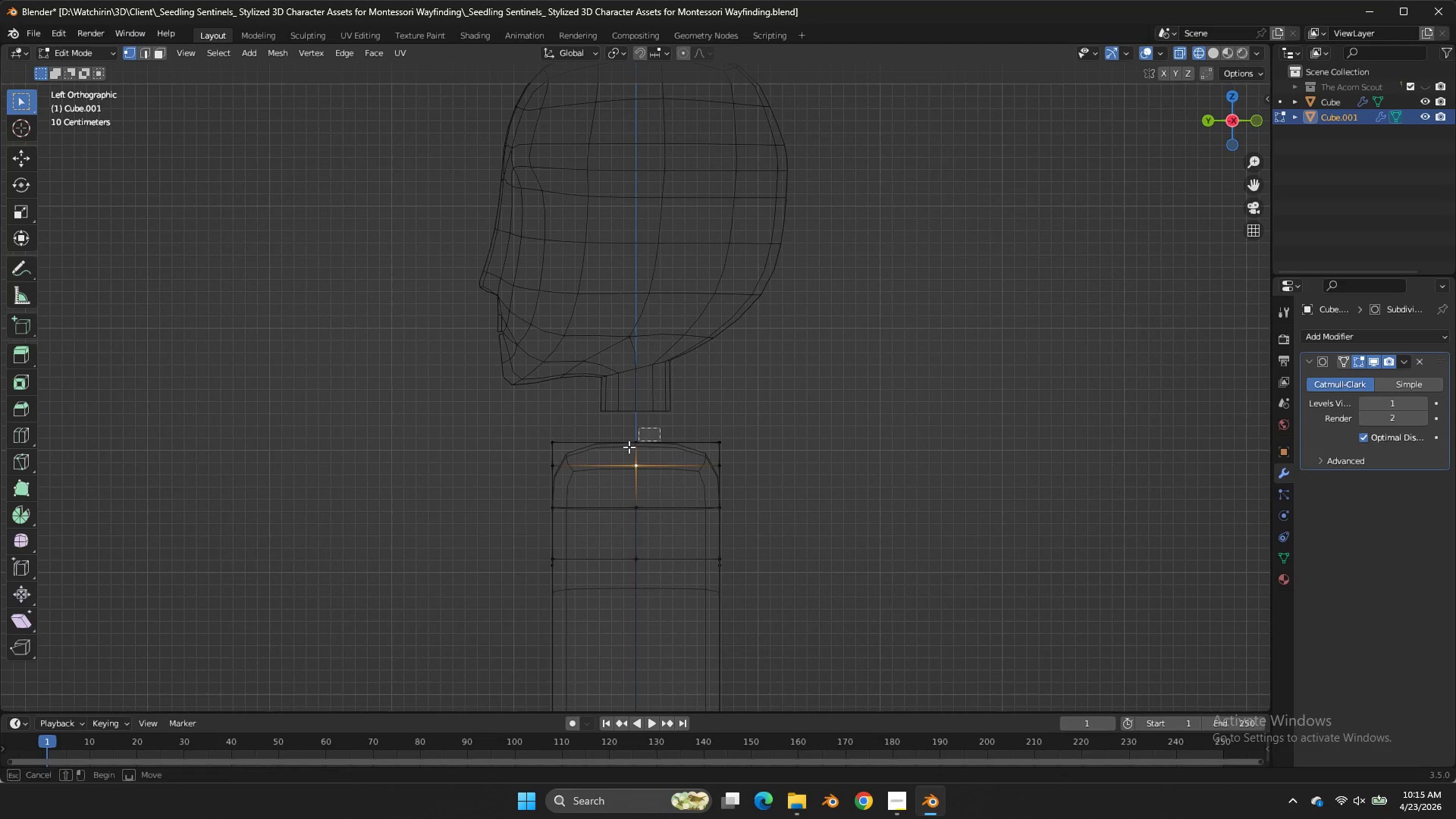 
left_click([630, 452])
 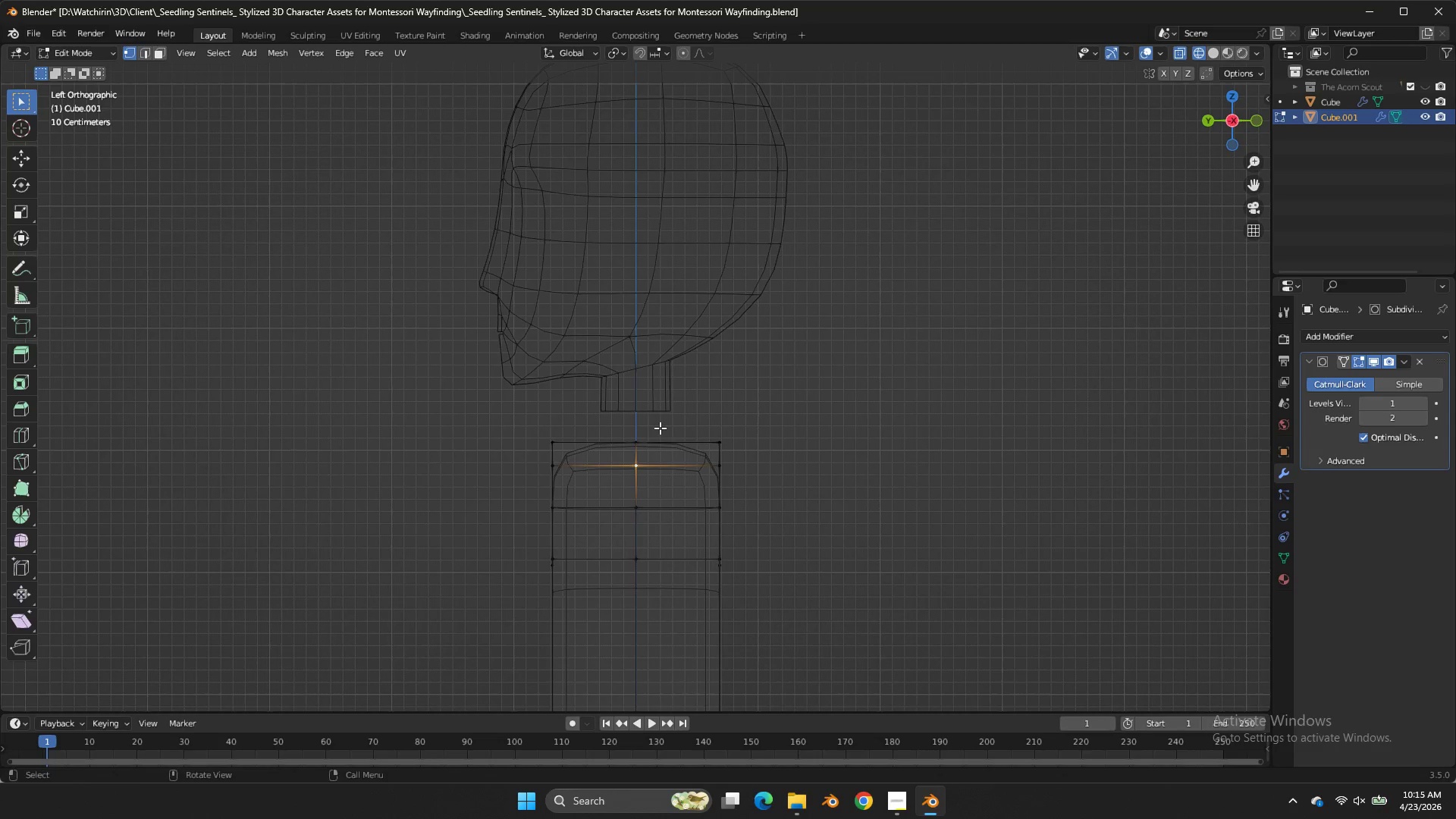 
left_click_drag(start_coordinate=[660, 428], to_coordinate=[623, 450])
 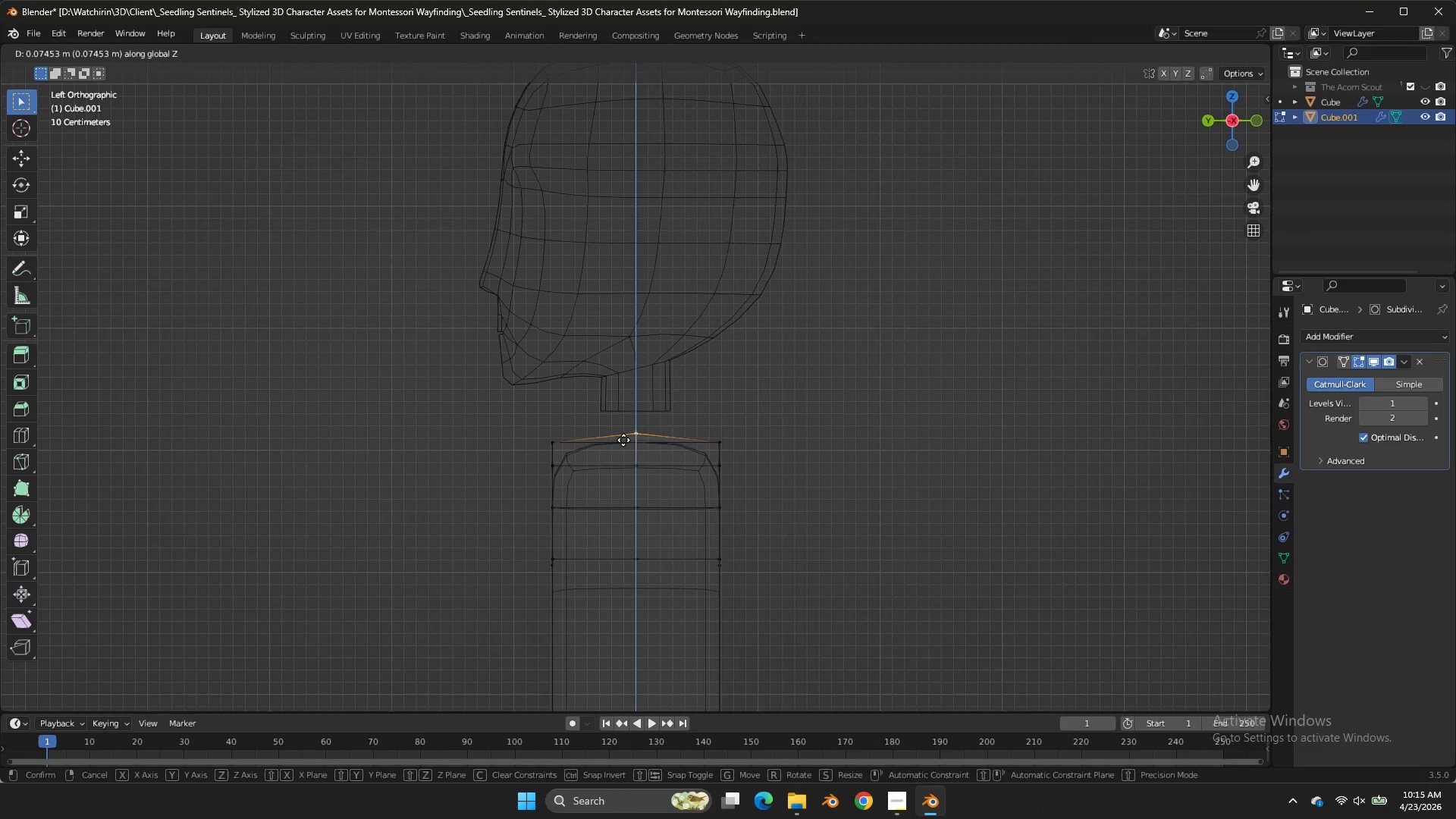 
double_click([623, 450])
 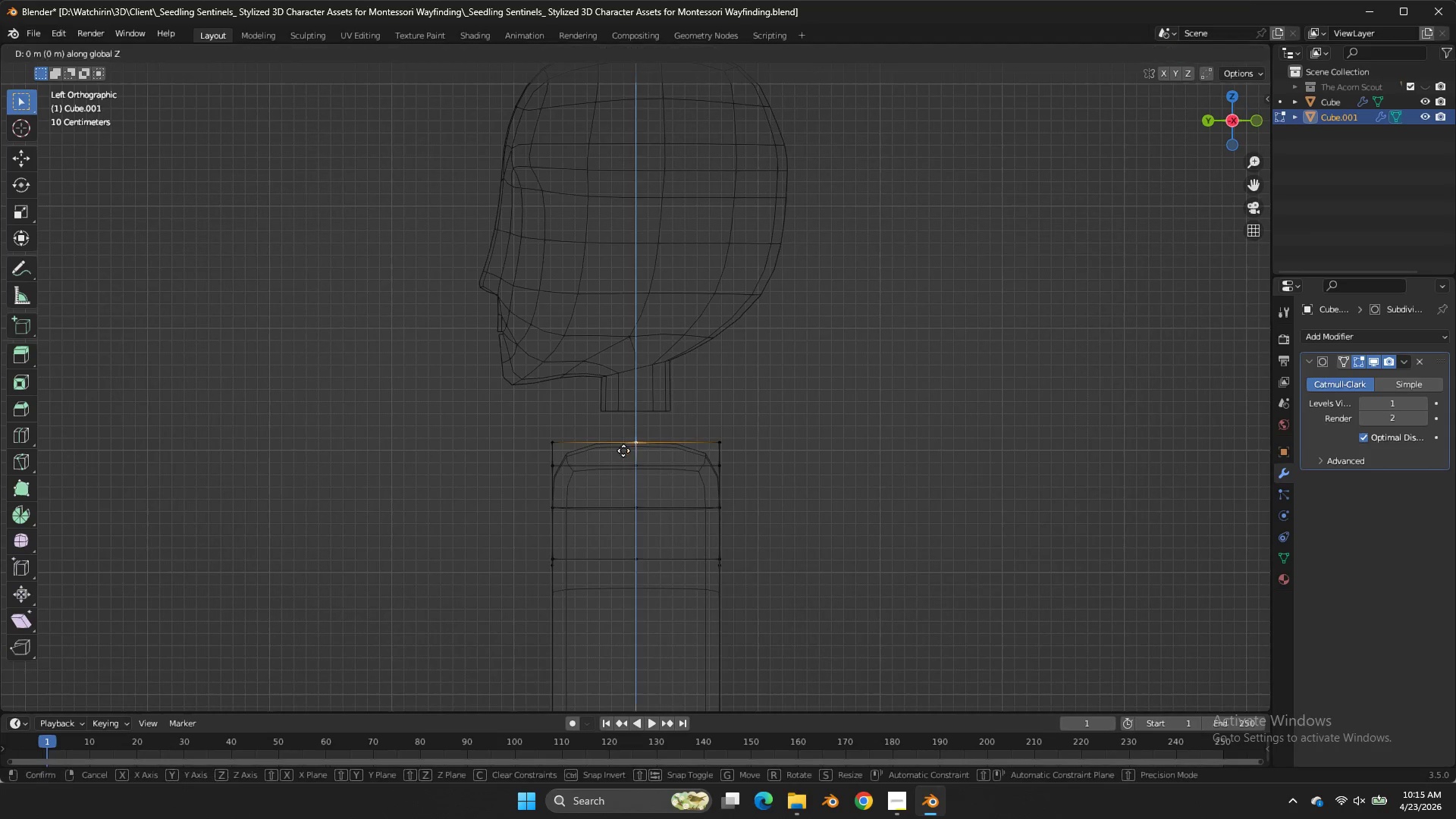 
type(gz)
 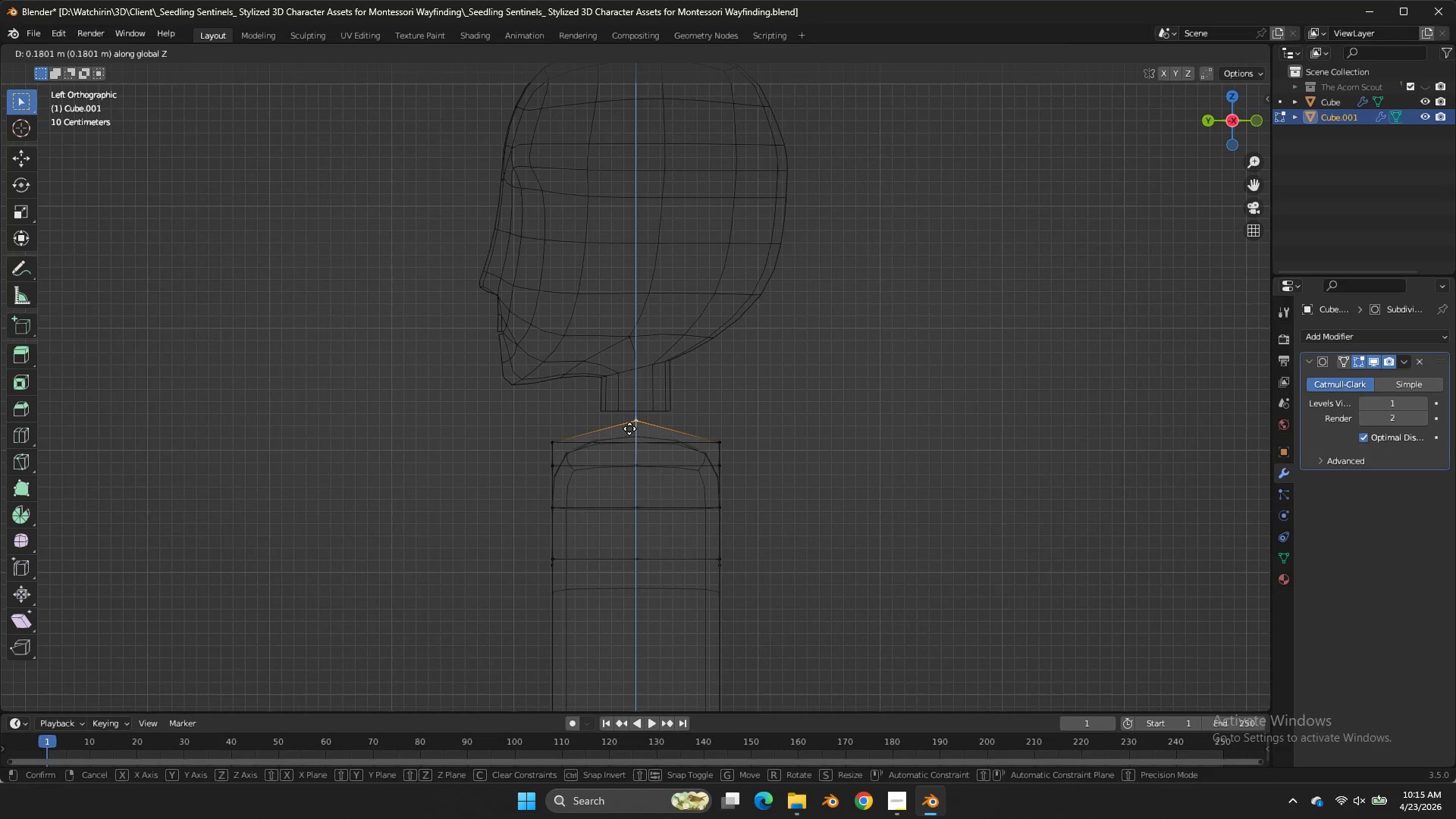 
double_click([632, 428])
 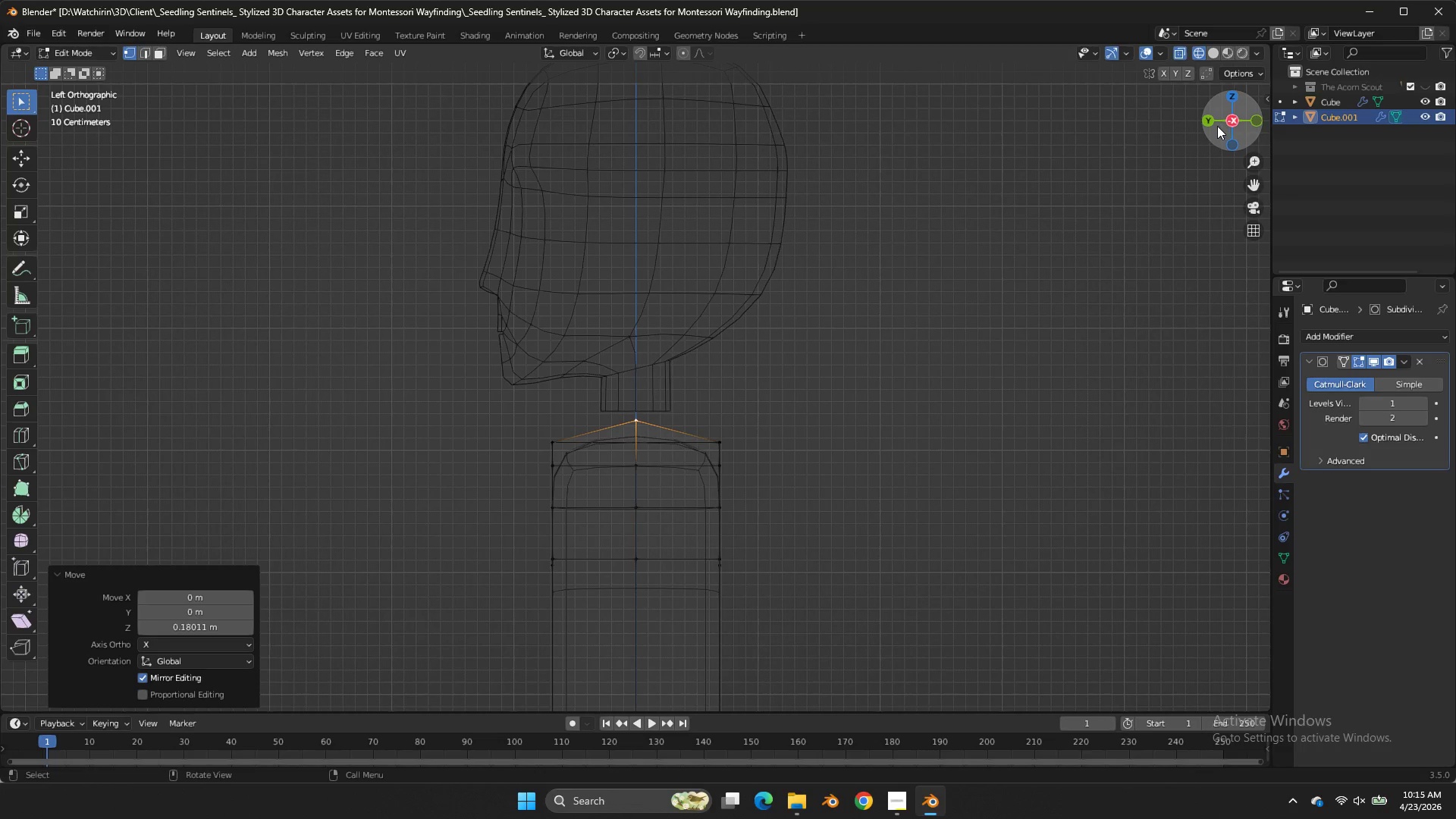 
left_click_drag(start_coordinate=[1211, 122], to_coordinate=[44, 142])
 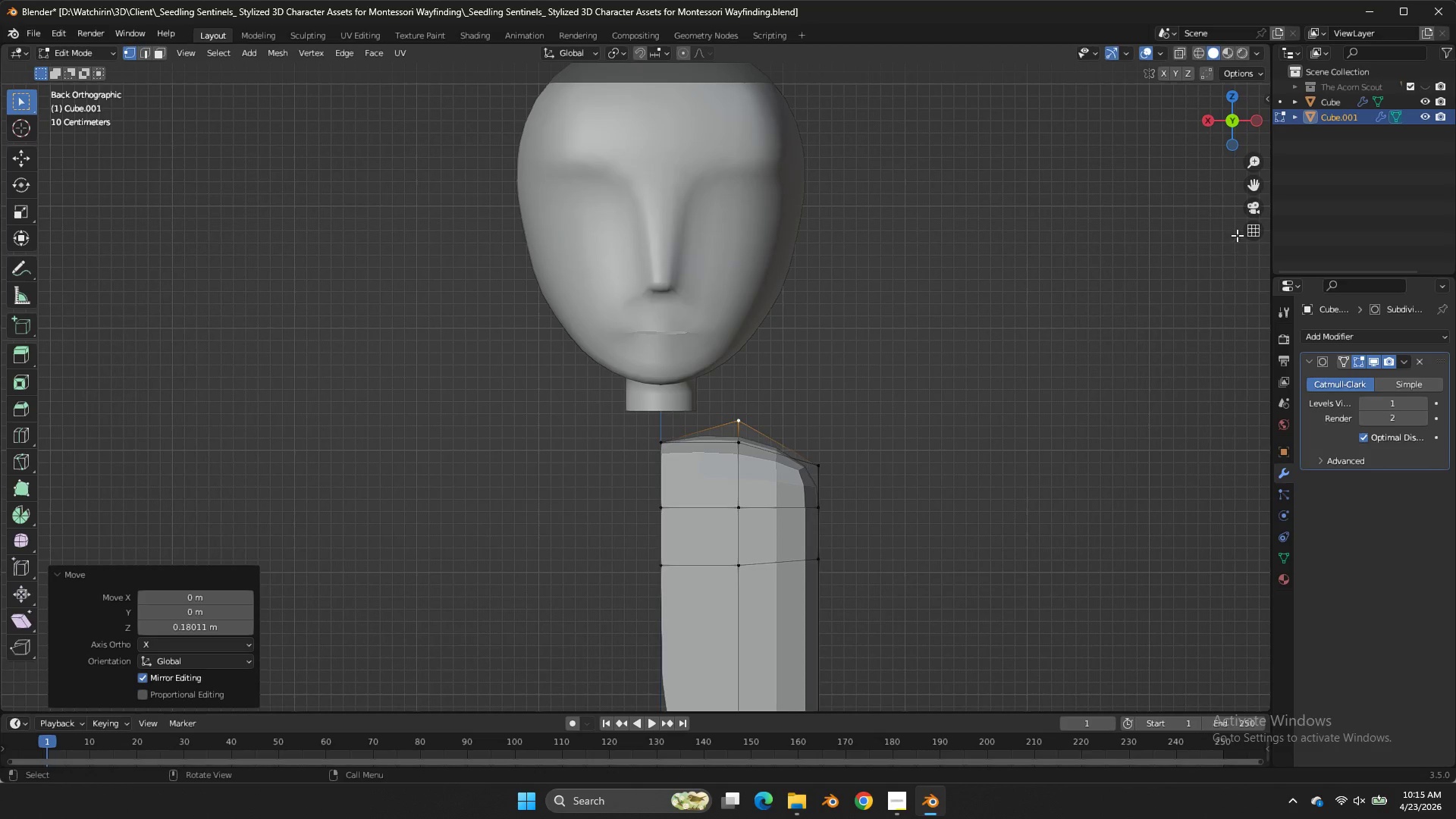 
left_click([1219, 127])
 